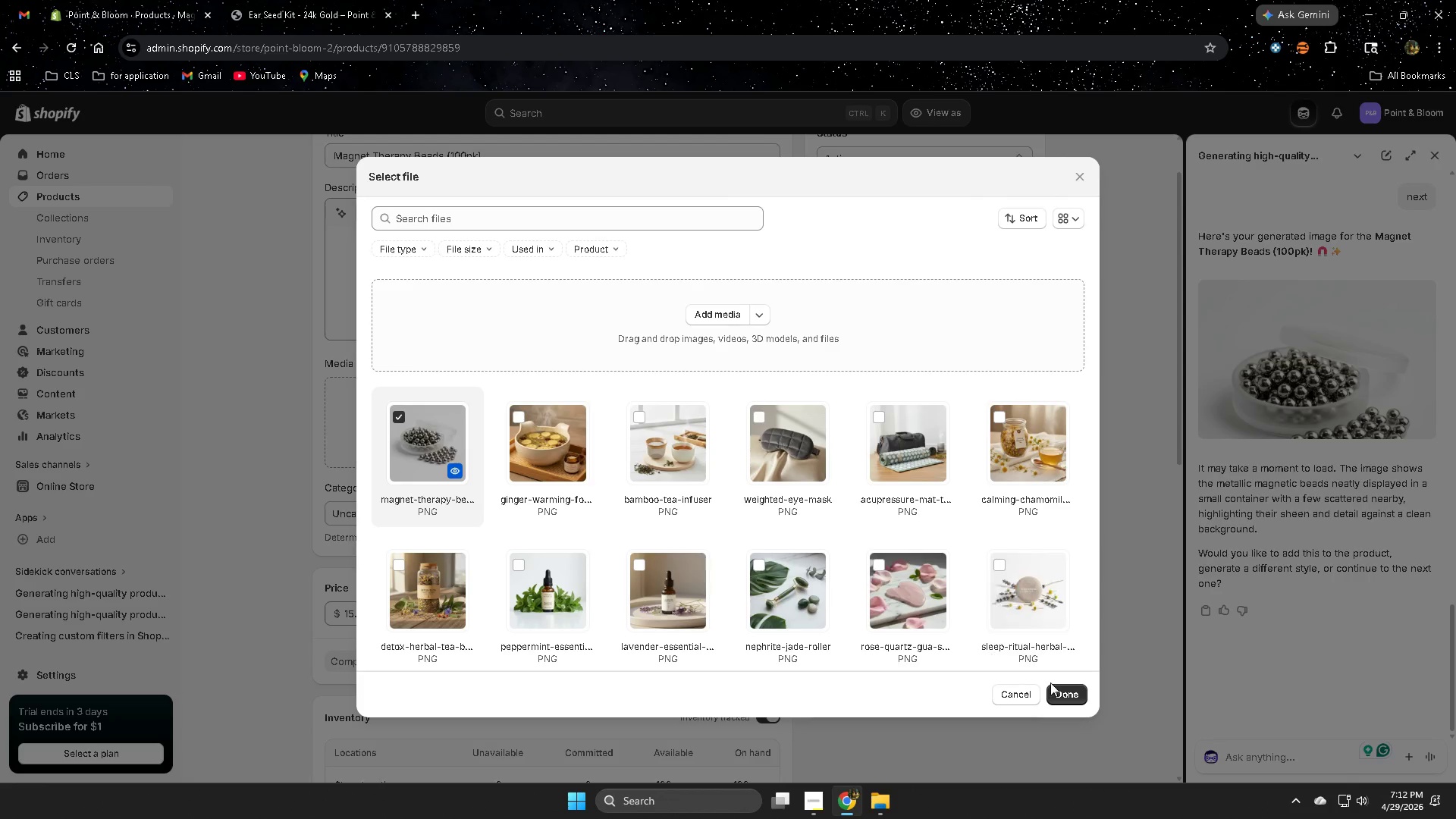 
scroll: coordinate [1026, 516], scroll_direction: up, amount: 6.0
 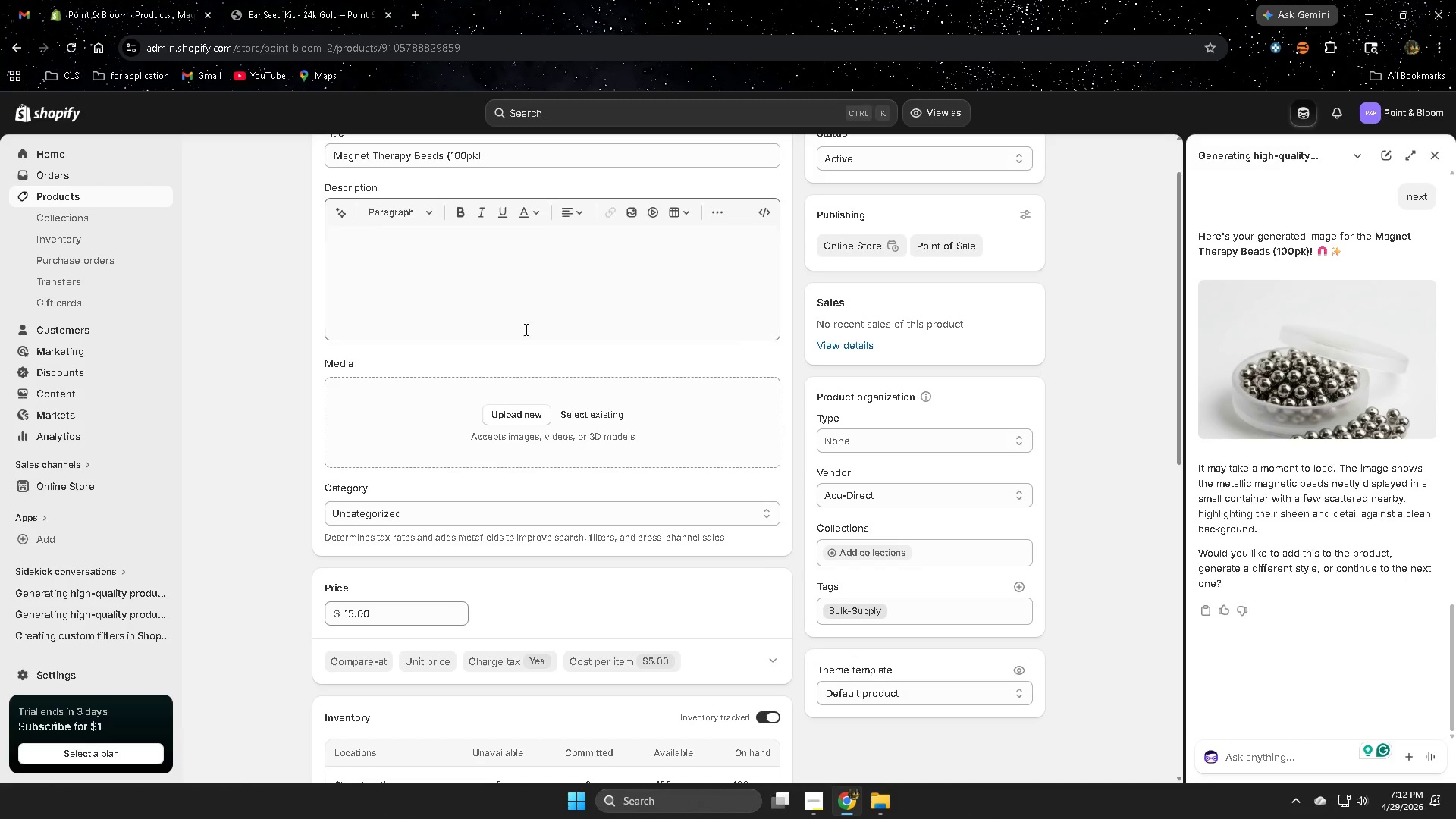 
left_click([1075, 698])
 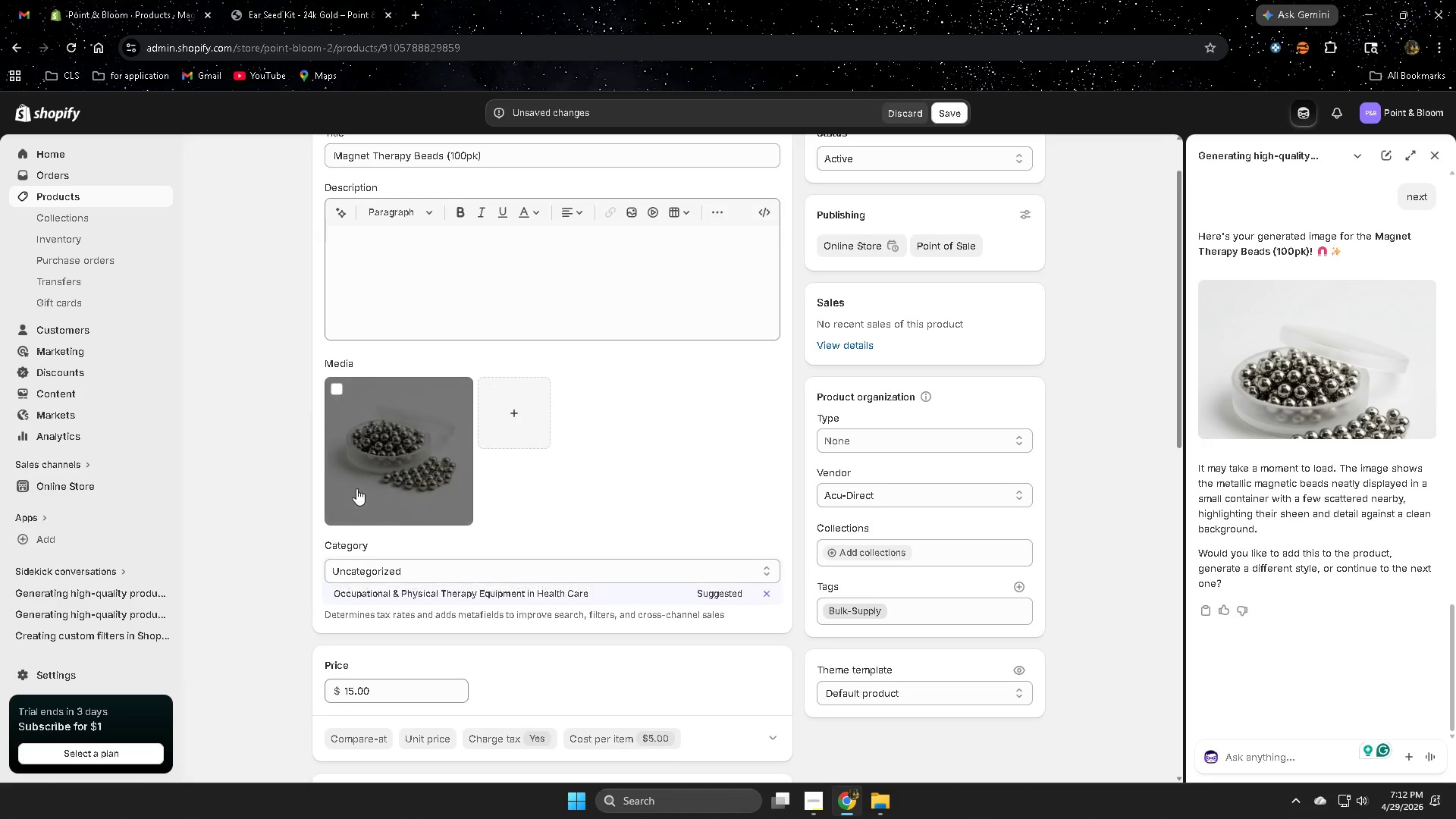 
left_click([952, 115])
 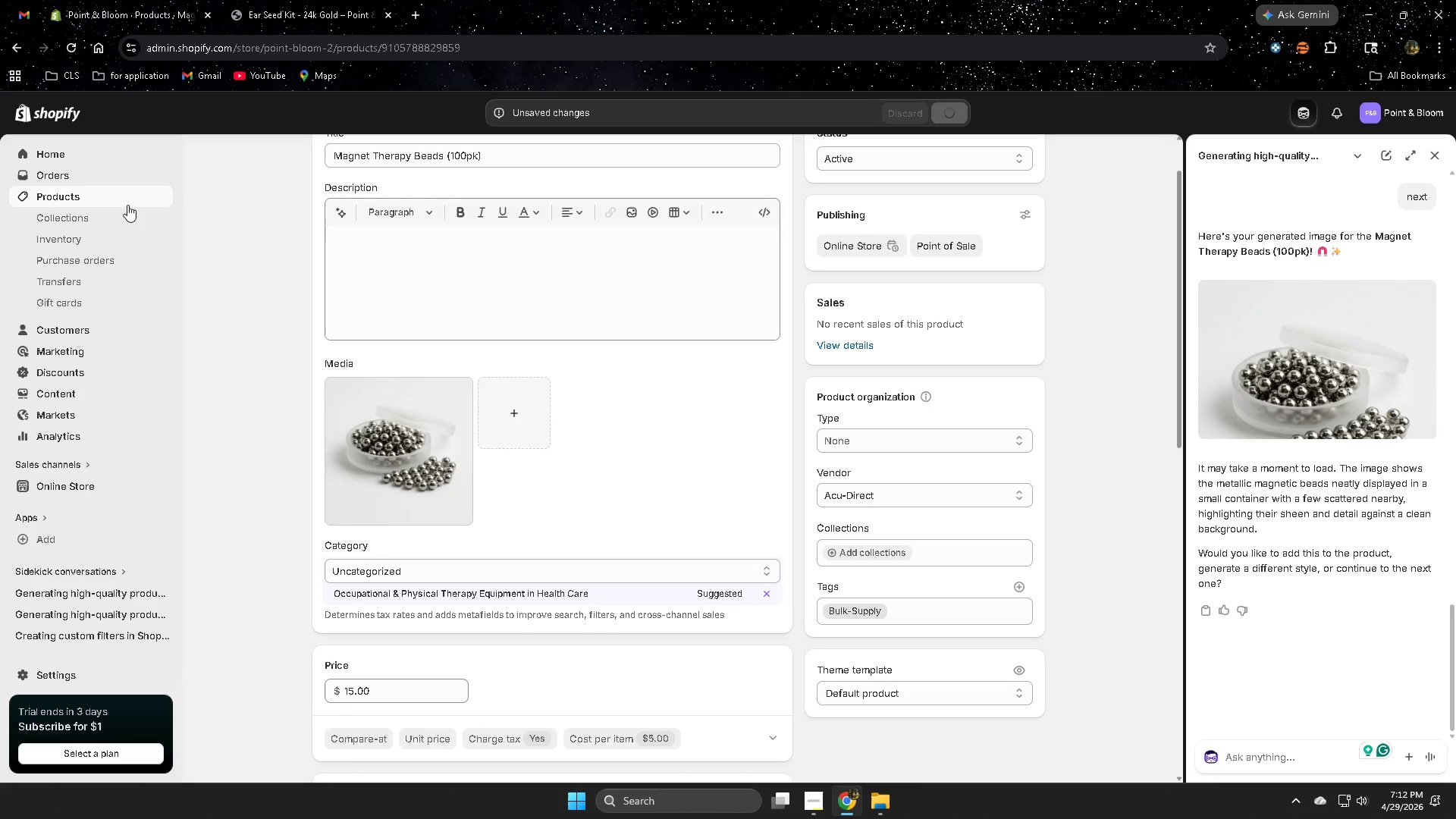 
left_click([81, 199])
 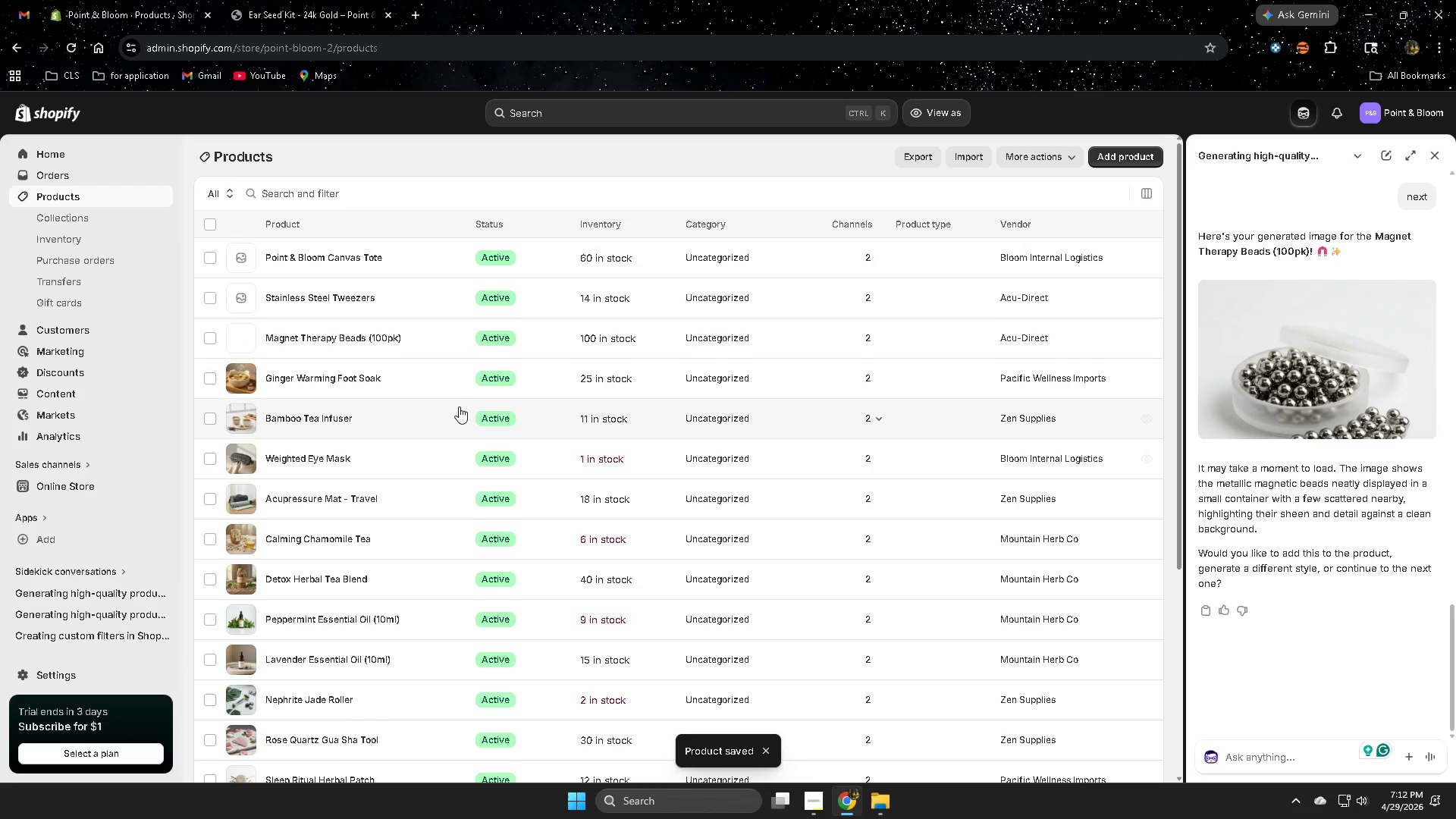 
left_click([454, 298])
 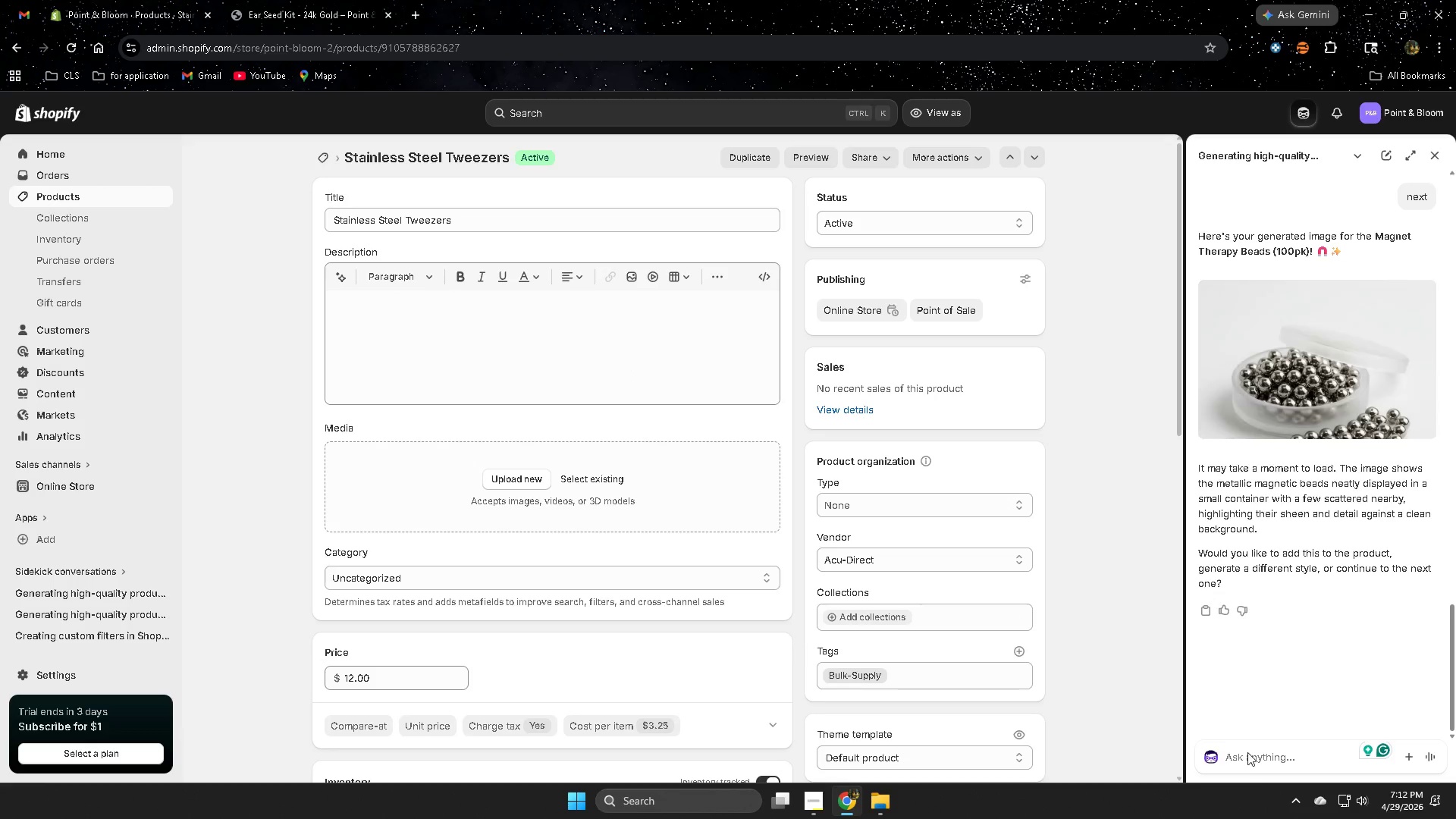 
key(N)
 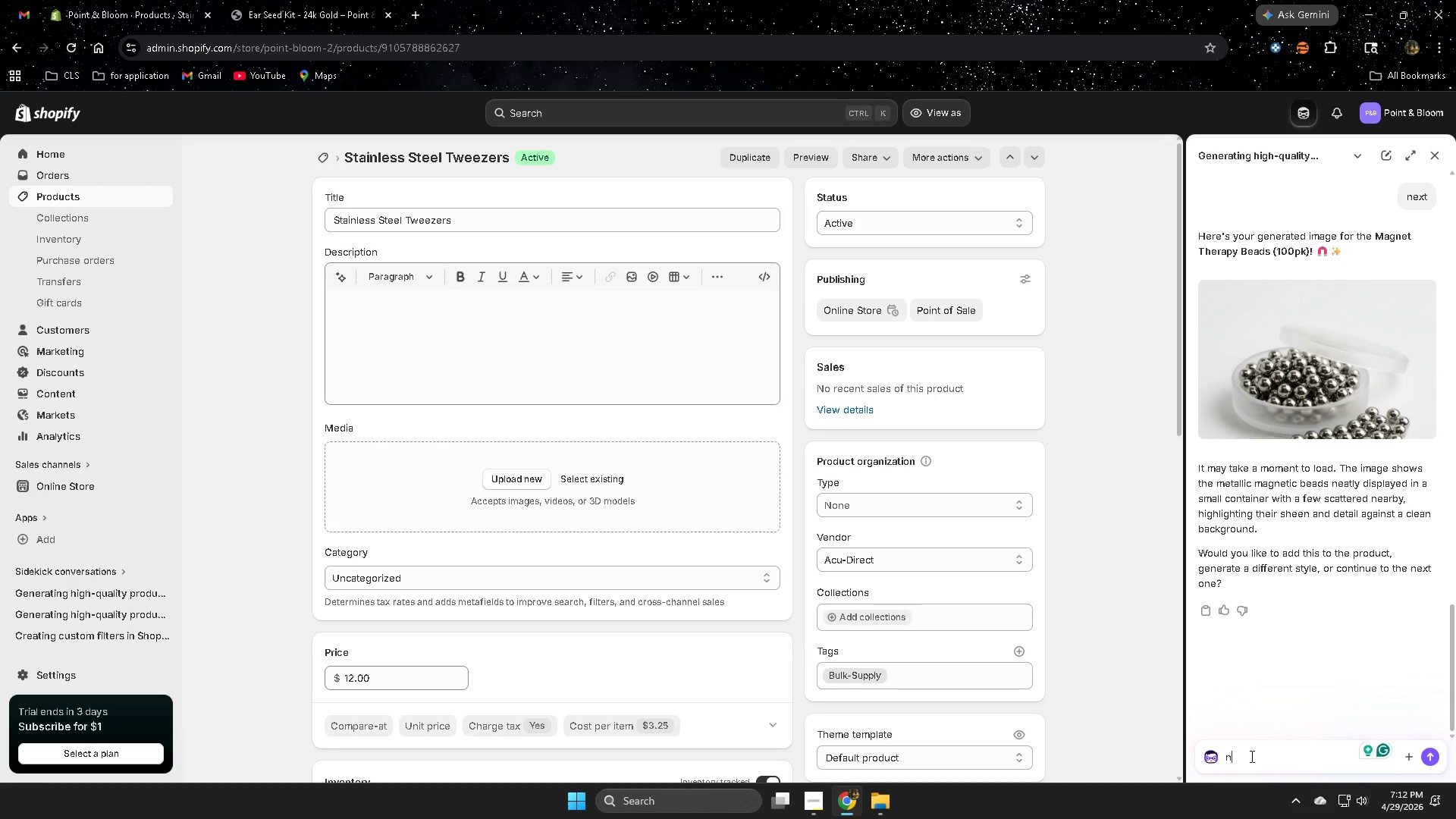 
type(ext)
 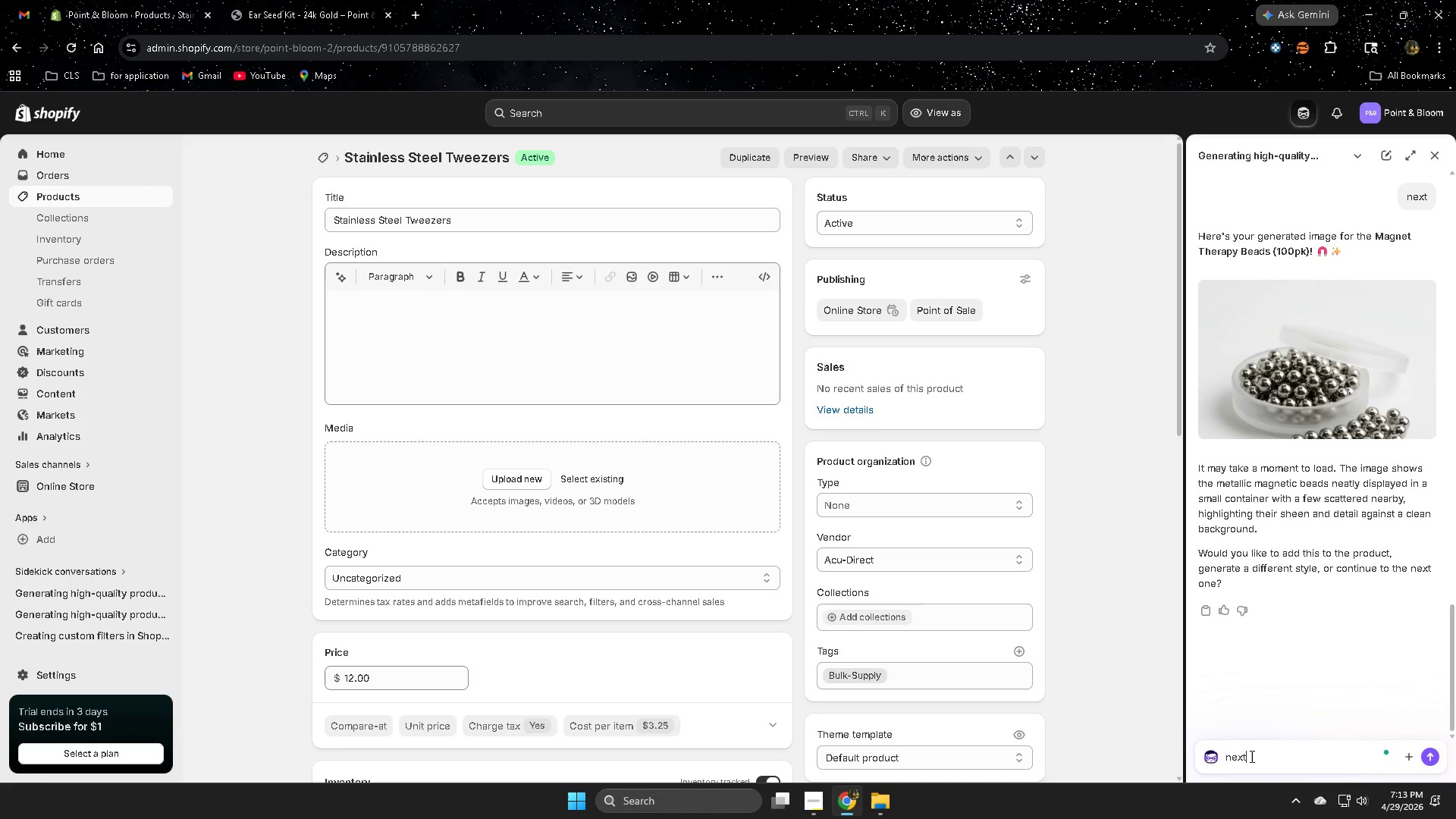 
key(Enter)
 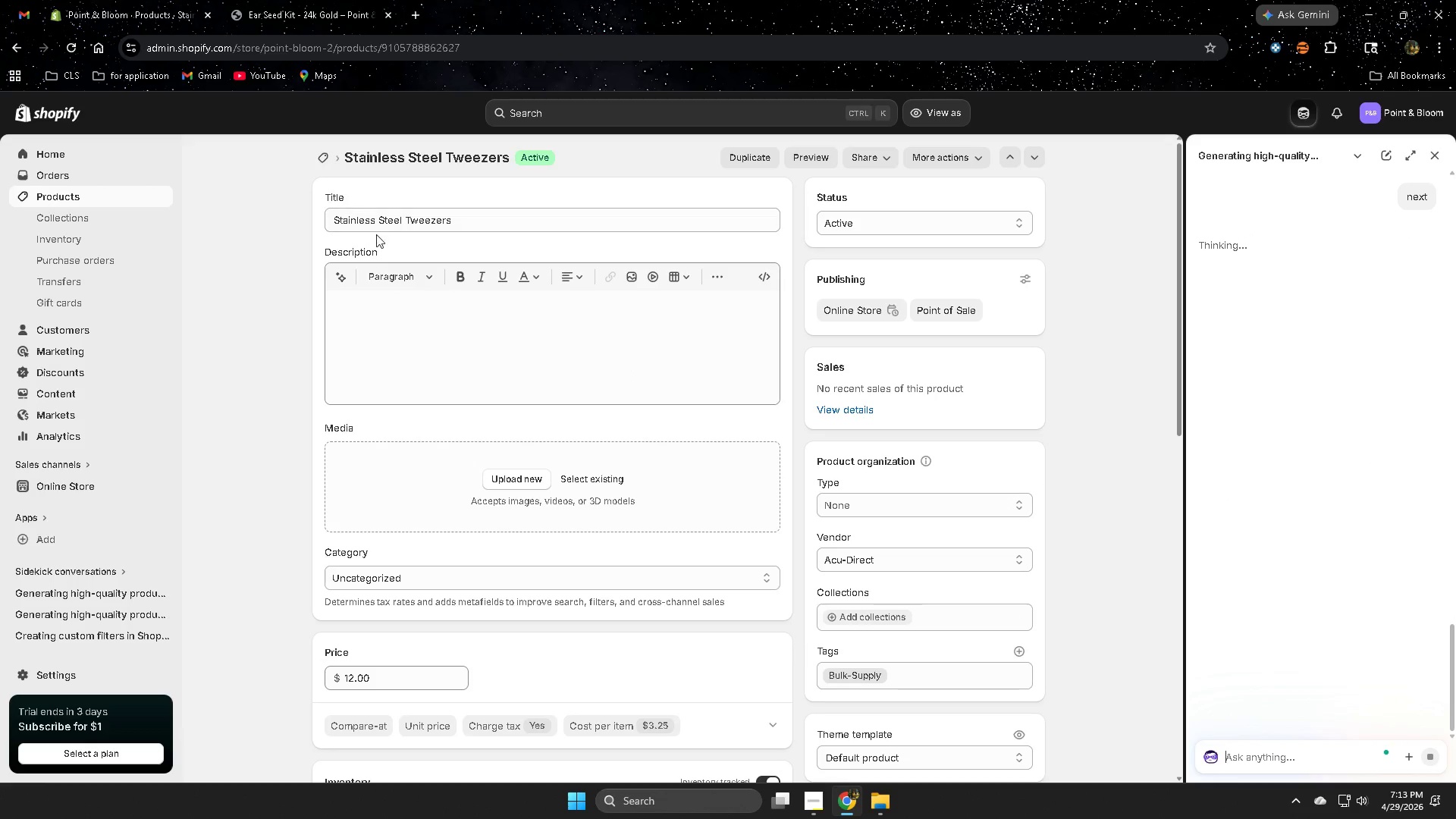 
double_click([457, 224])
 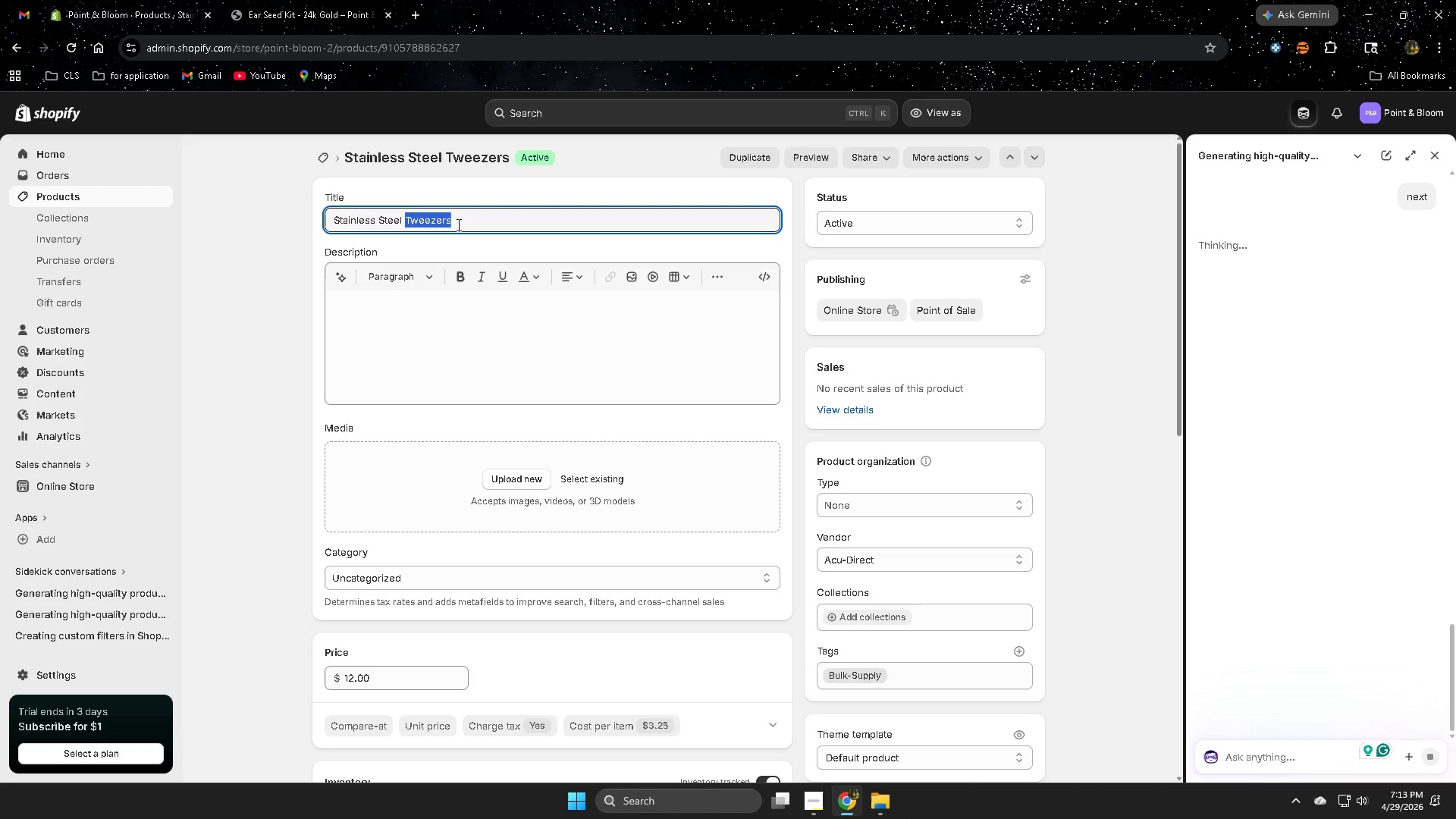 
triple_click([457, 224])
 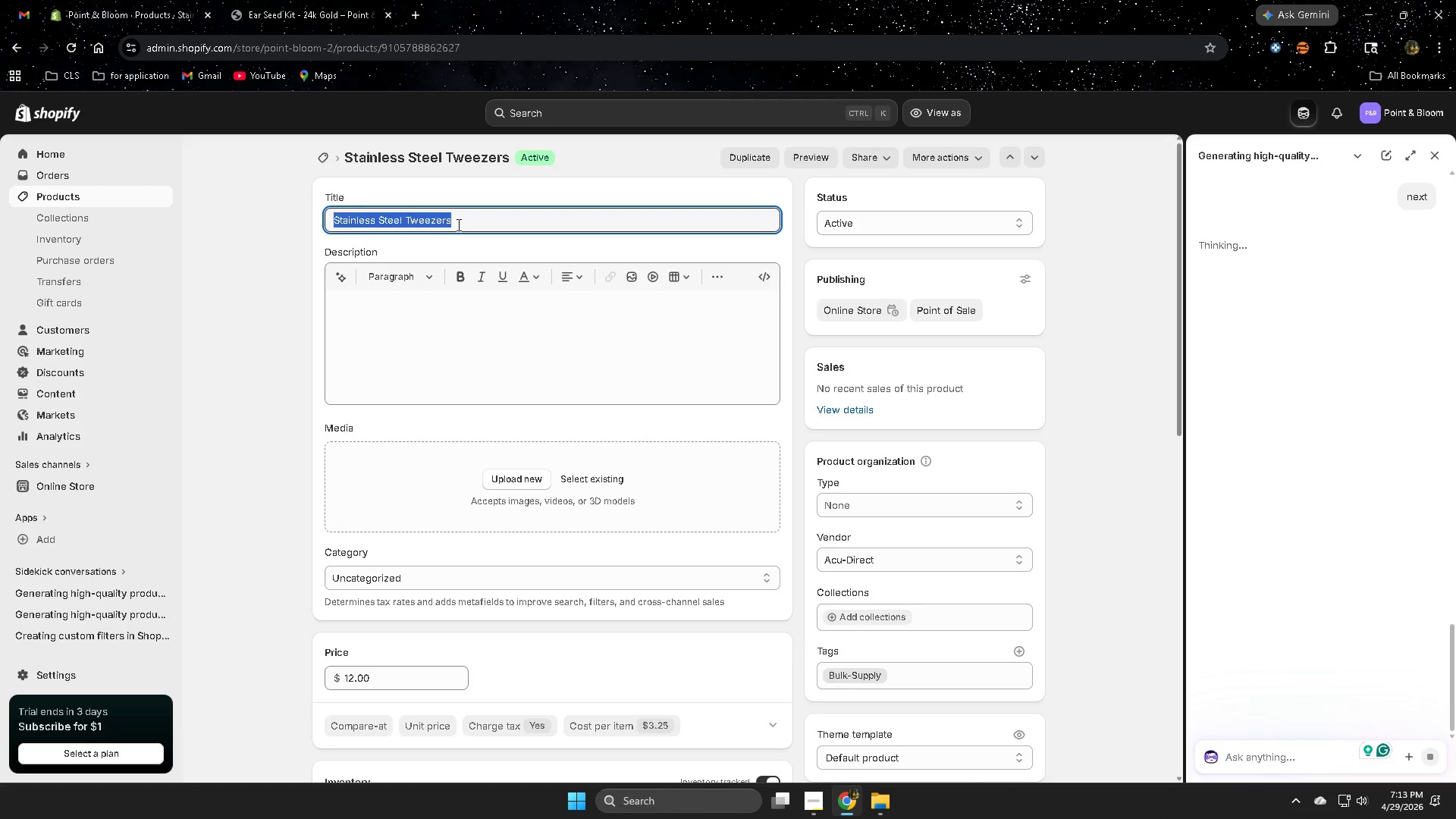 
key(Control+ControlLeft)
 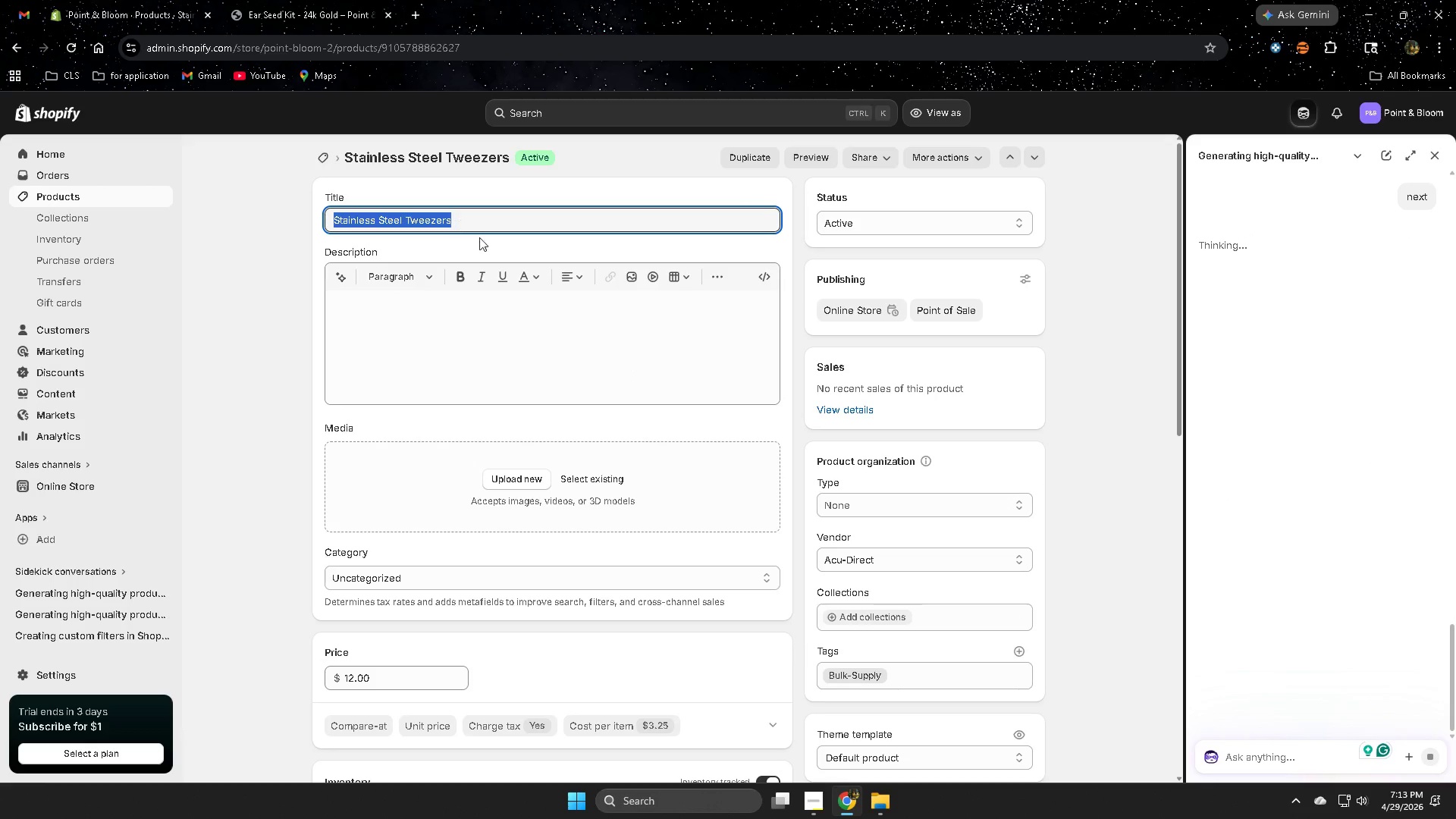 
key(Control+C)
 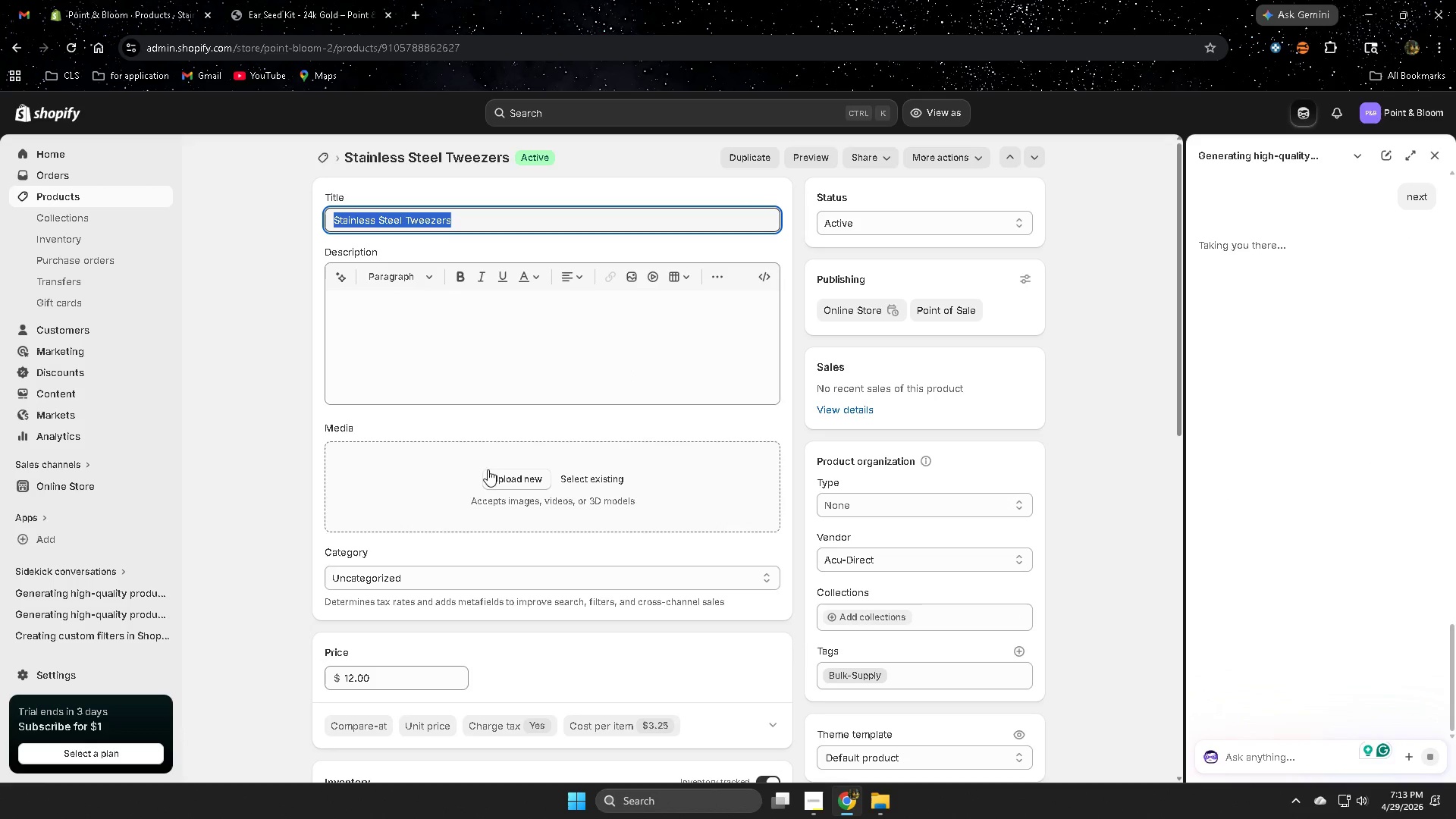 
left_click([337, 284])
 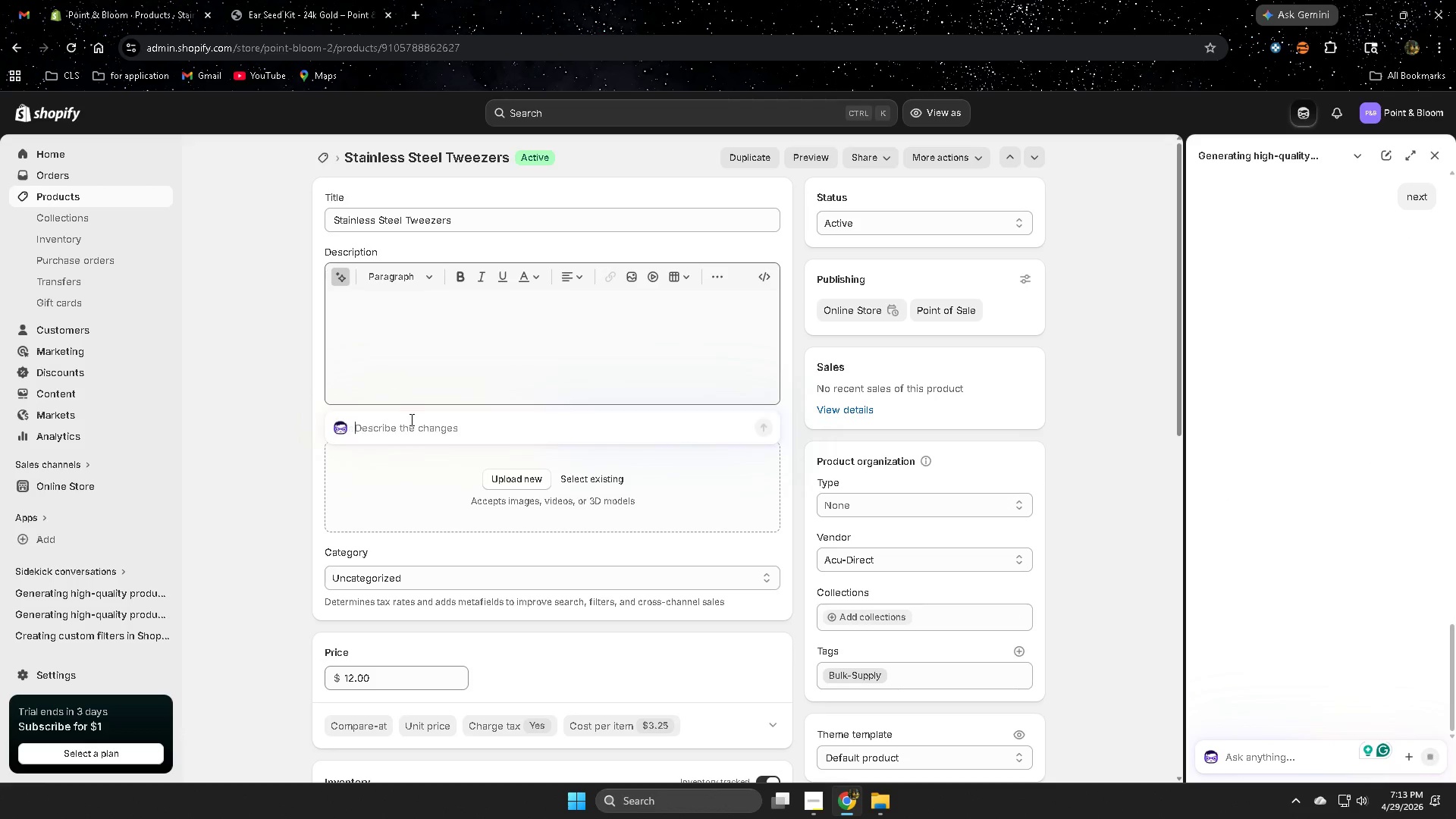 
key(Control+V)
 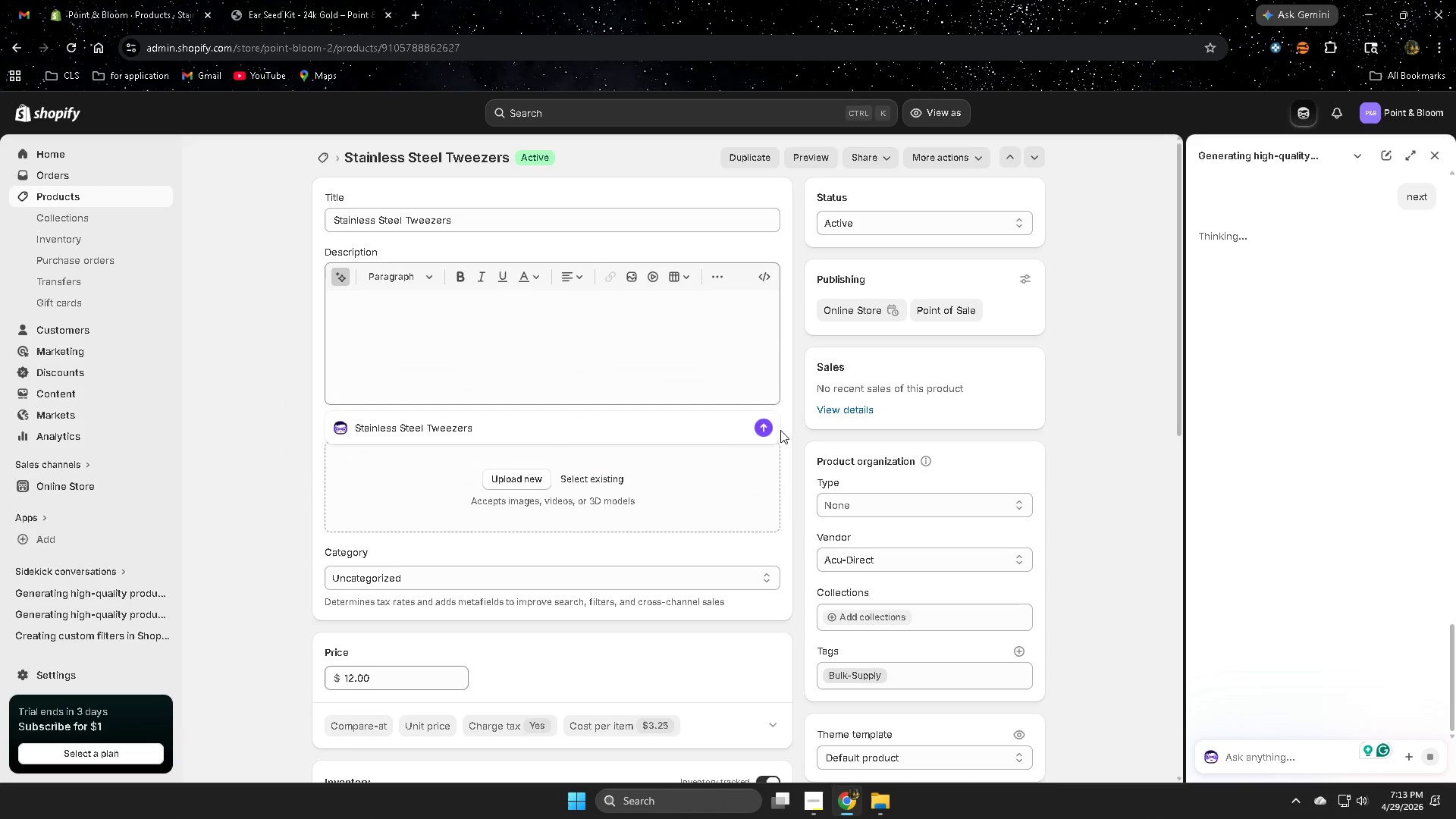 
double_click([770, 428])
 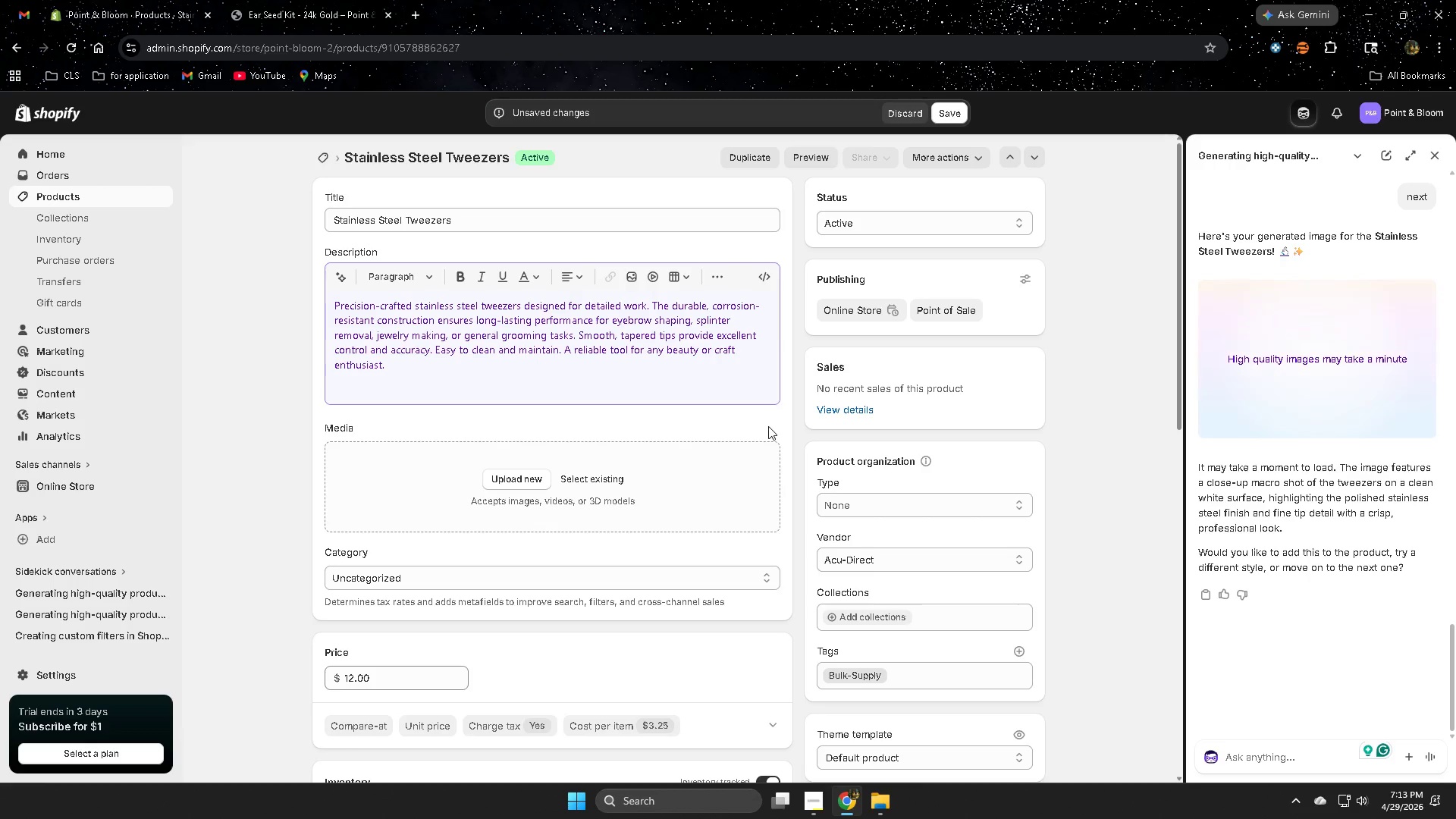 
wait(16.34)
 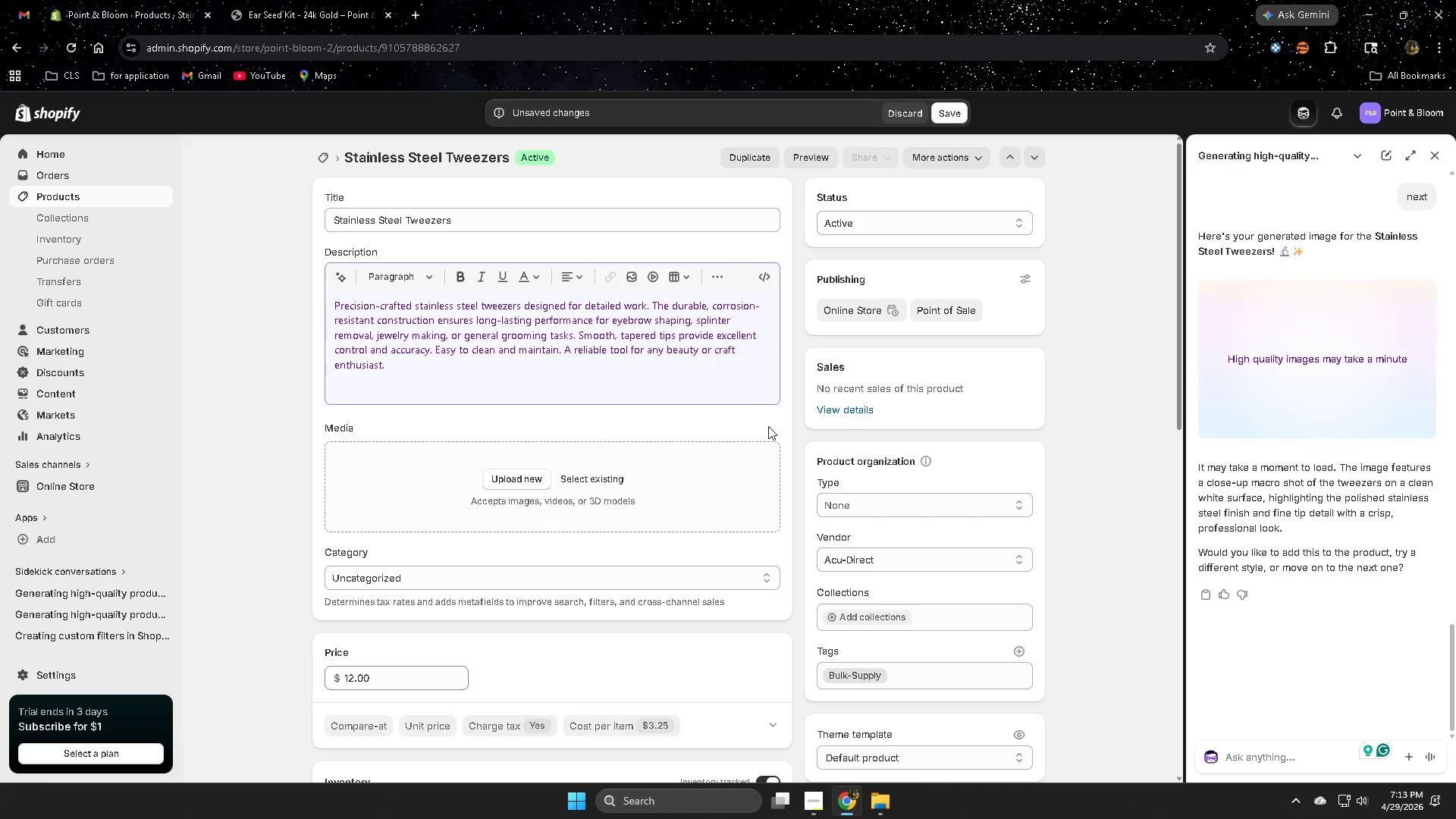 
scroll: coordinate [1052, 733], scroll_direction: down, amount: 5.0
 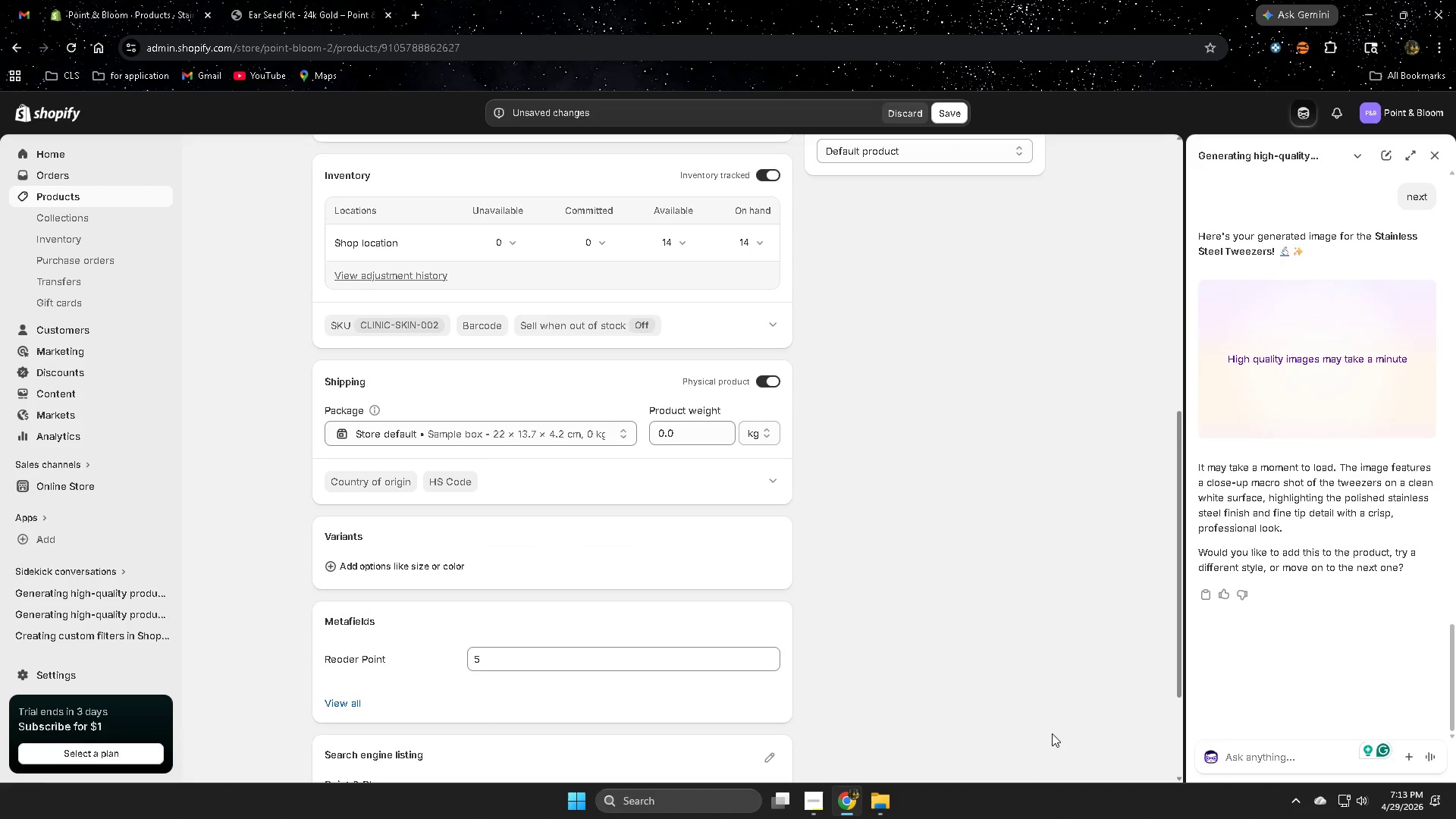 
left_click([1391, 428])
 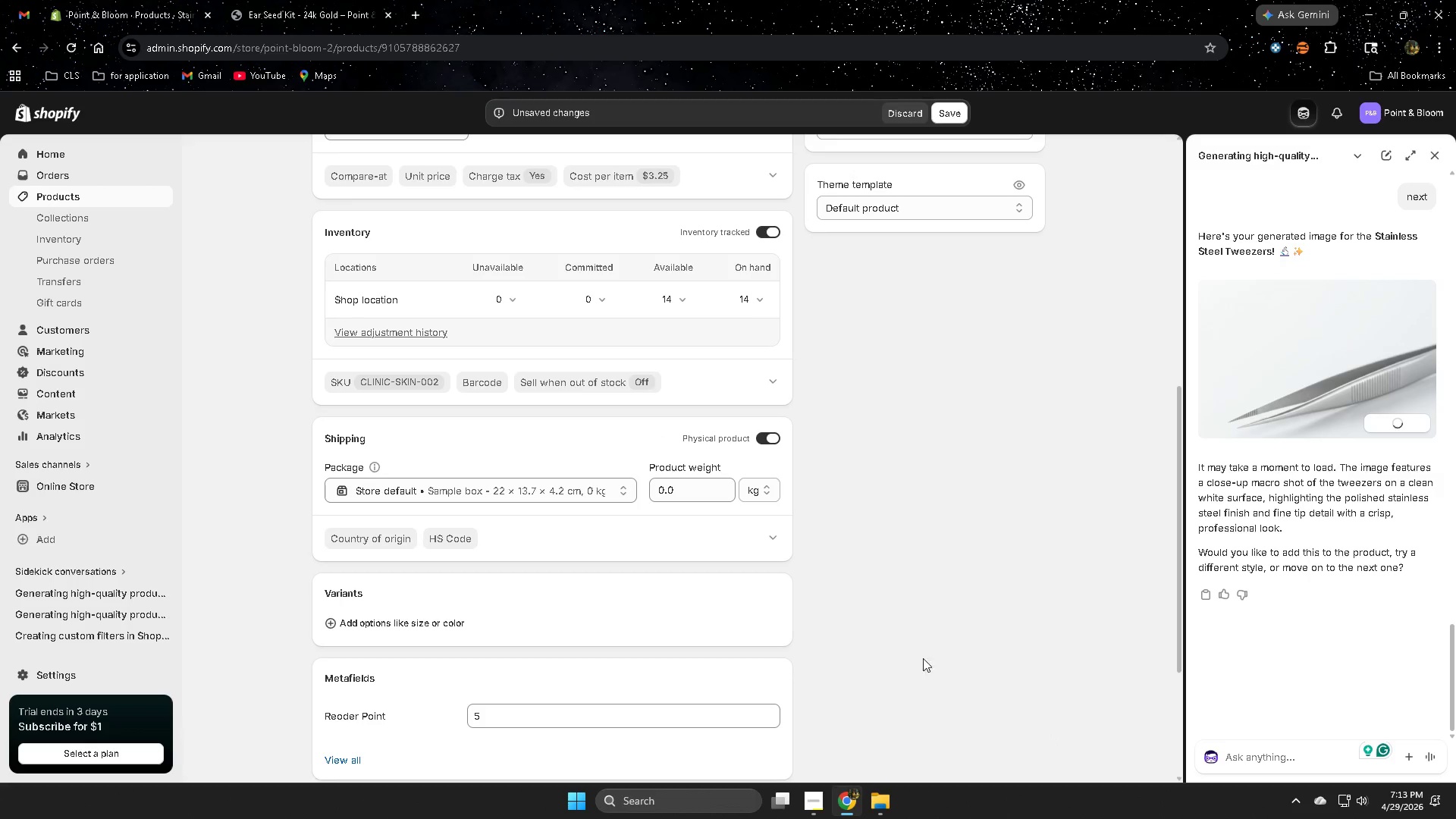 
left_click([598, 376])
 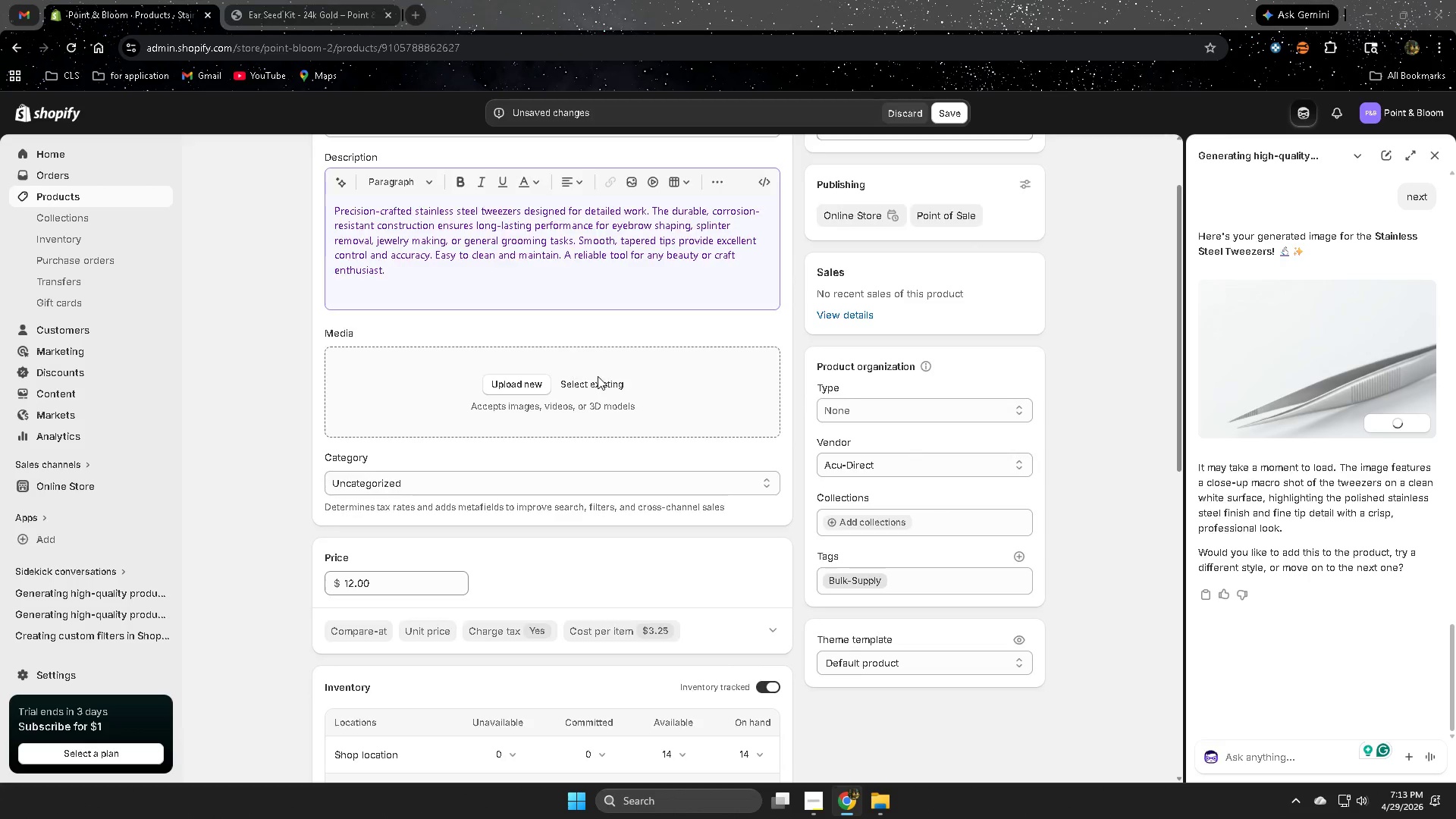 
double_click([598, 376])
 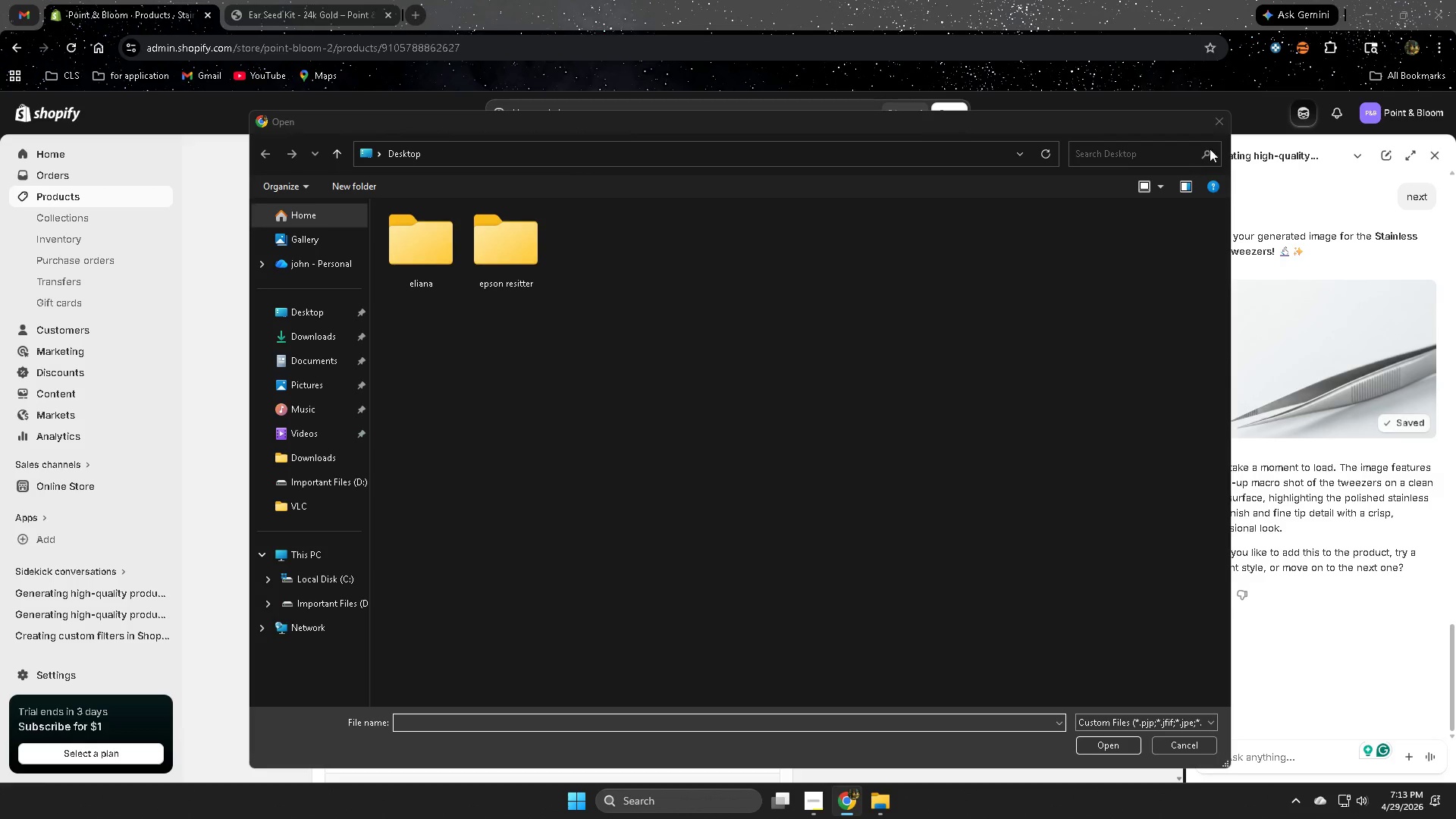 
scroll: coordinate [1050, 733], scroll_direction: none, amount: 0.0
 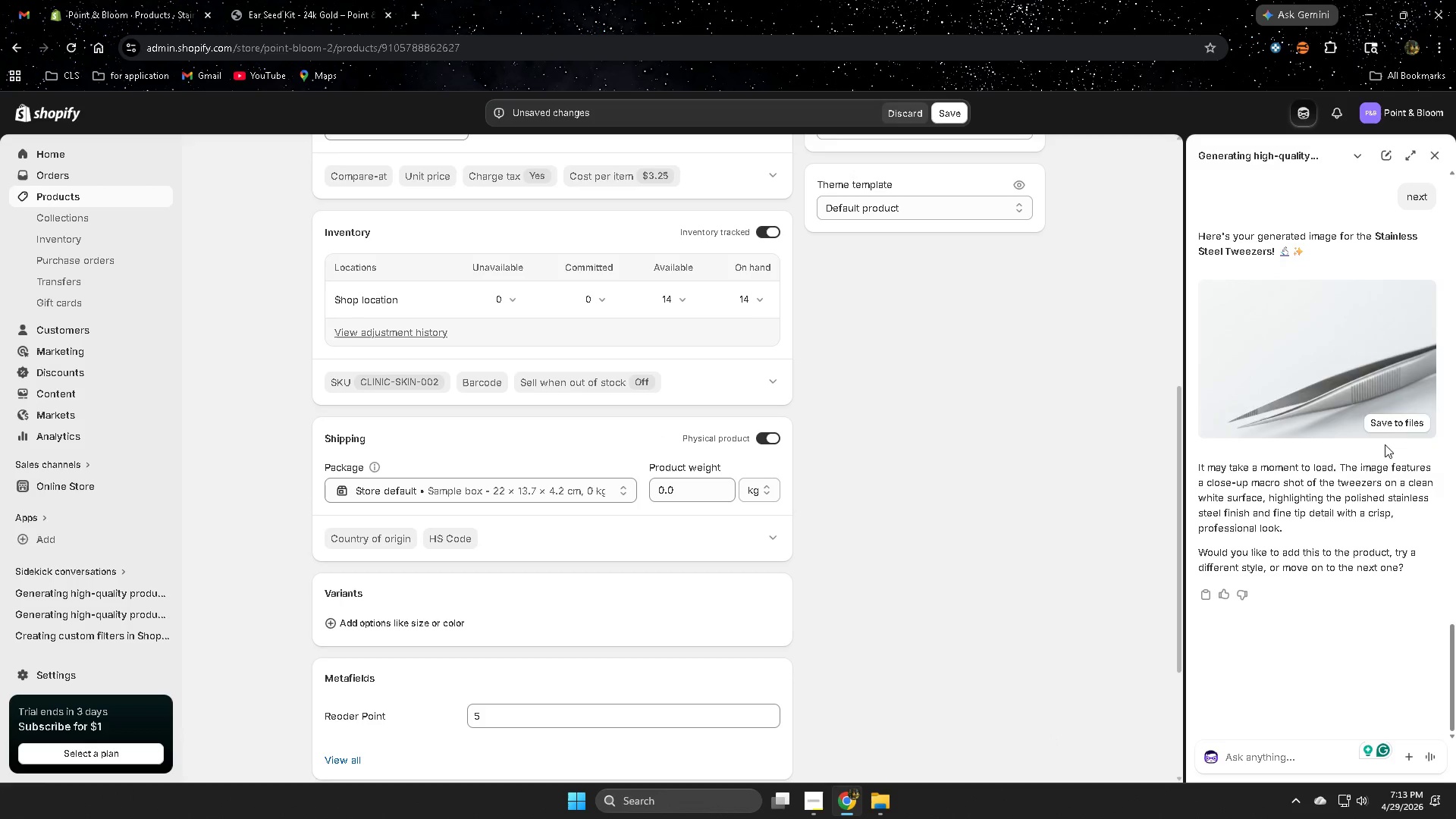 
left_click([1223, 121])
 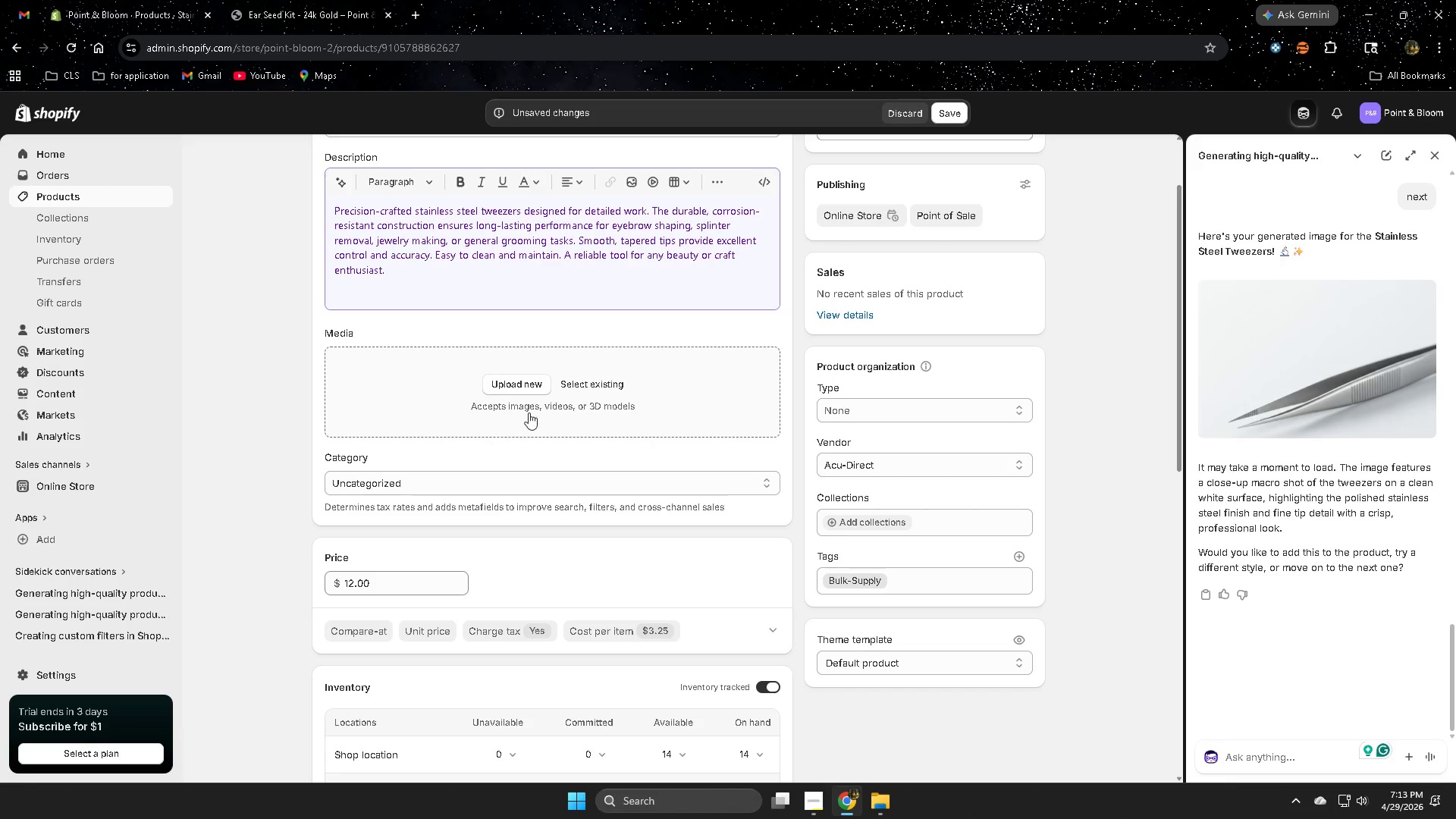 
left_click([593, 383])
 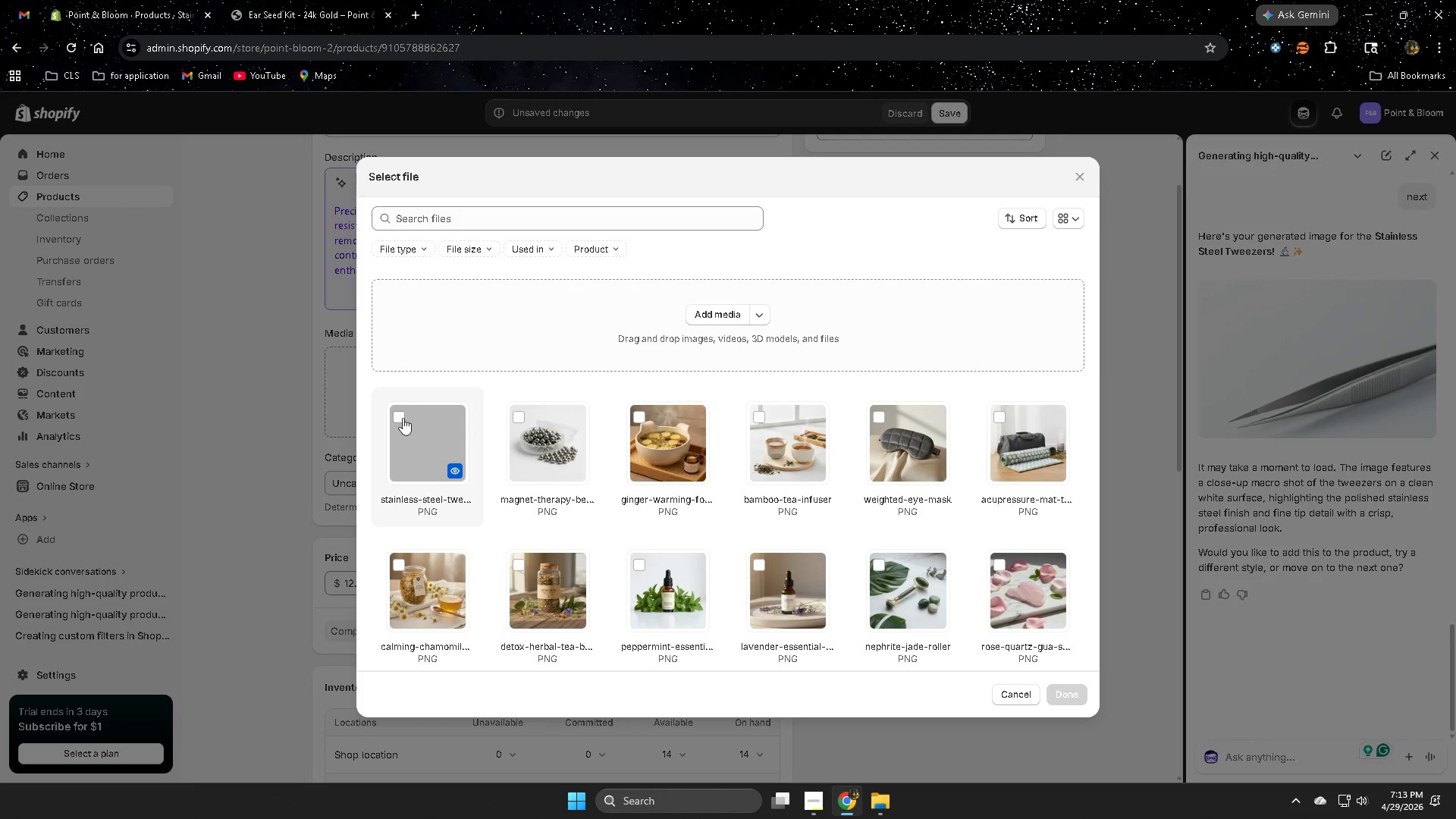 
scroll: coordinate [677, 587], scroll_direction: up, amount: 6.0
 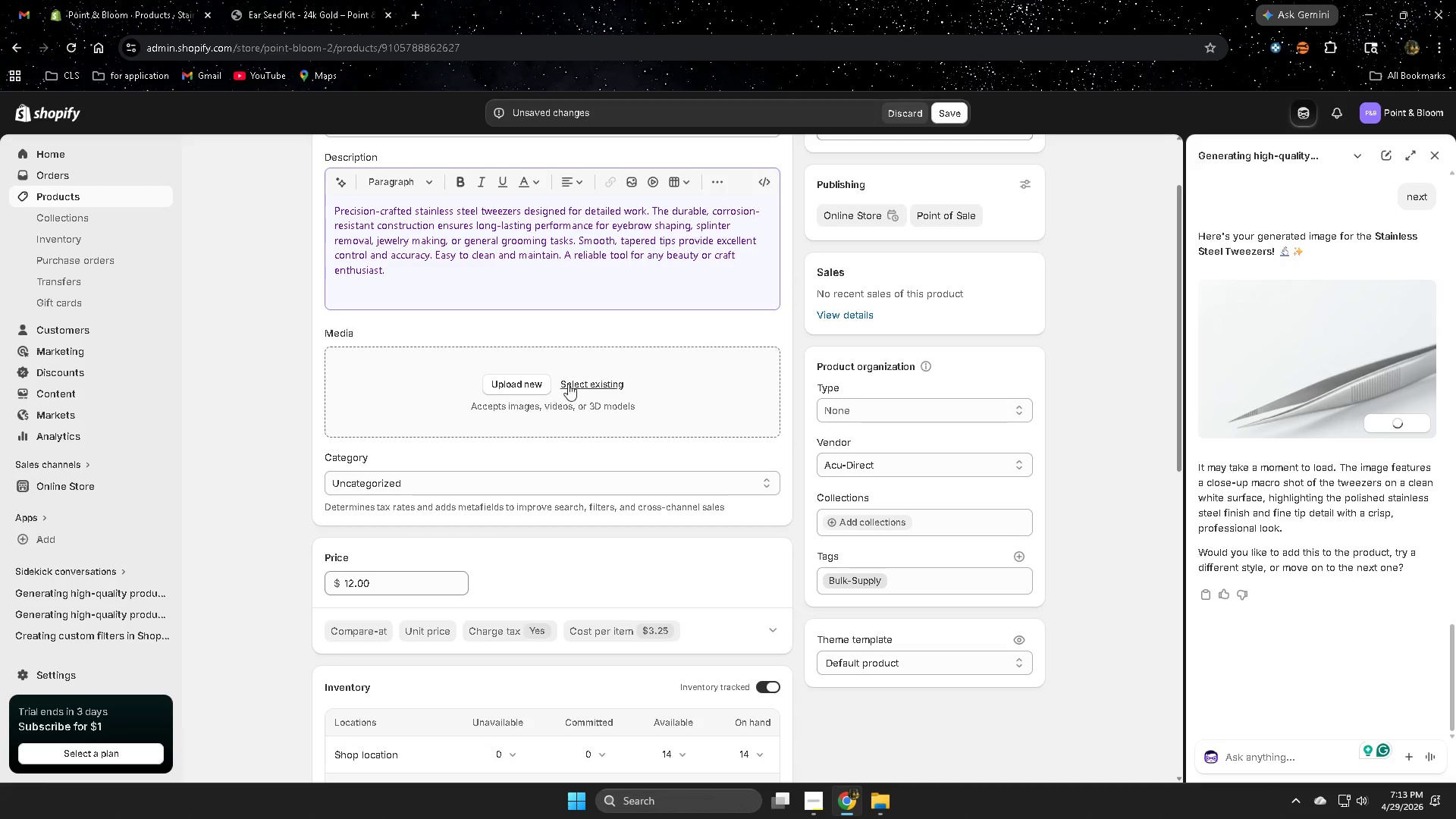 
left_click([399, 420])
 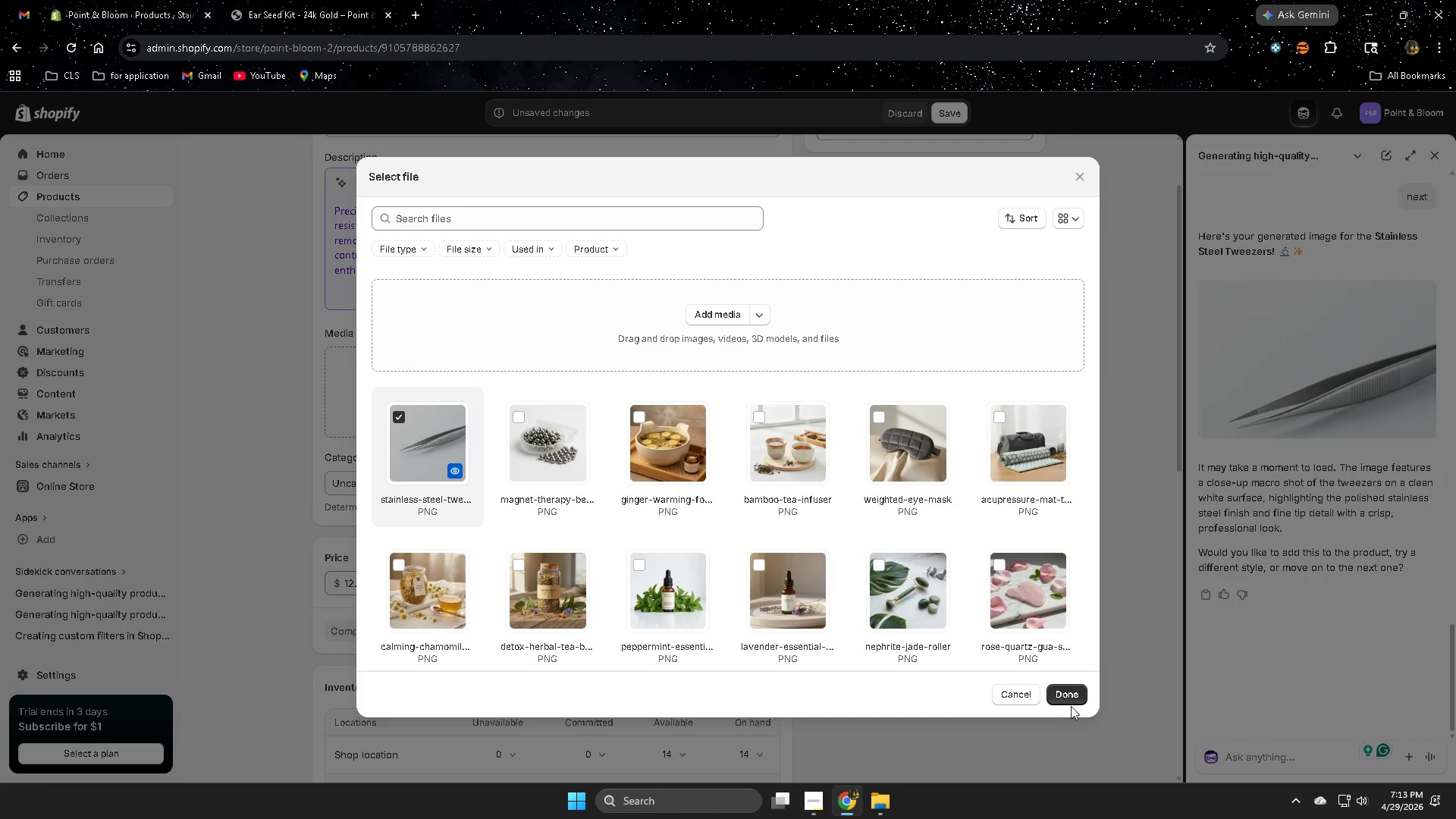 
left_click([1071, 690])
 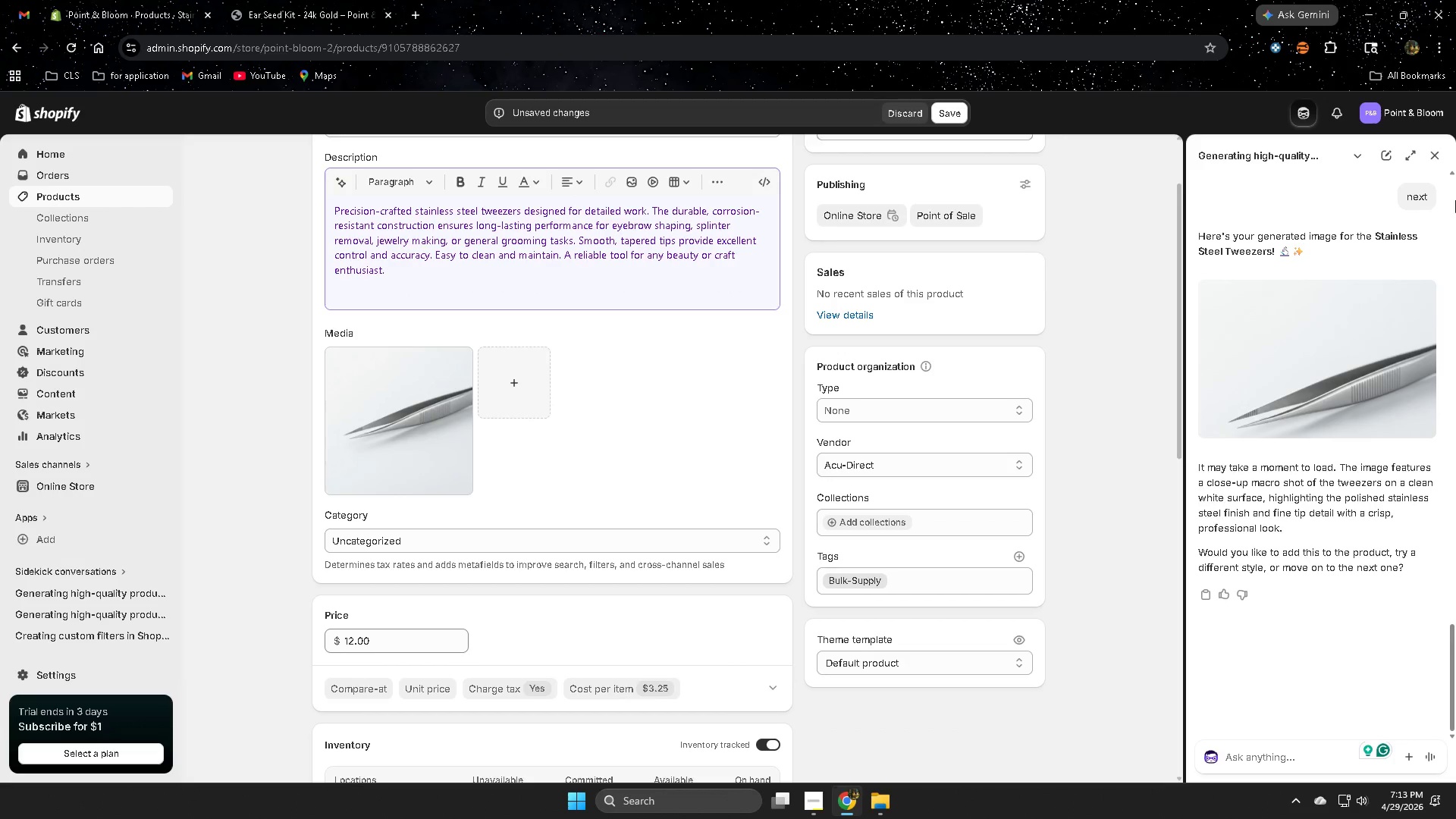 
left_click([957, 108])
 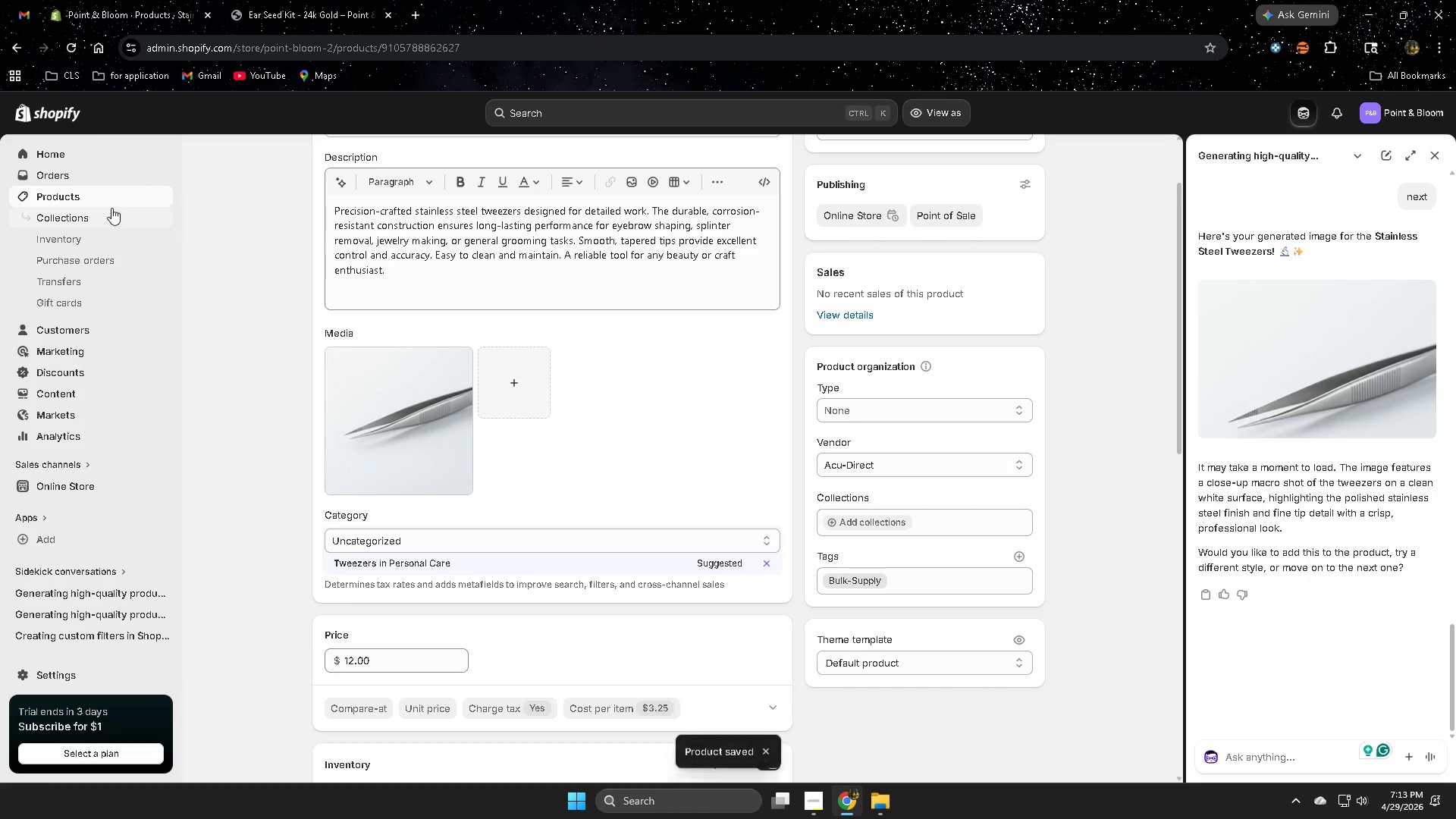 
left_click([107, 193])
 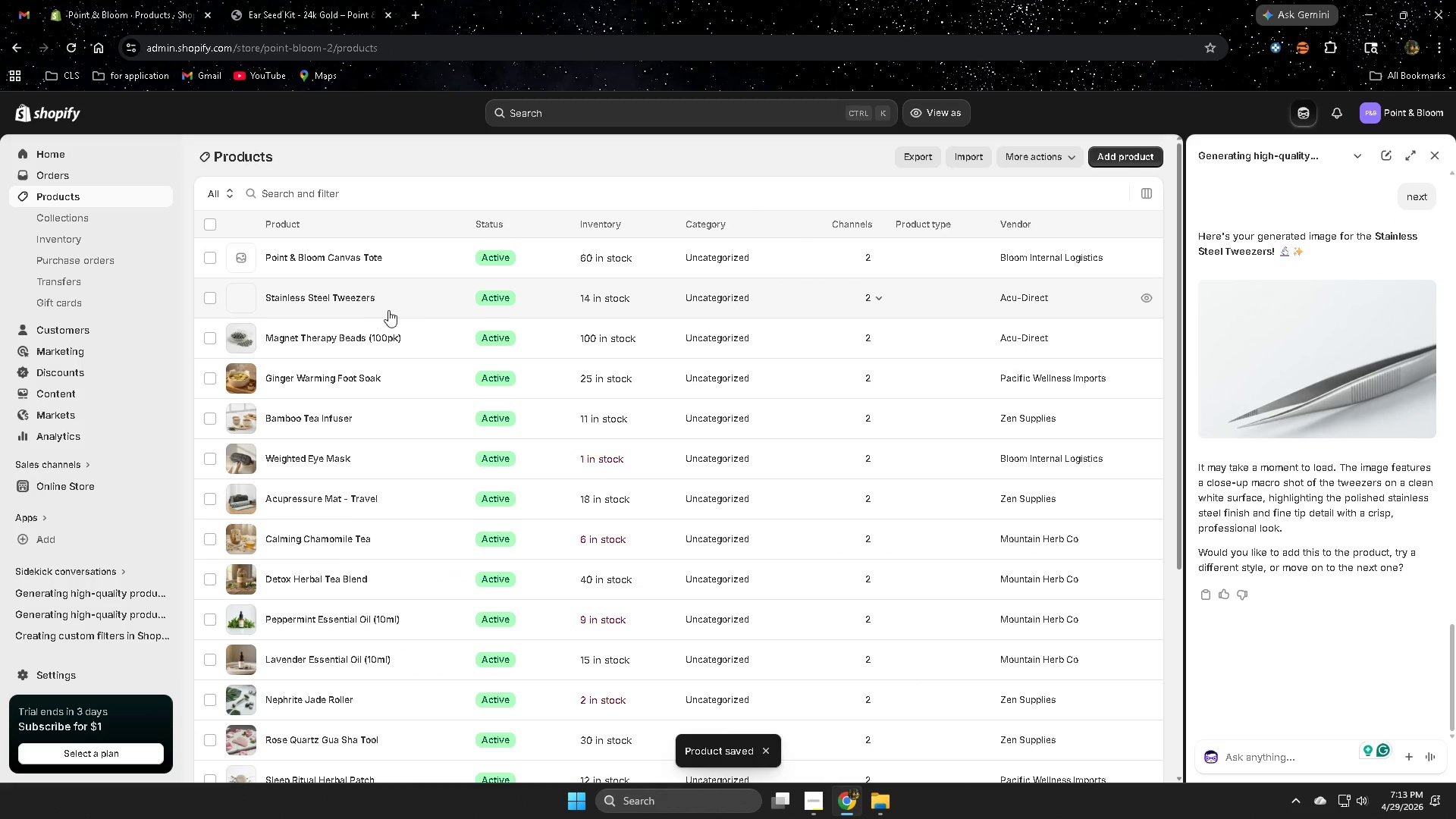 
left_click([419, 256])
 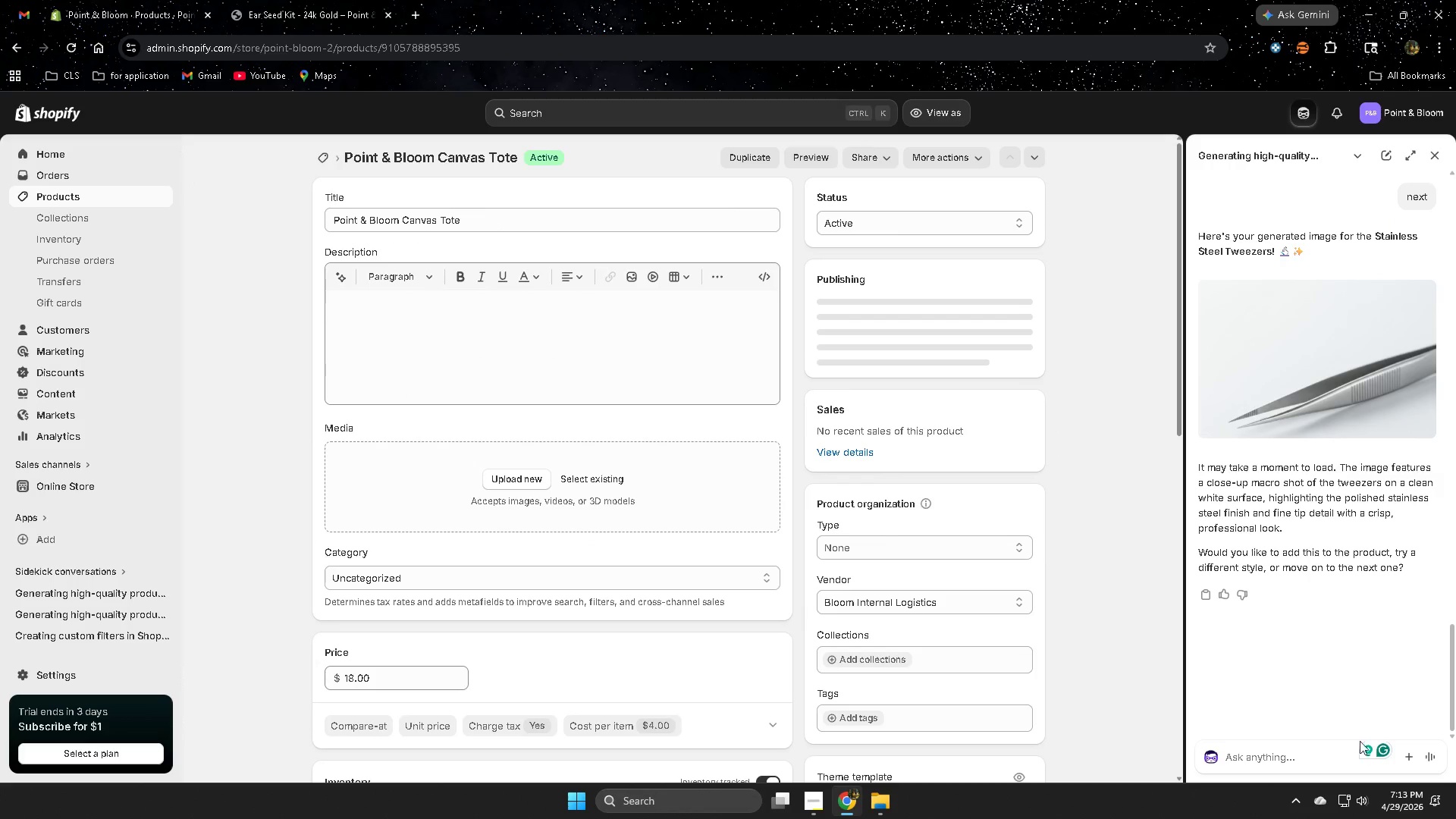 
left_click([1269, 760])
 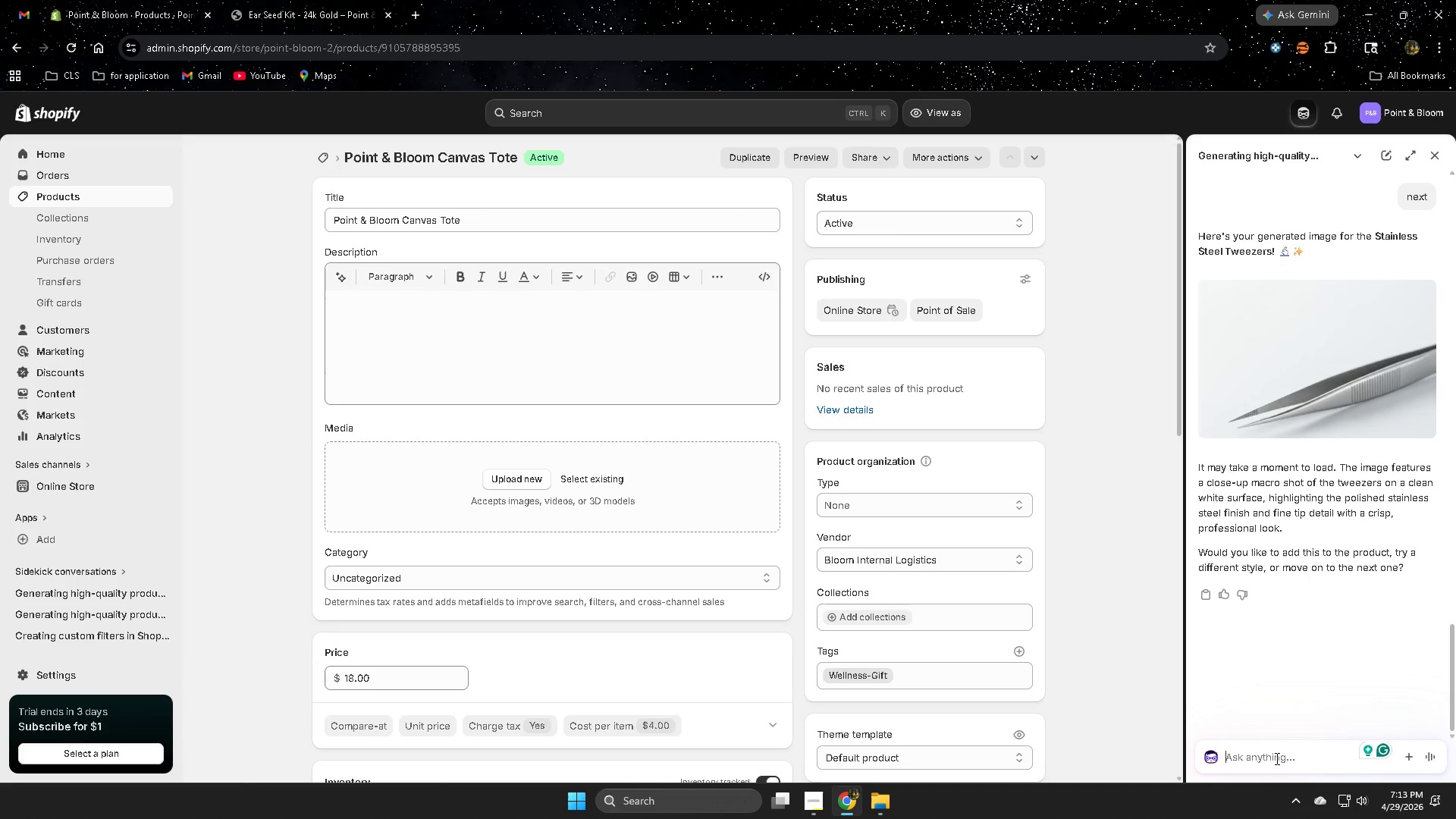 
type(next)
 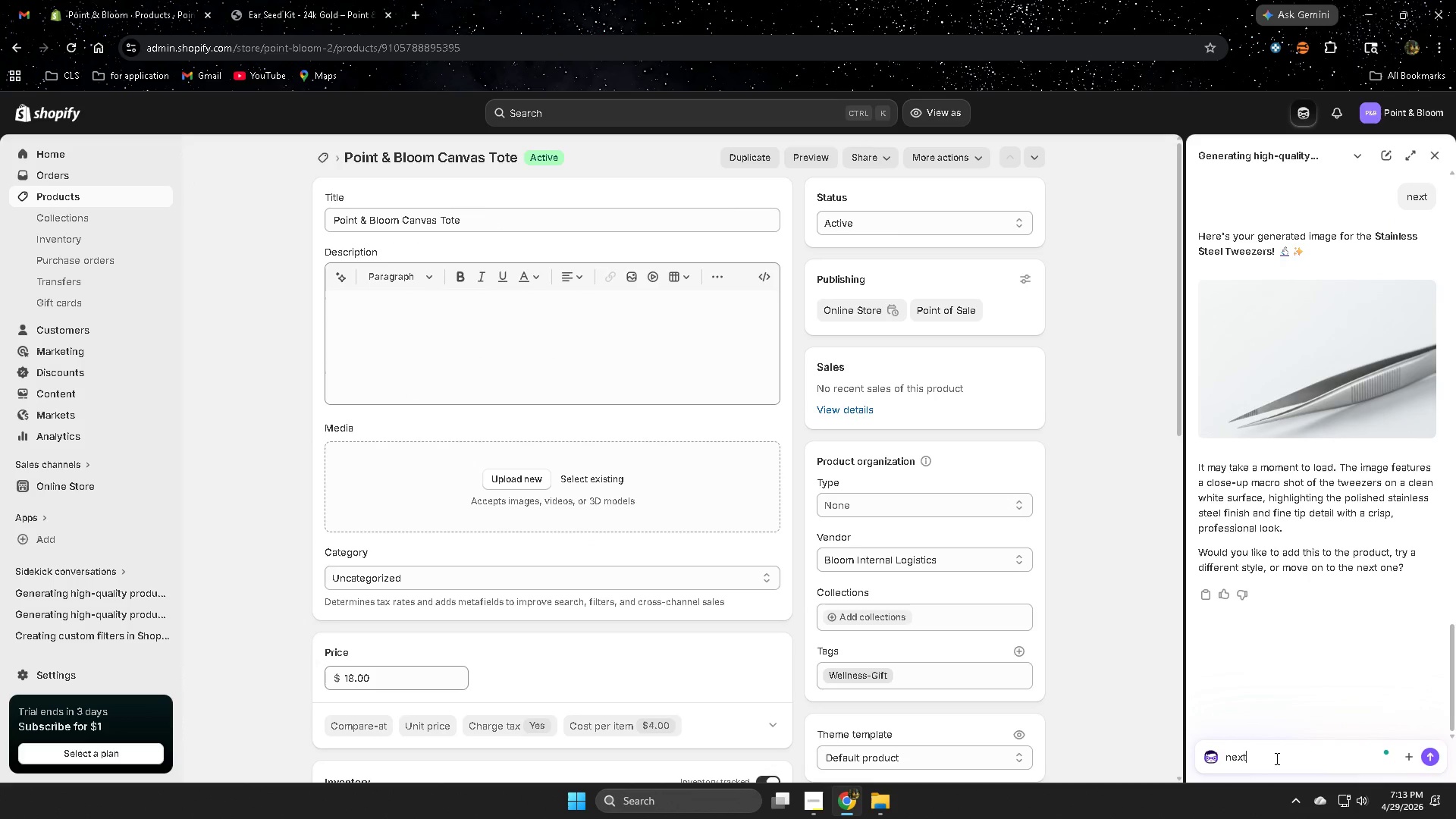 
key(Enter)
 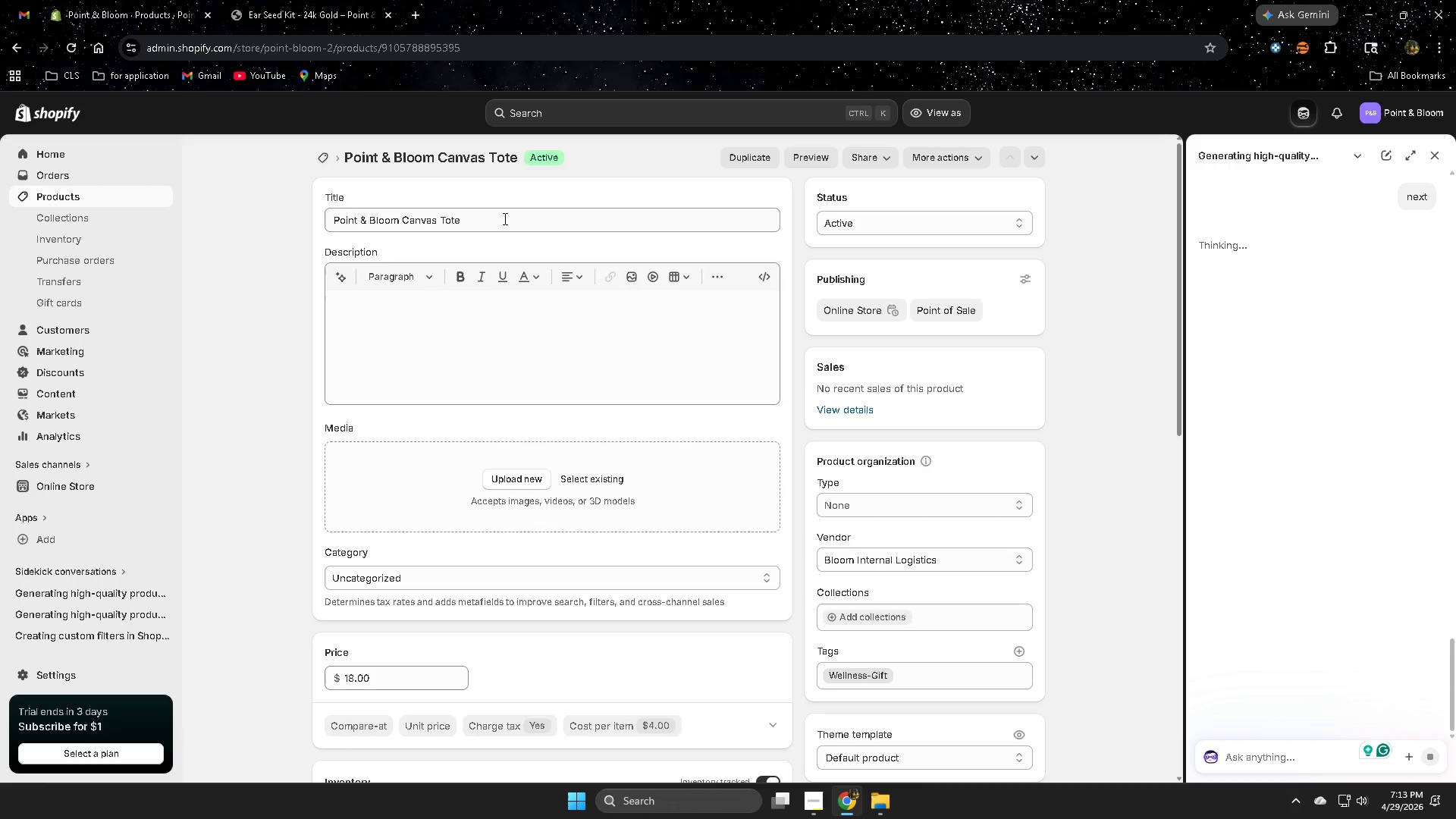 
double_click([500, 223])
 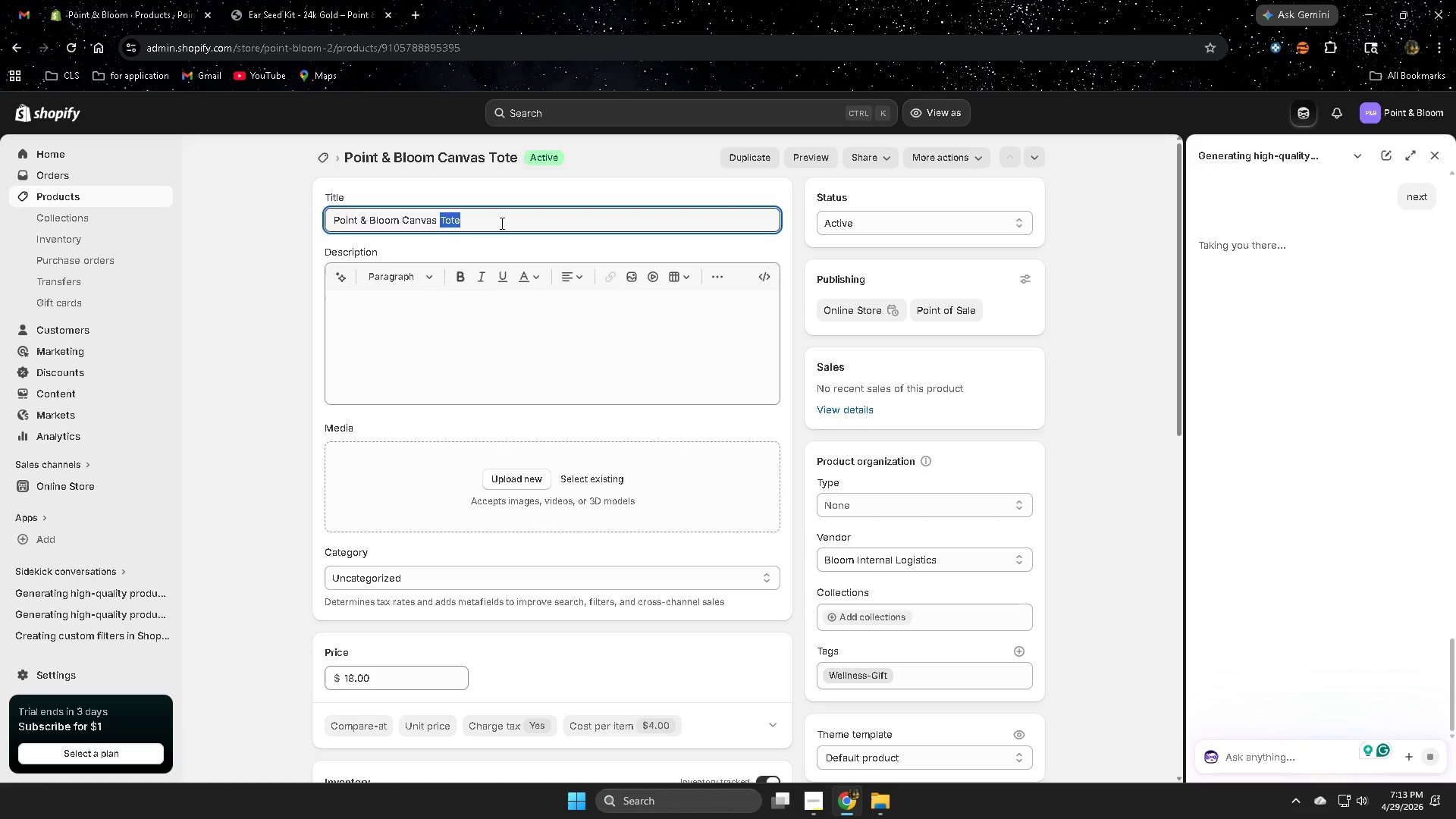 
triple_click([500, 223])
 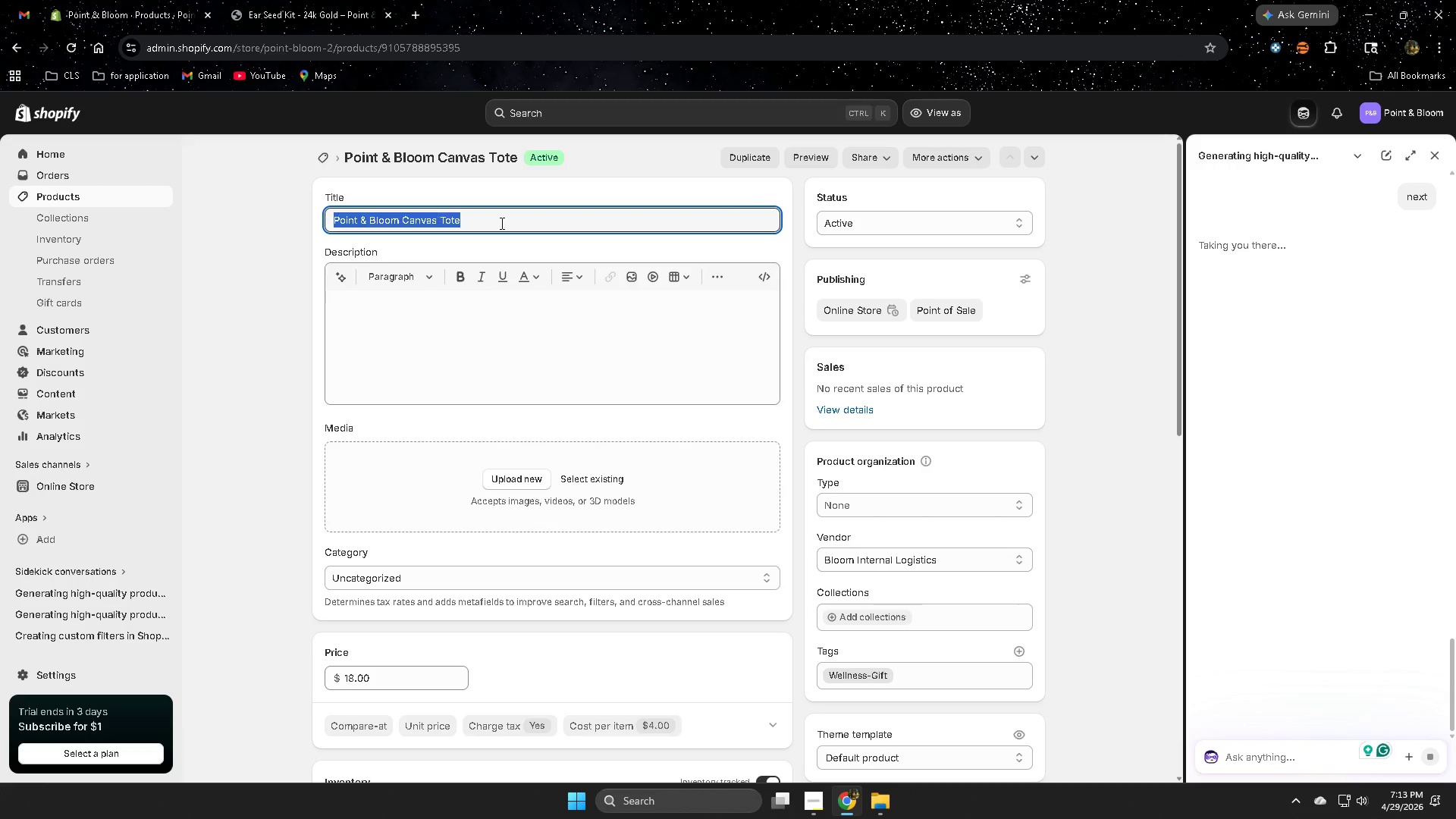 
key(Control+ControlLeft)
 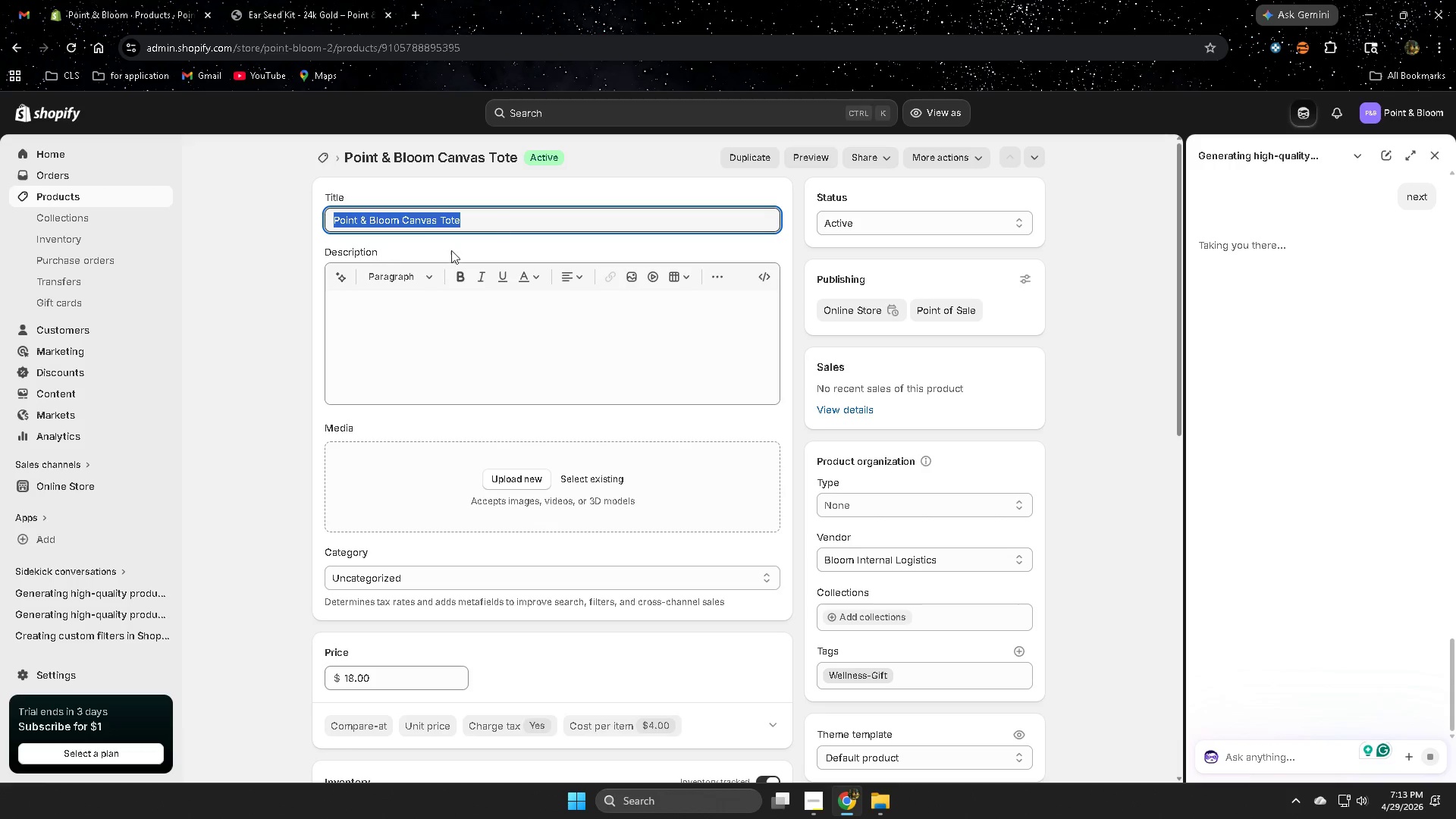 
key(Control+C)
 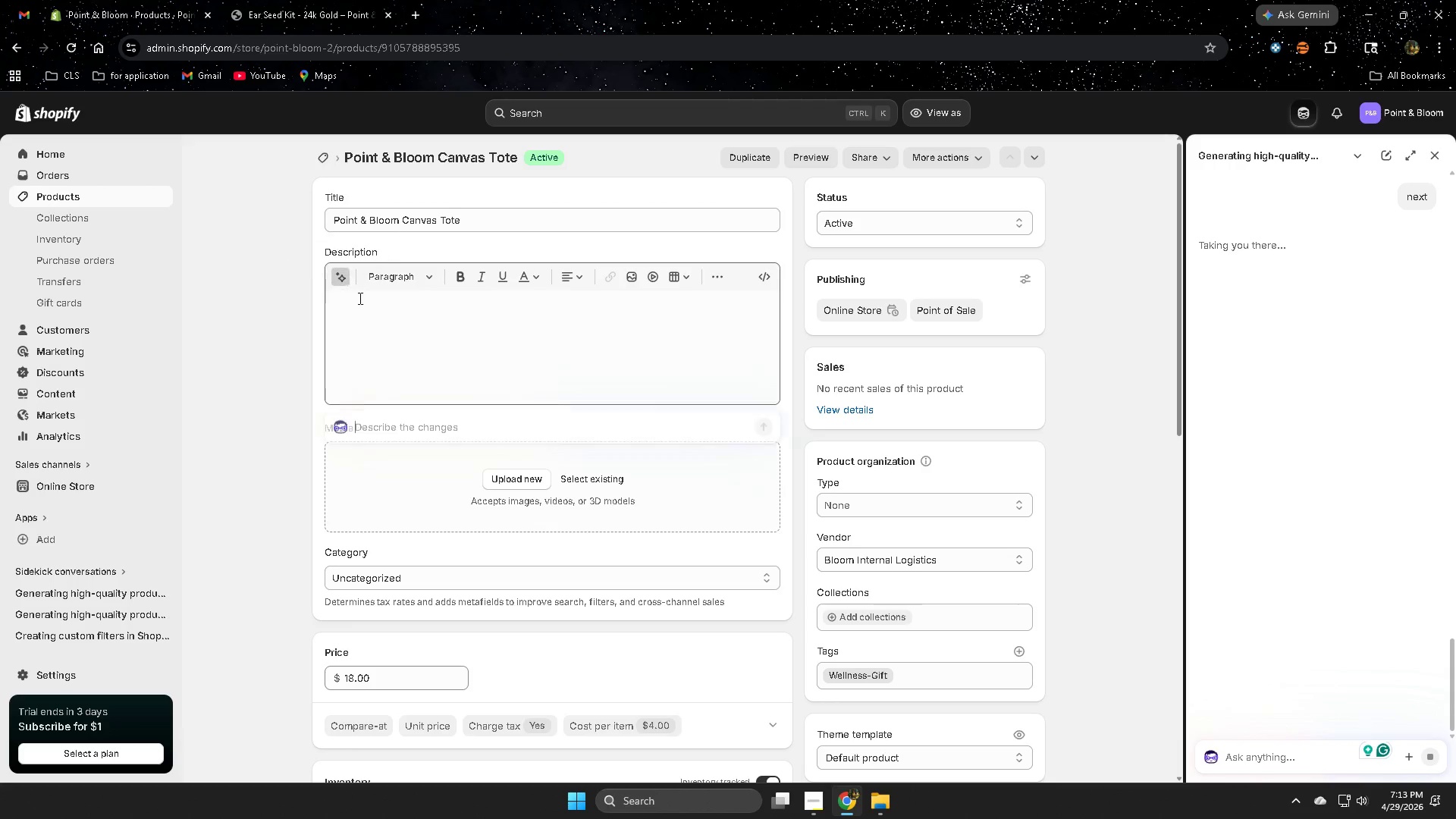 
key(Control+V)
 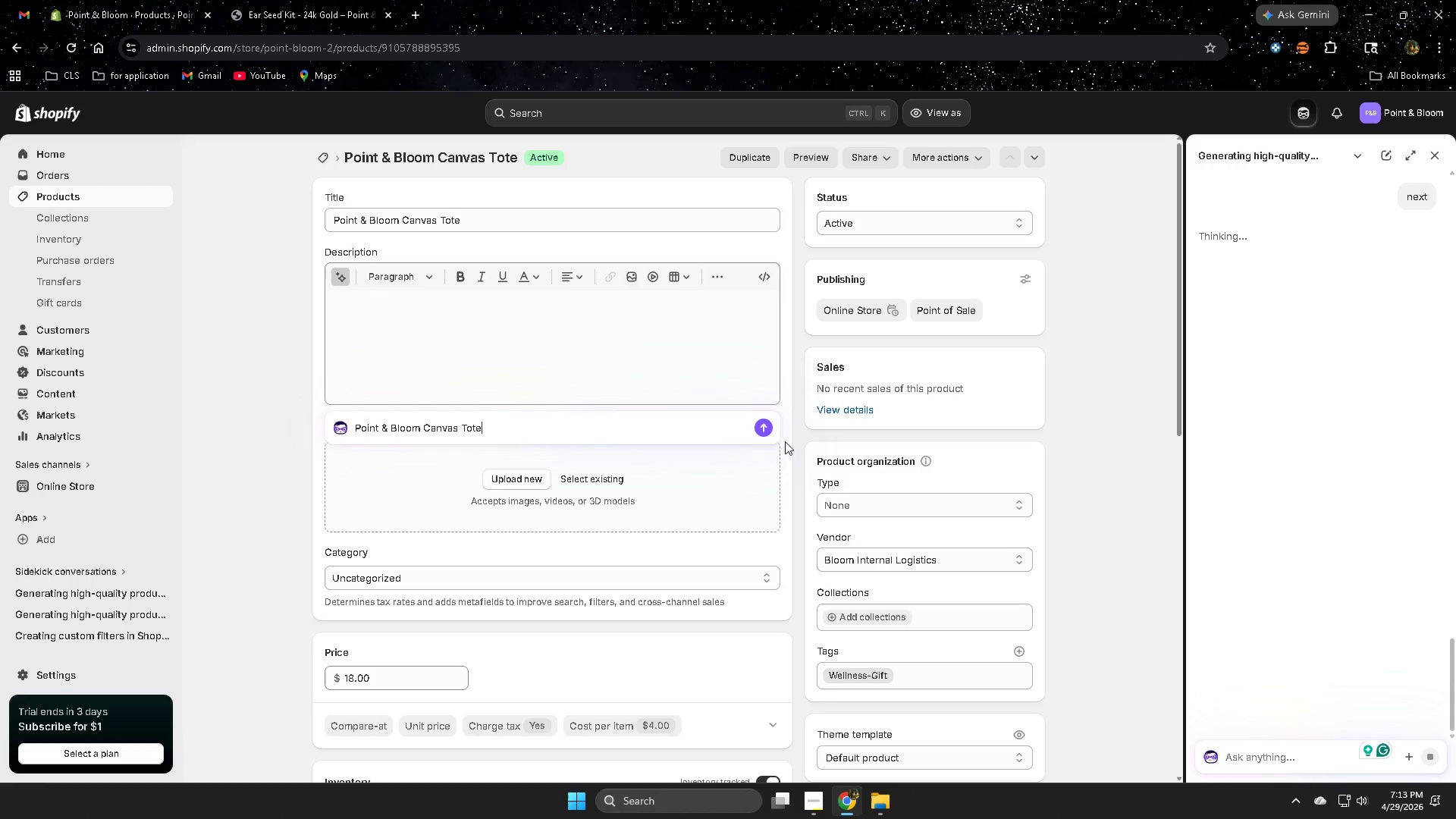 
left_click([764, 427])
 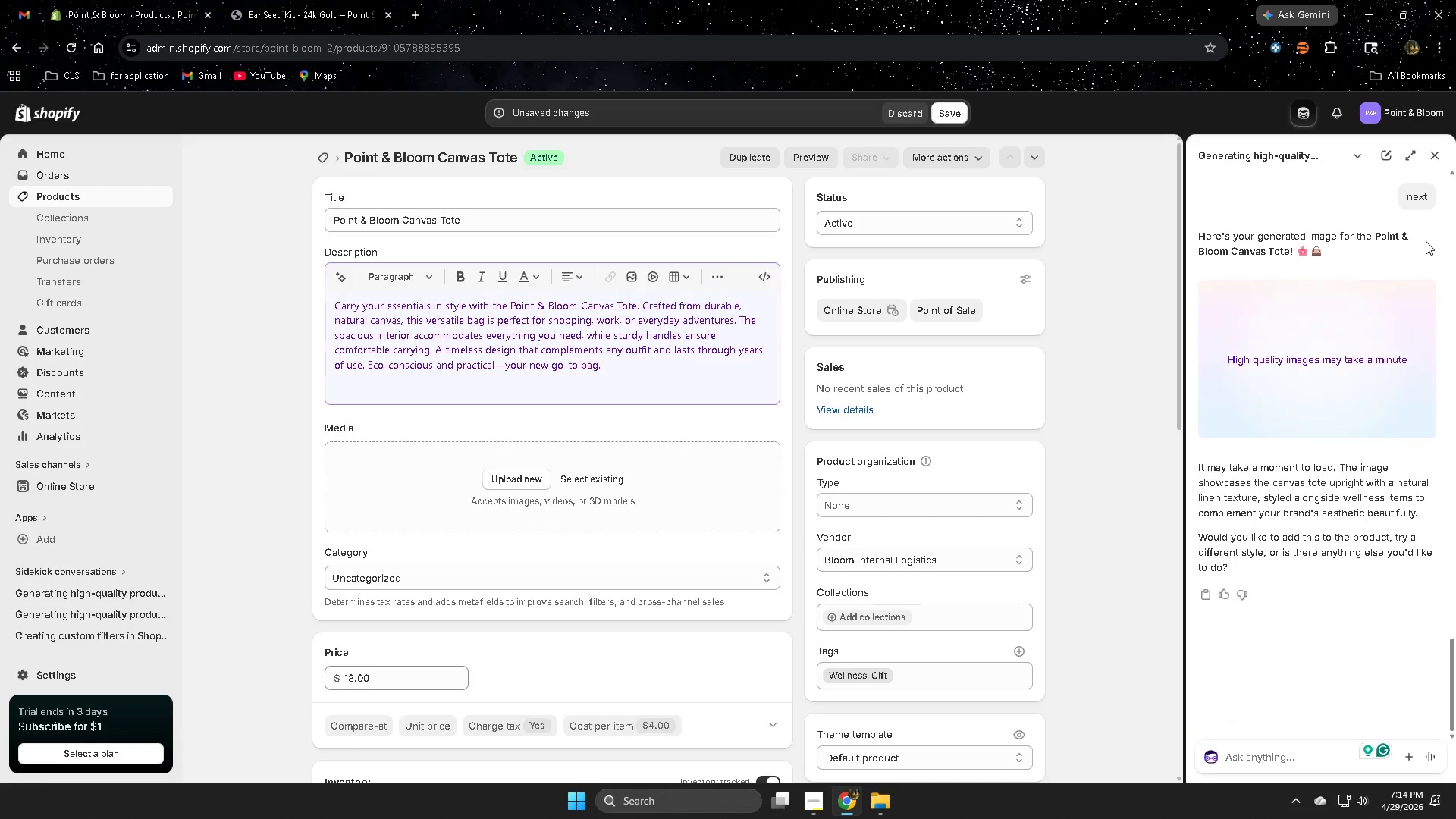 
wait(17.17)
 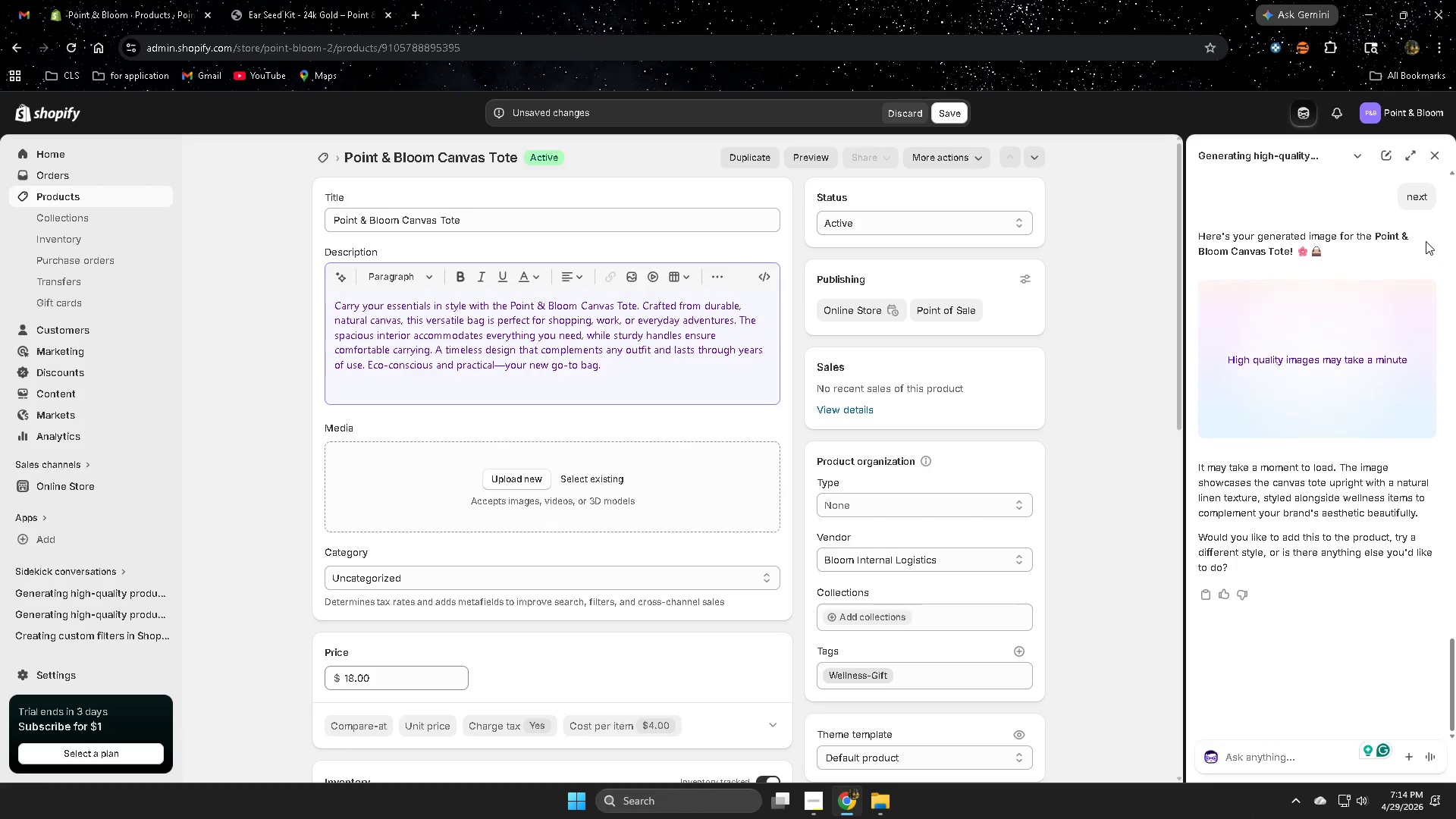 
scroll: coordinate [1099, 682], scroll_direction: down, amount: 2.0
 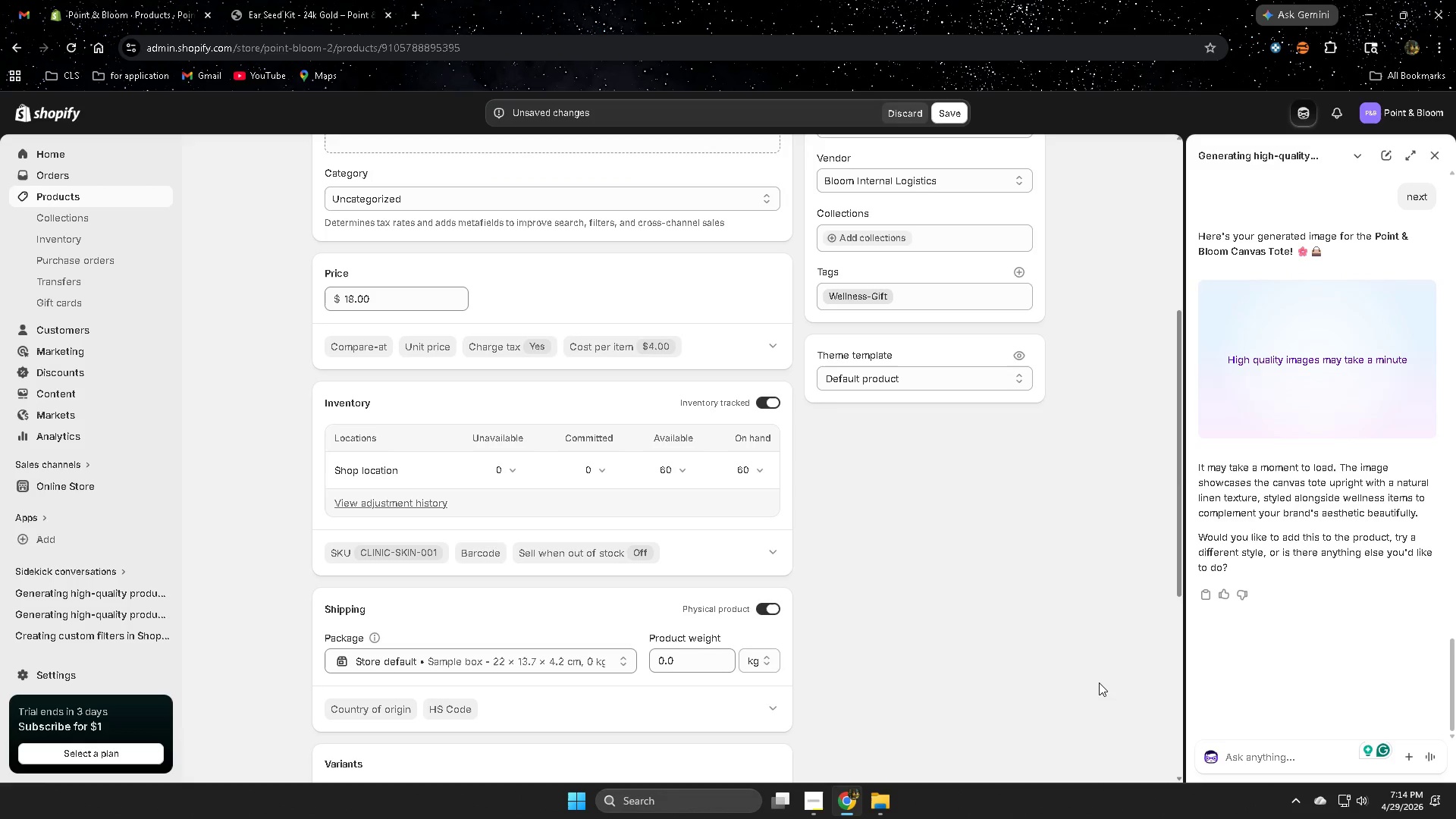 
scroll: coordinate [1099, 682], scroll_direction: up, amount: 7.0
 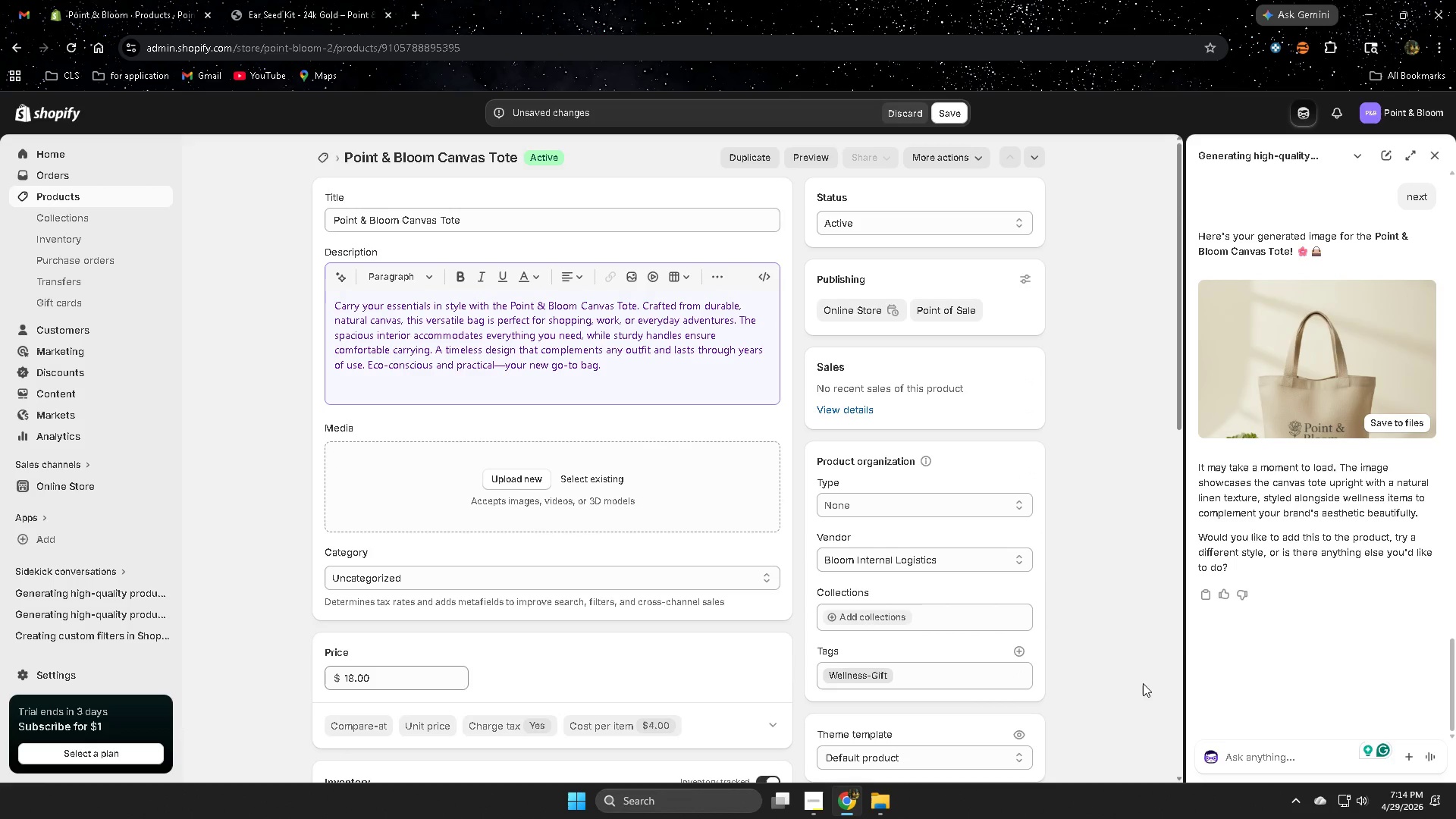 
left_click([1383, 422])
 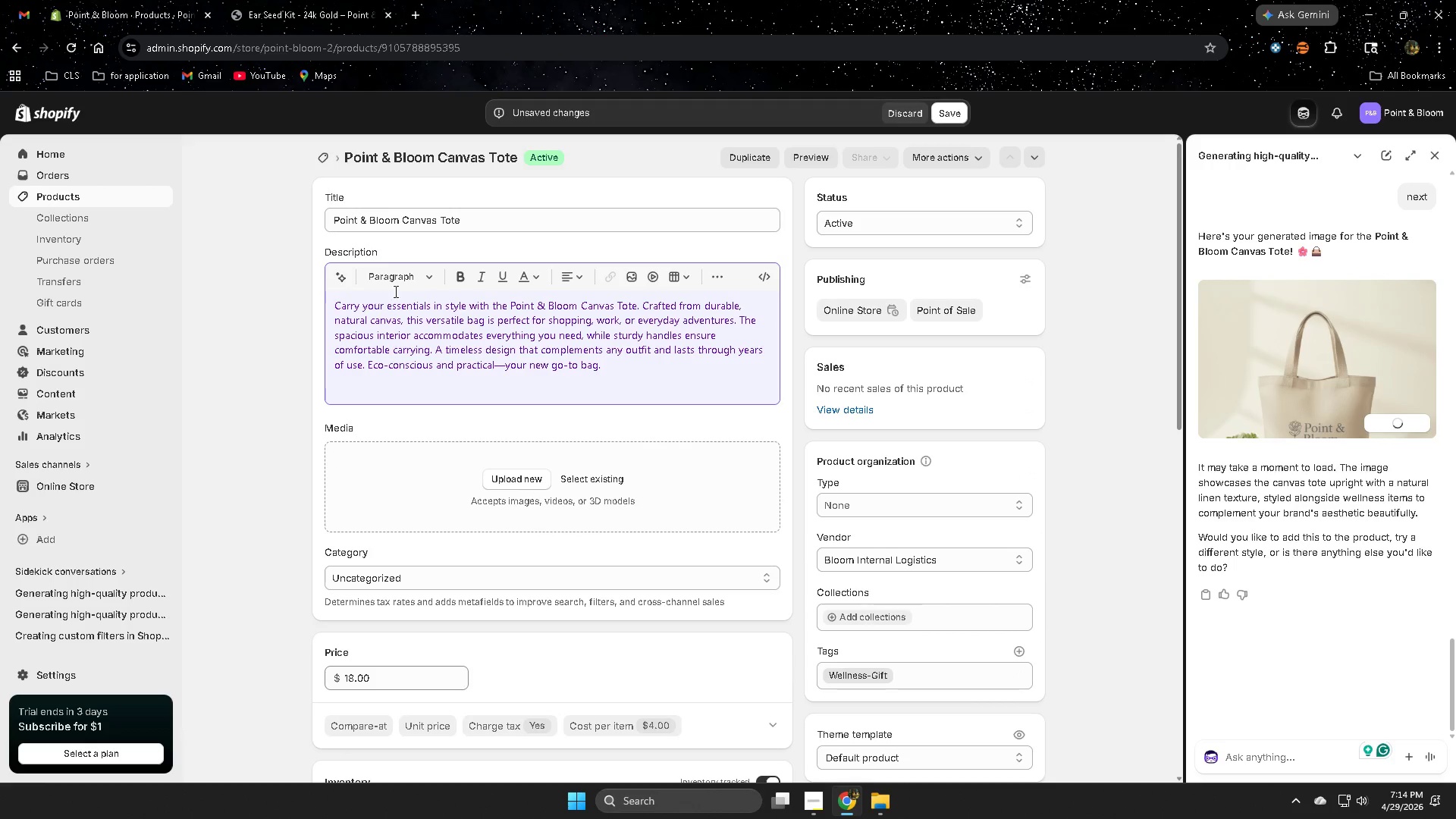 
left_click([581, 482])
 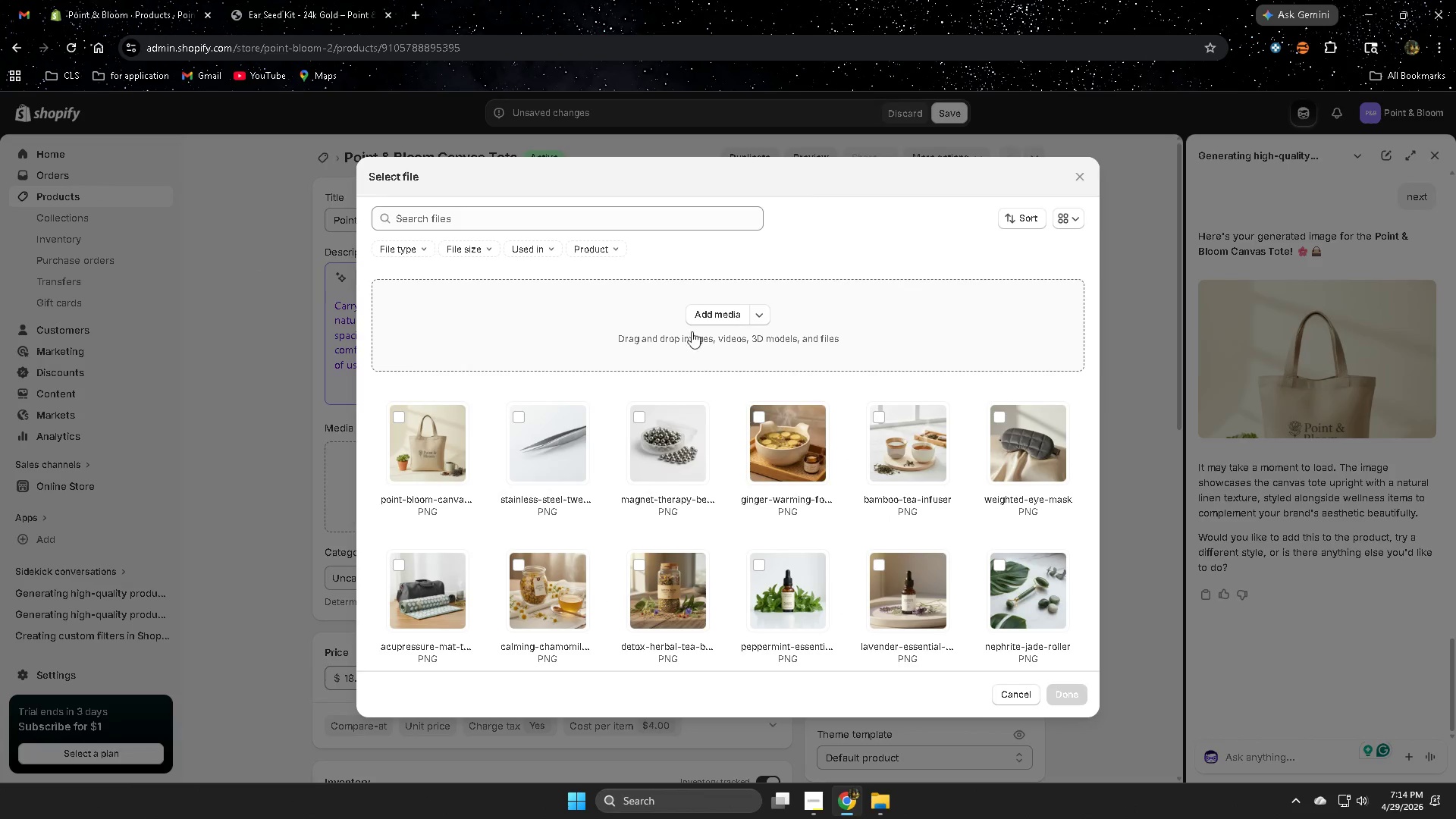 
left_click([401, 420])
 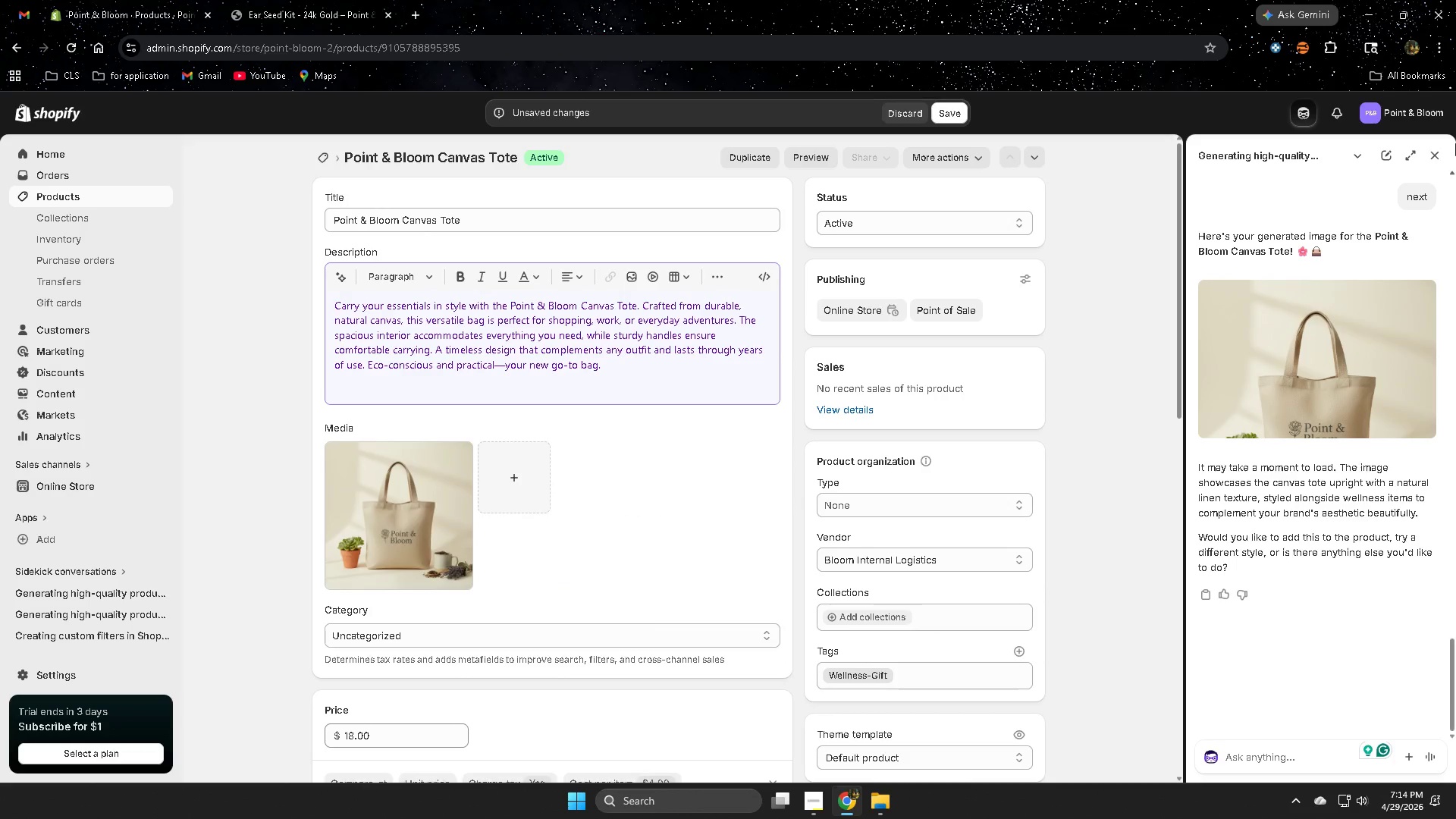 
left_click([1428, 154])
 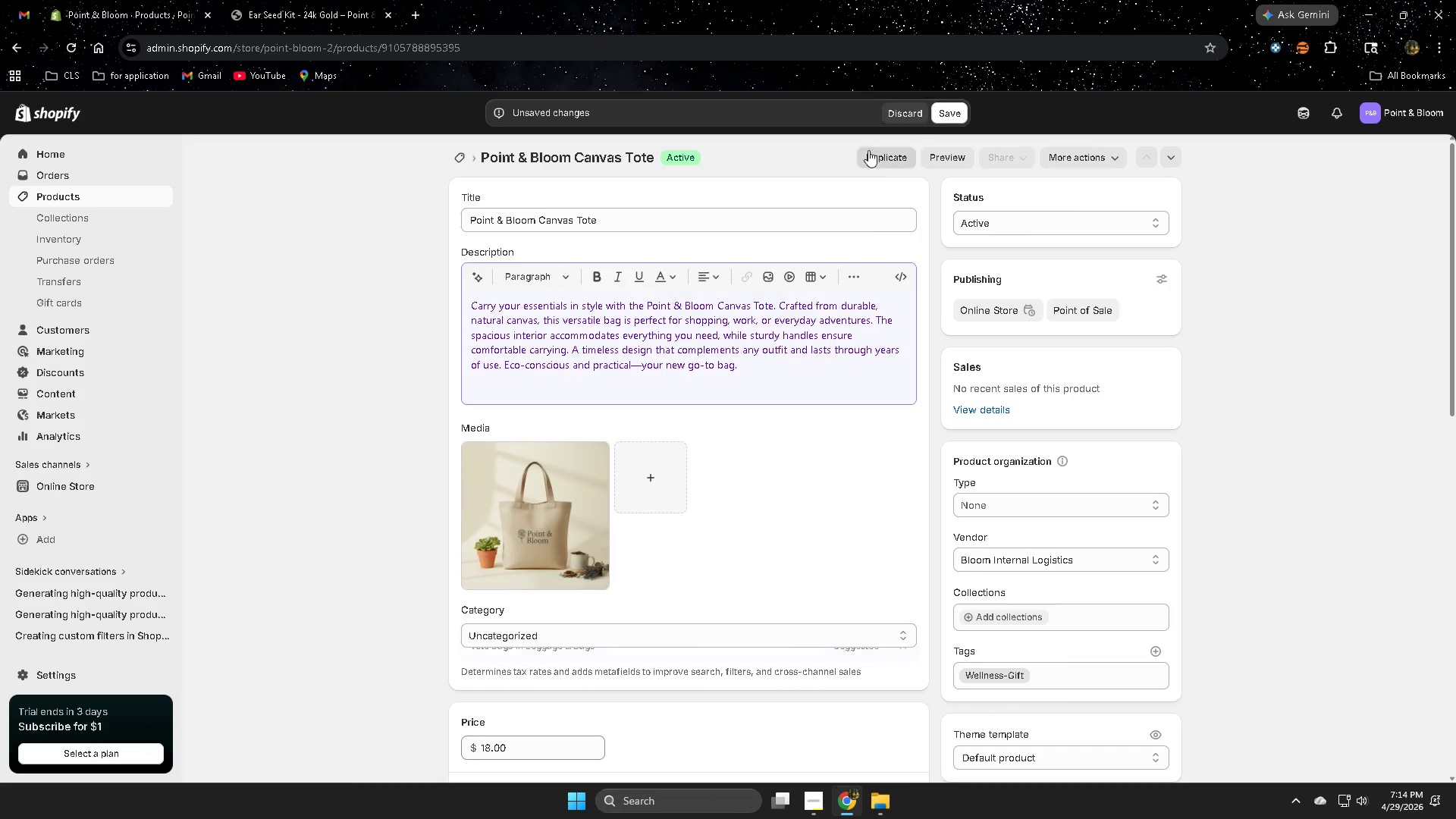 
left_click([949, 121])
 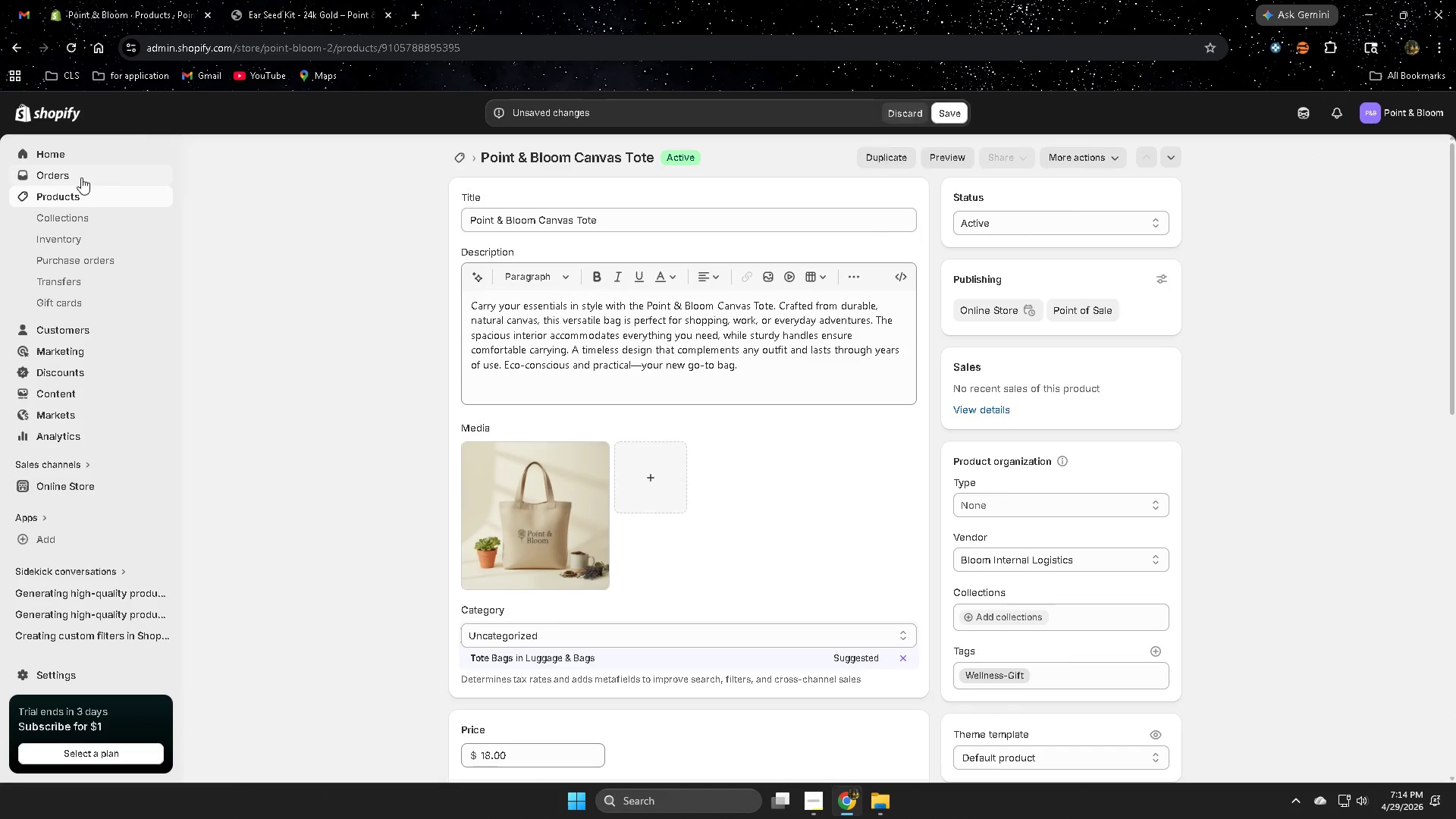 
wait(8.09)
 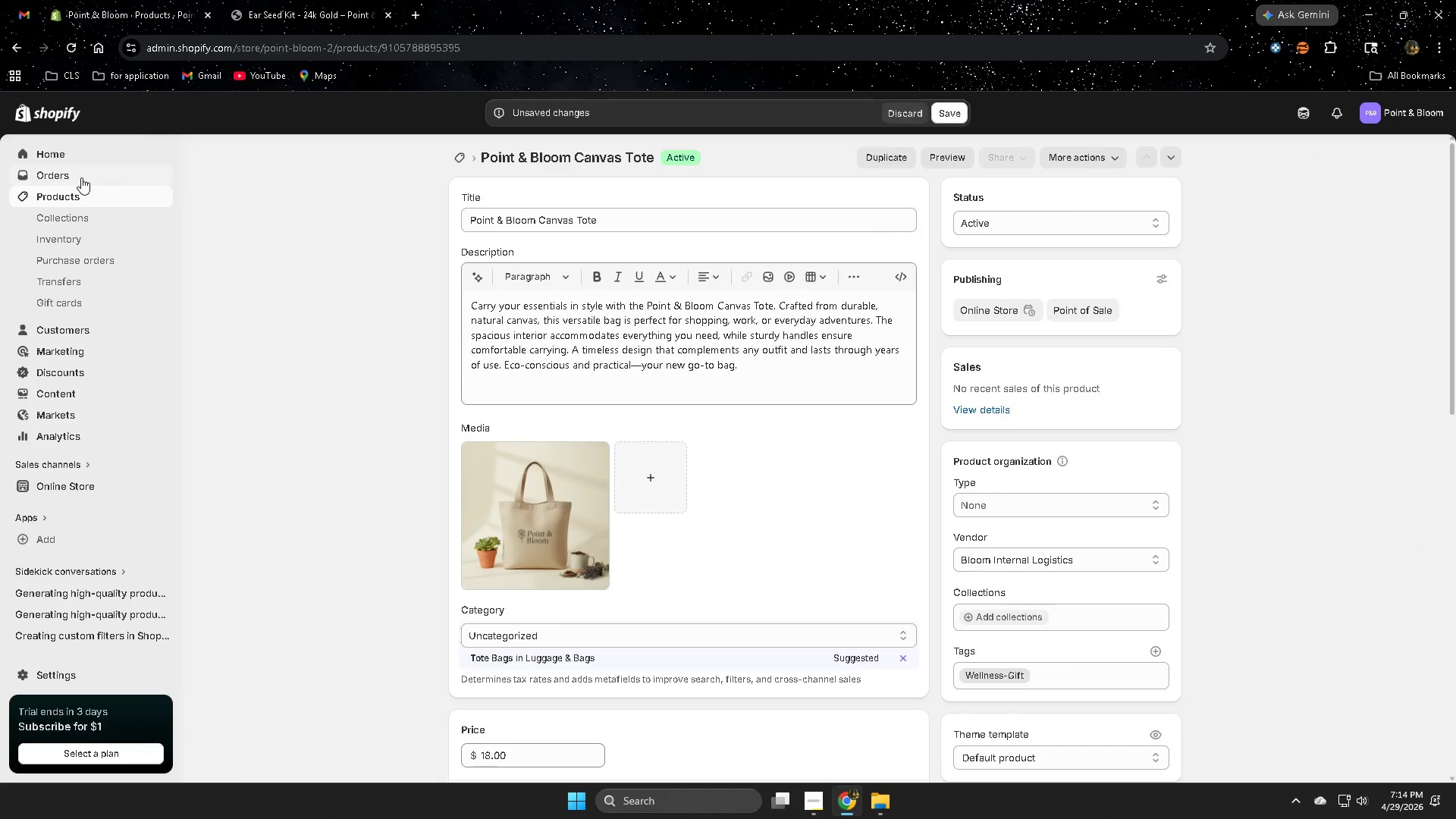 
scroll: coordinate [1235, 645], scroll_direction: down, amount: 7.0
 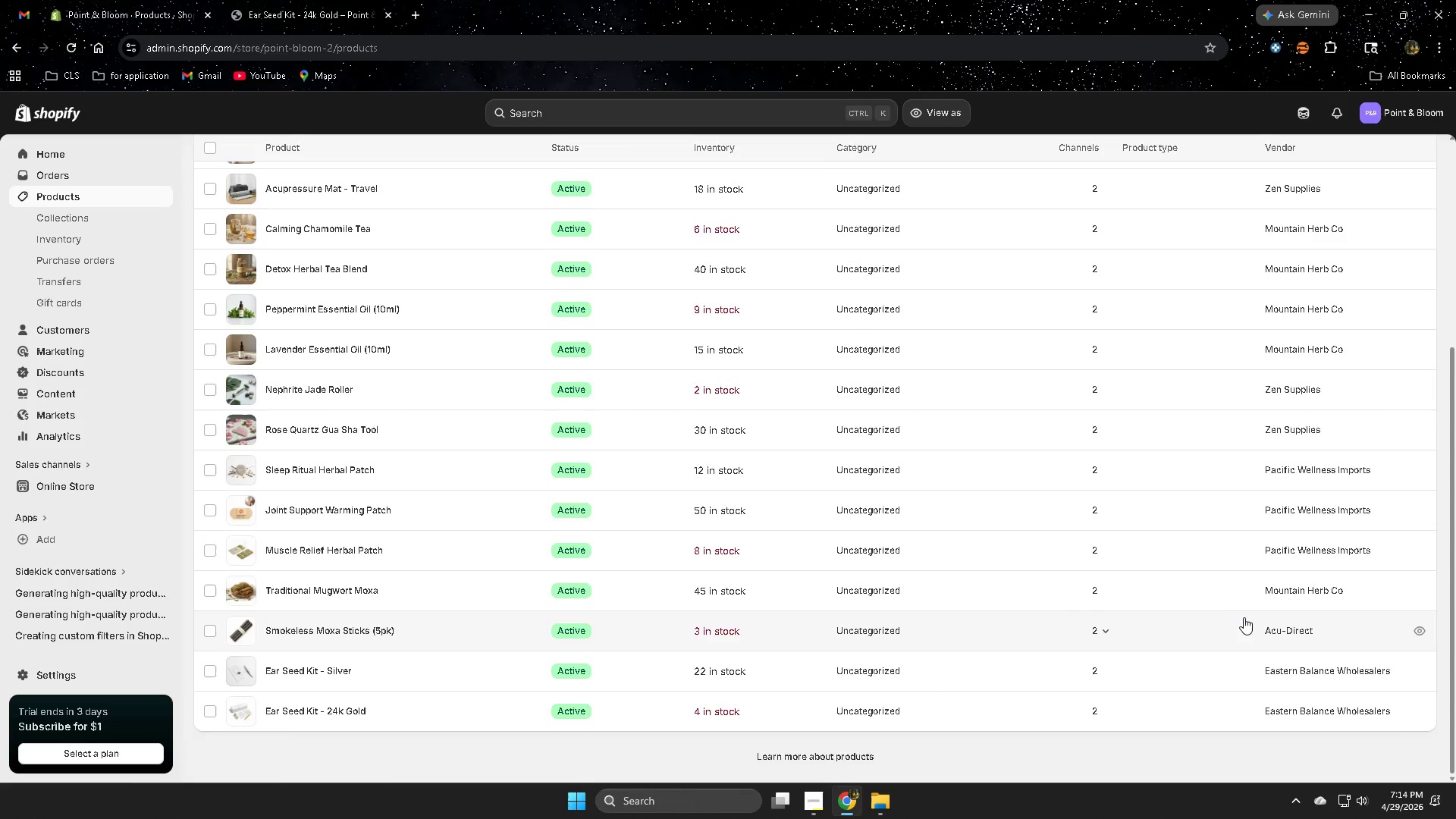 
left_click([1333, 157])
 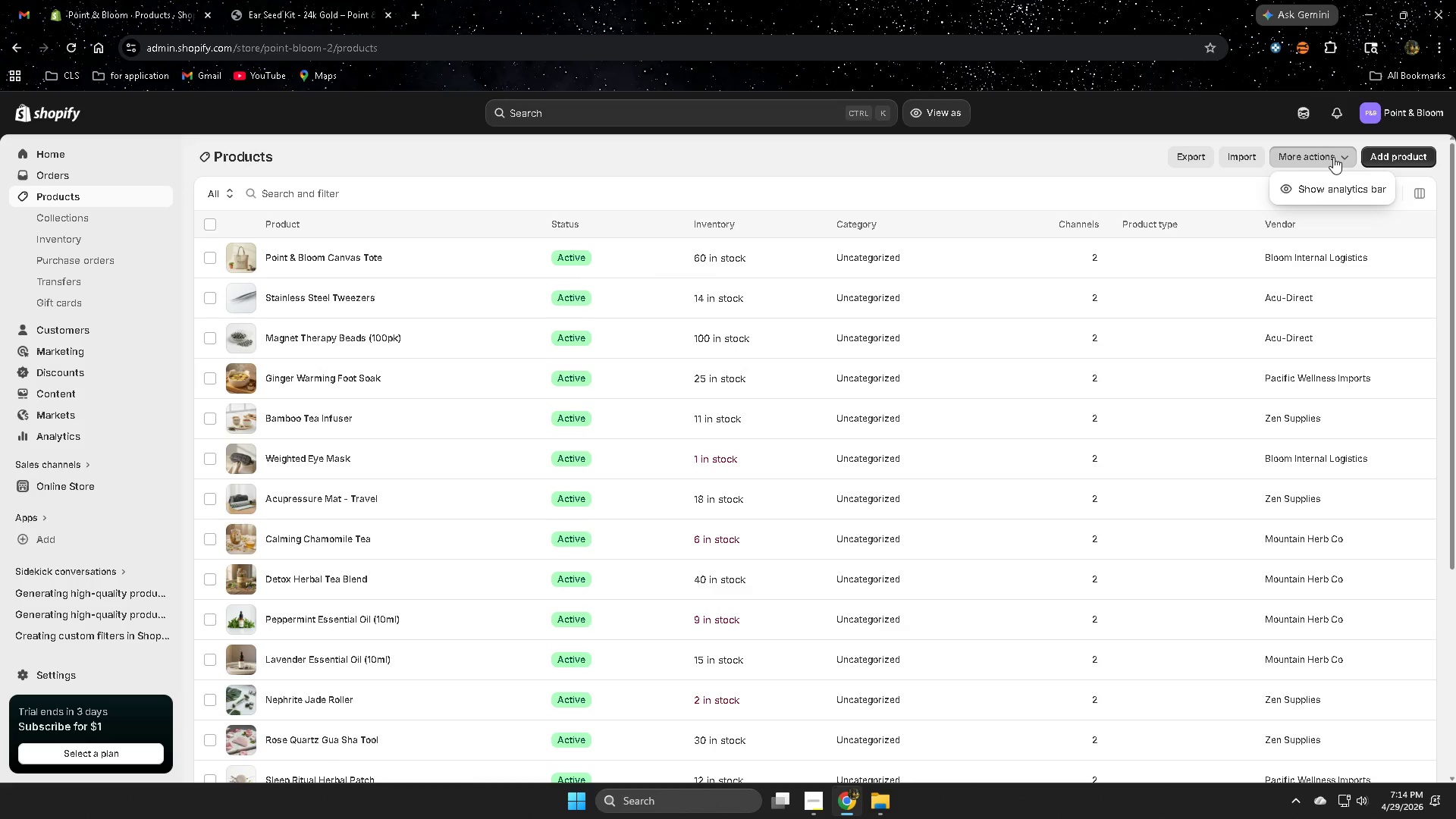 
scroll: coordinate [1242, 614], scroll_direction: up, amount: 7.0
 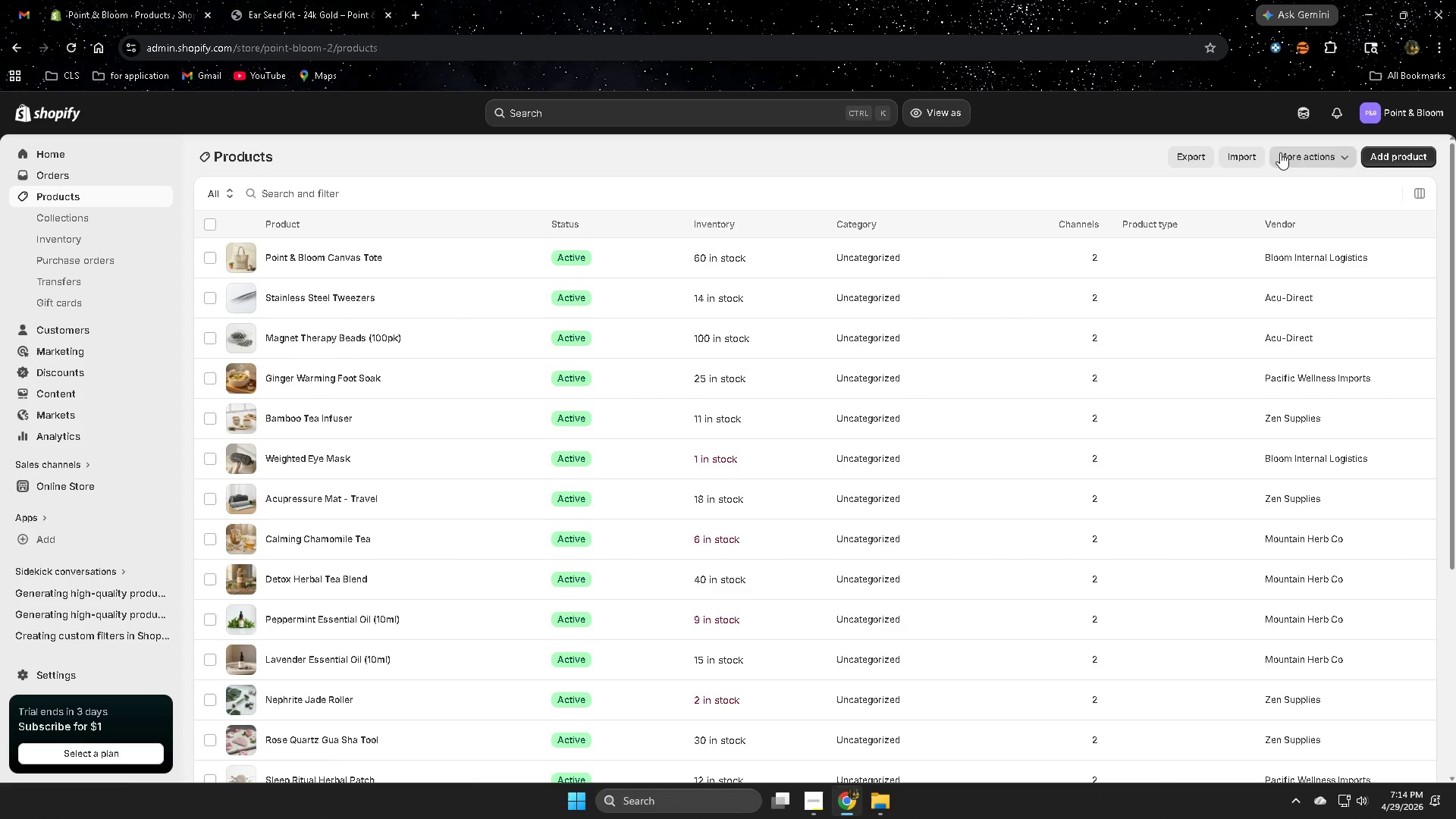 
left_click([1334, 157])
 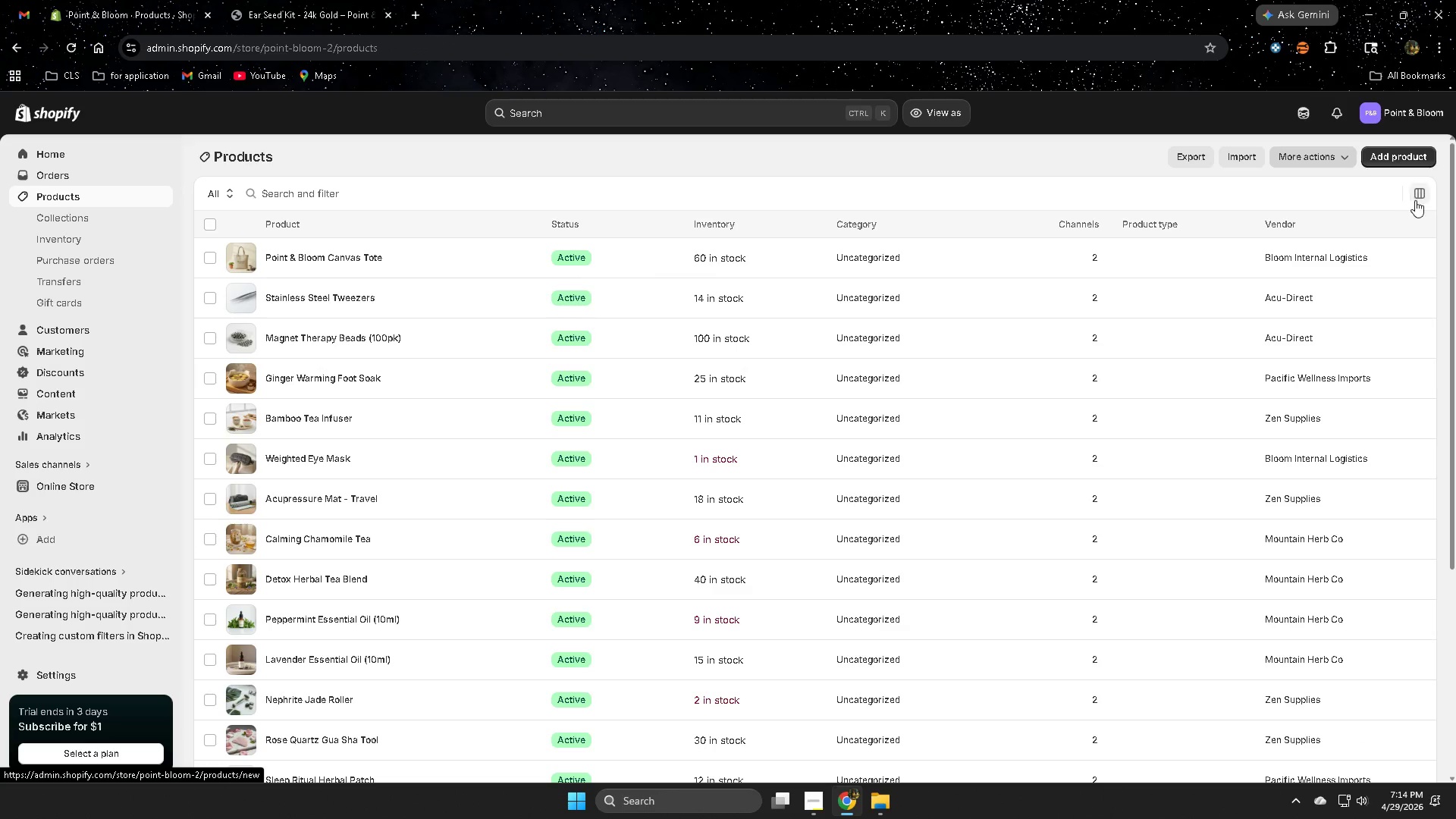 
left_click([1421, 196])
 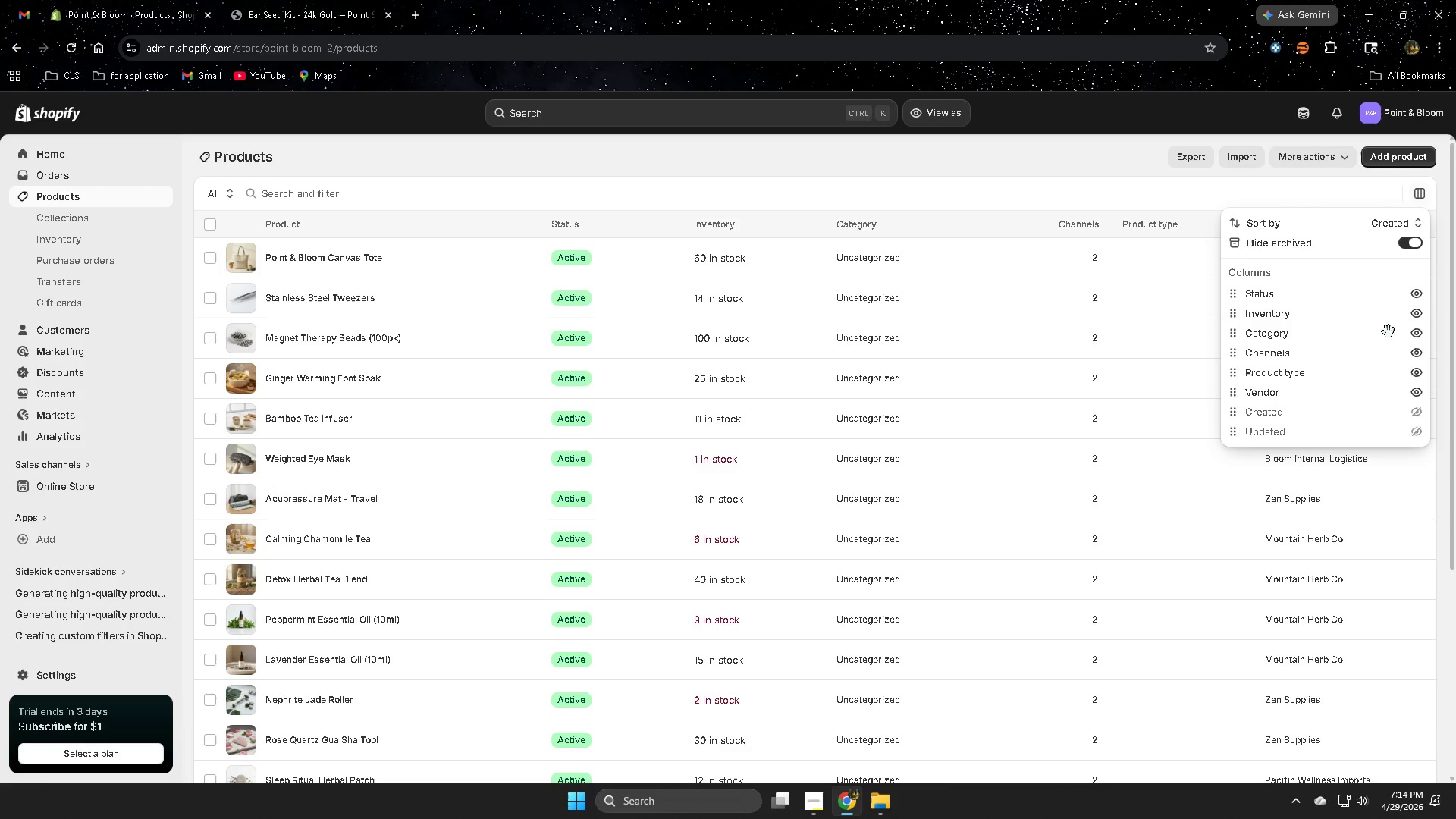 
scroll: coordinate [1364, 340], scroll_direction: down, amount: 3.0
 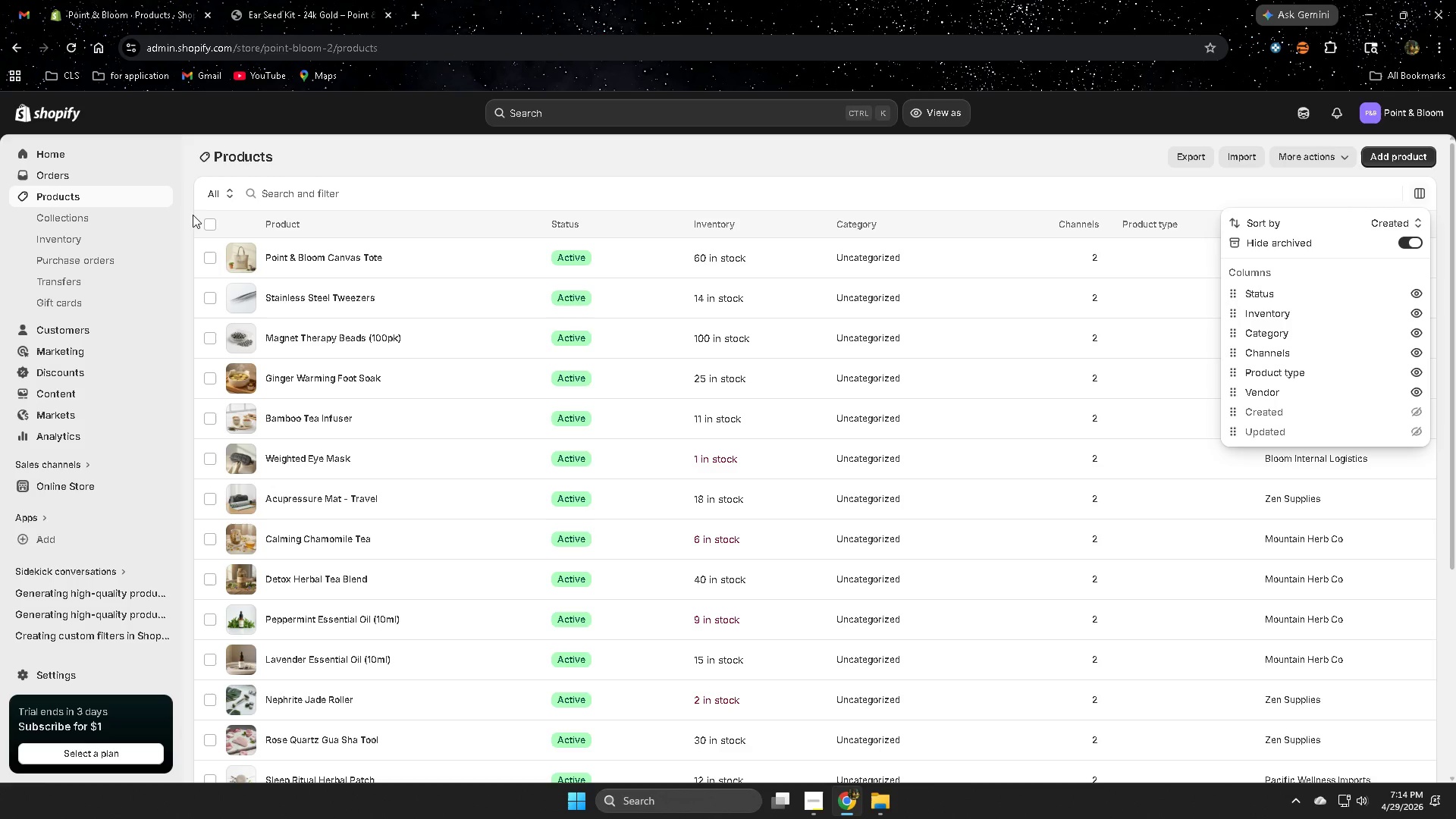 
left_click([64, 244])
 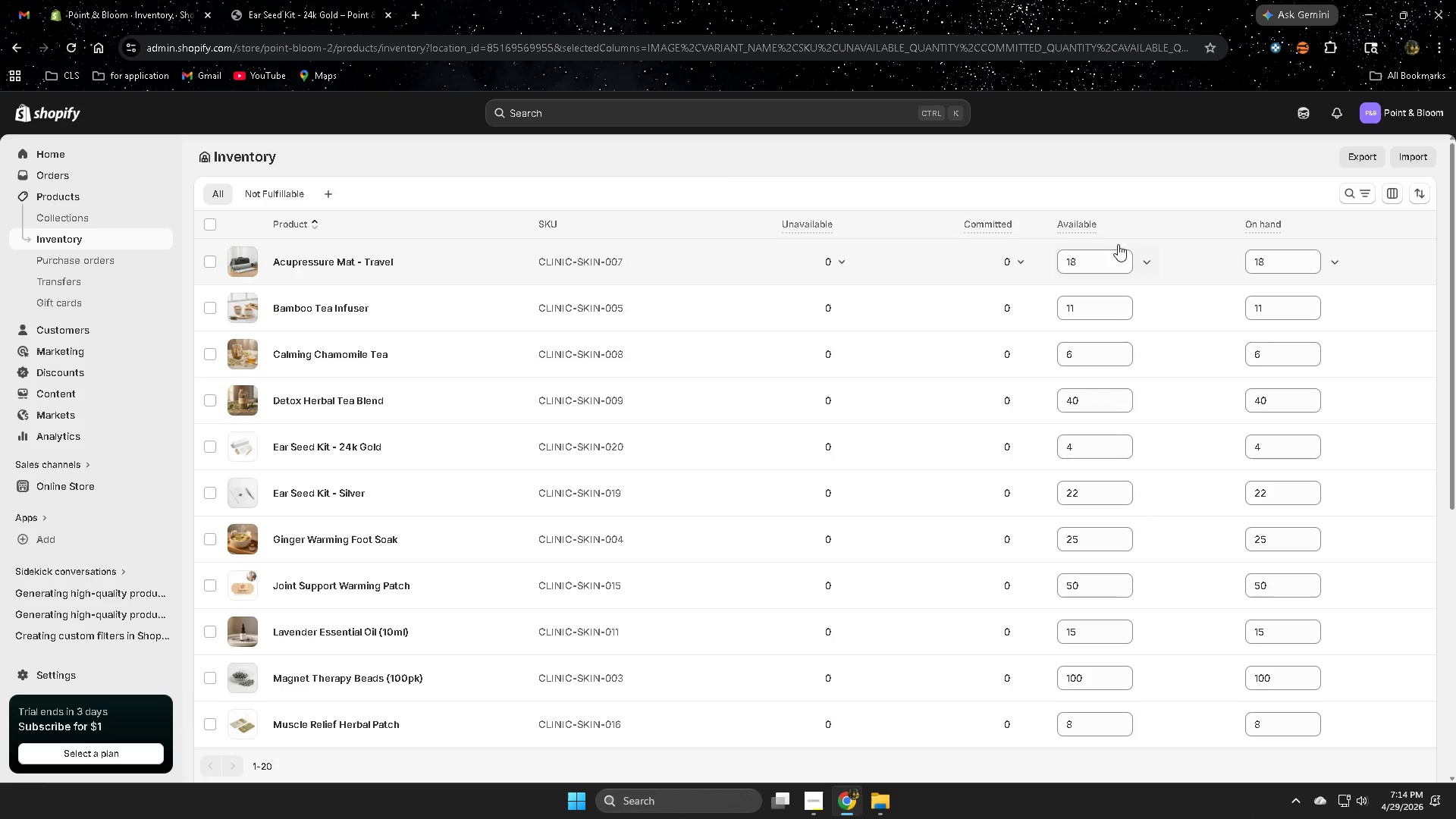 
wait(10.03)
 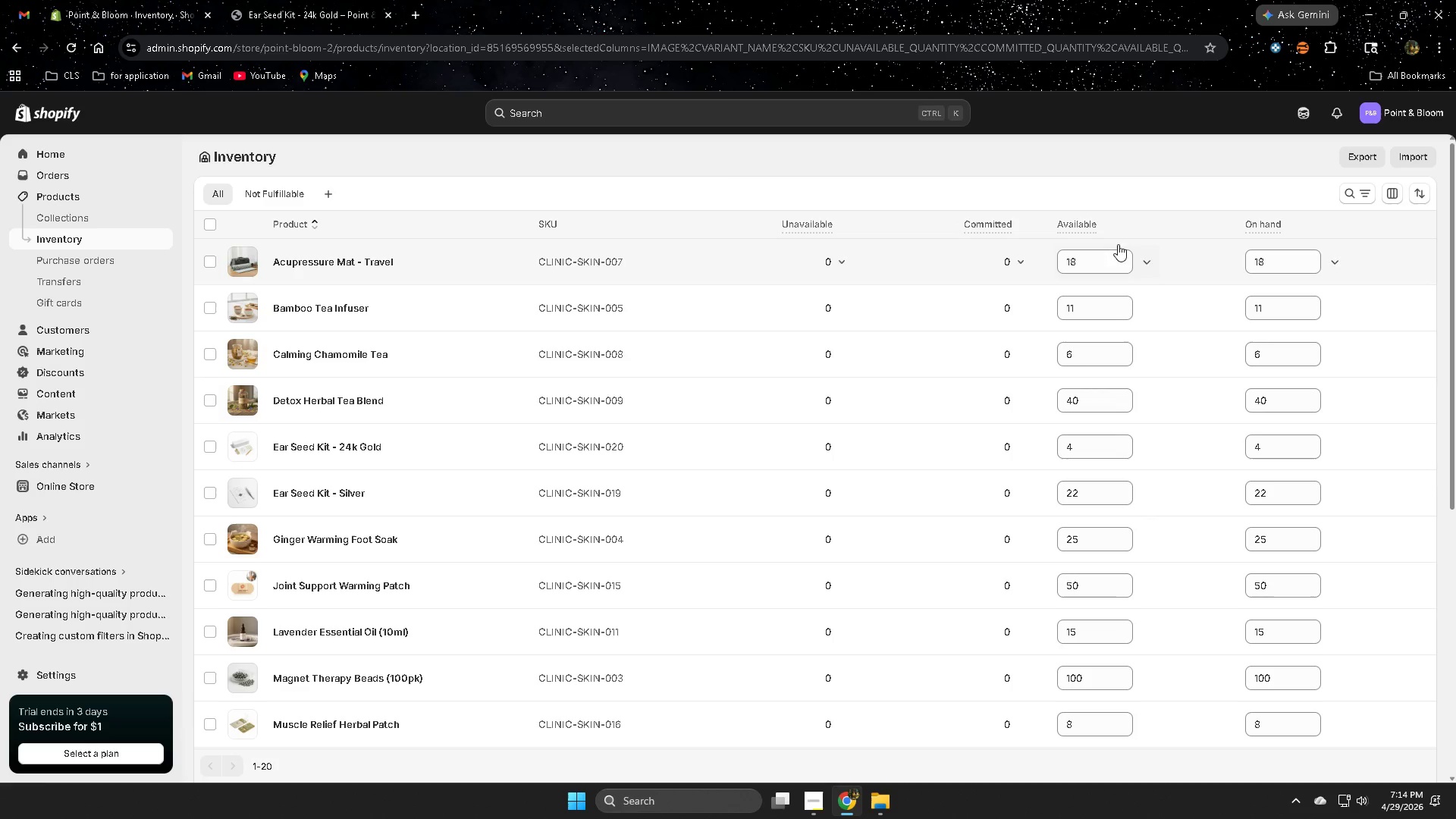 
left_click([810, 796])
 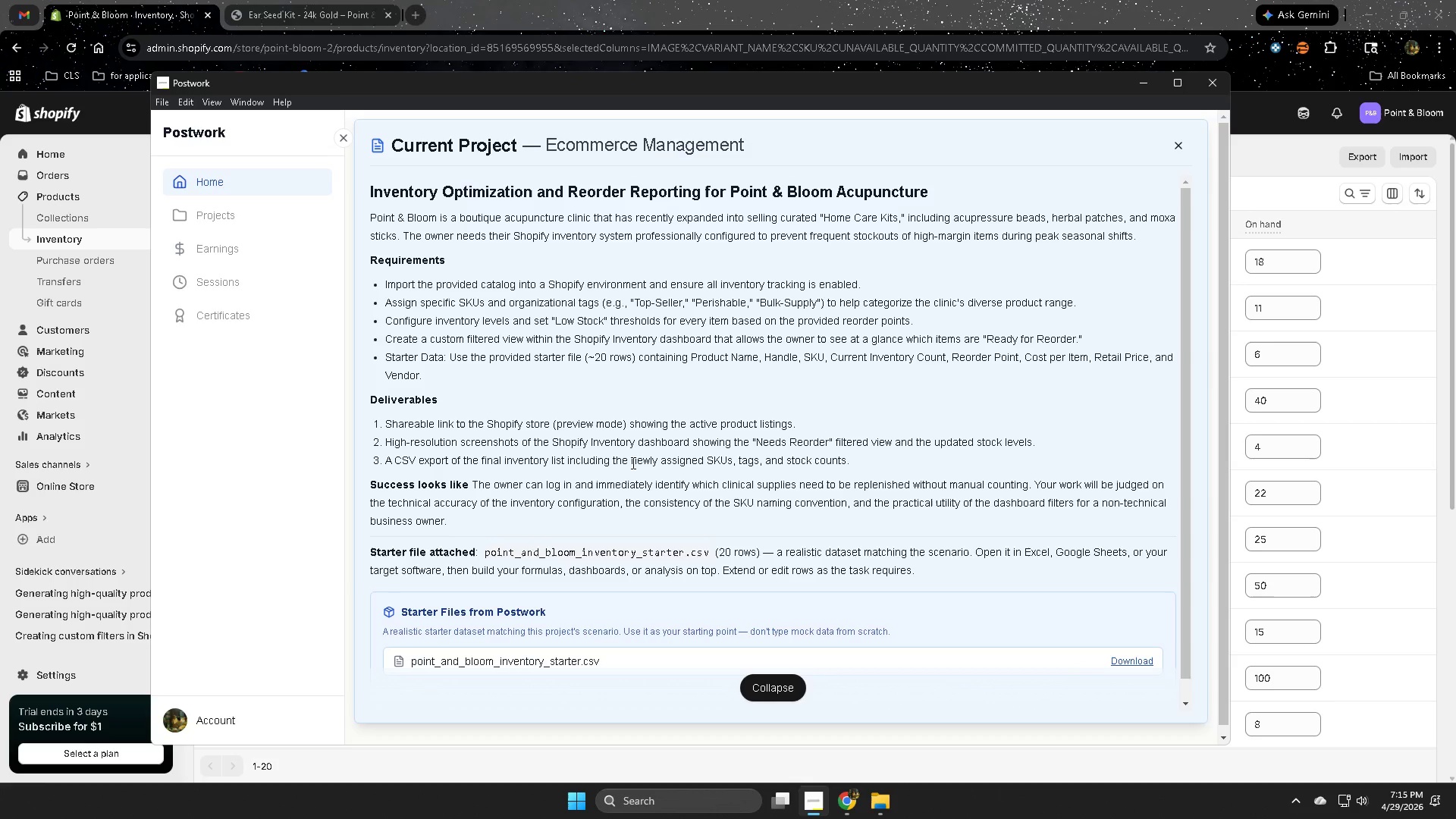 
wait(31.62)
 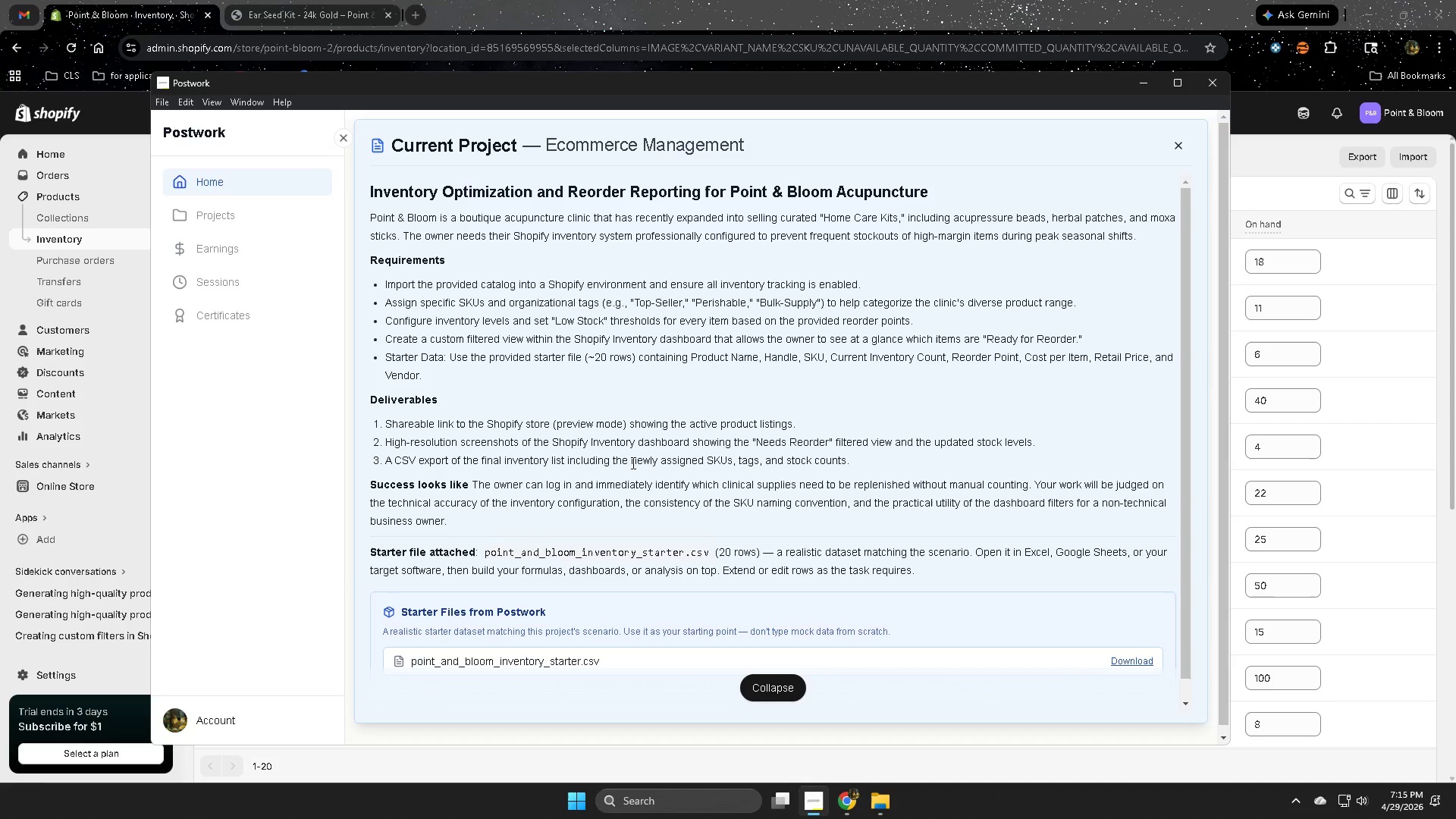 
left_click_drag(start_coordinate=[767, 365], to_coordinate=[782, 363])
 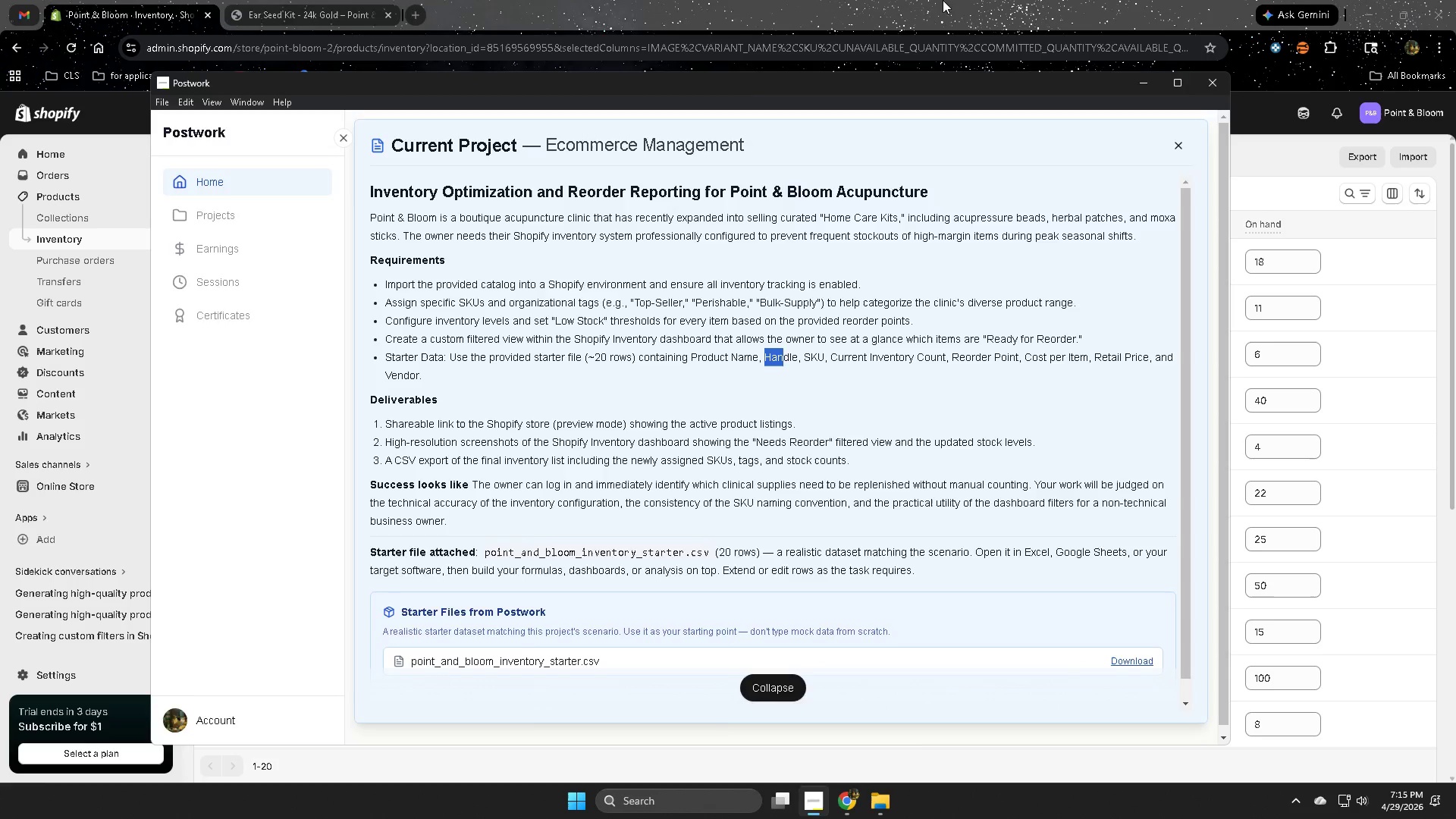 
double_click([943, 0])
 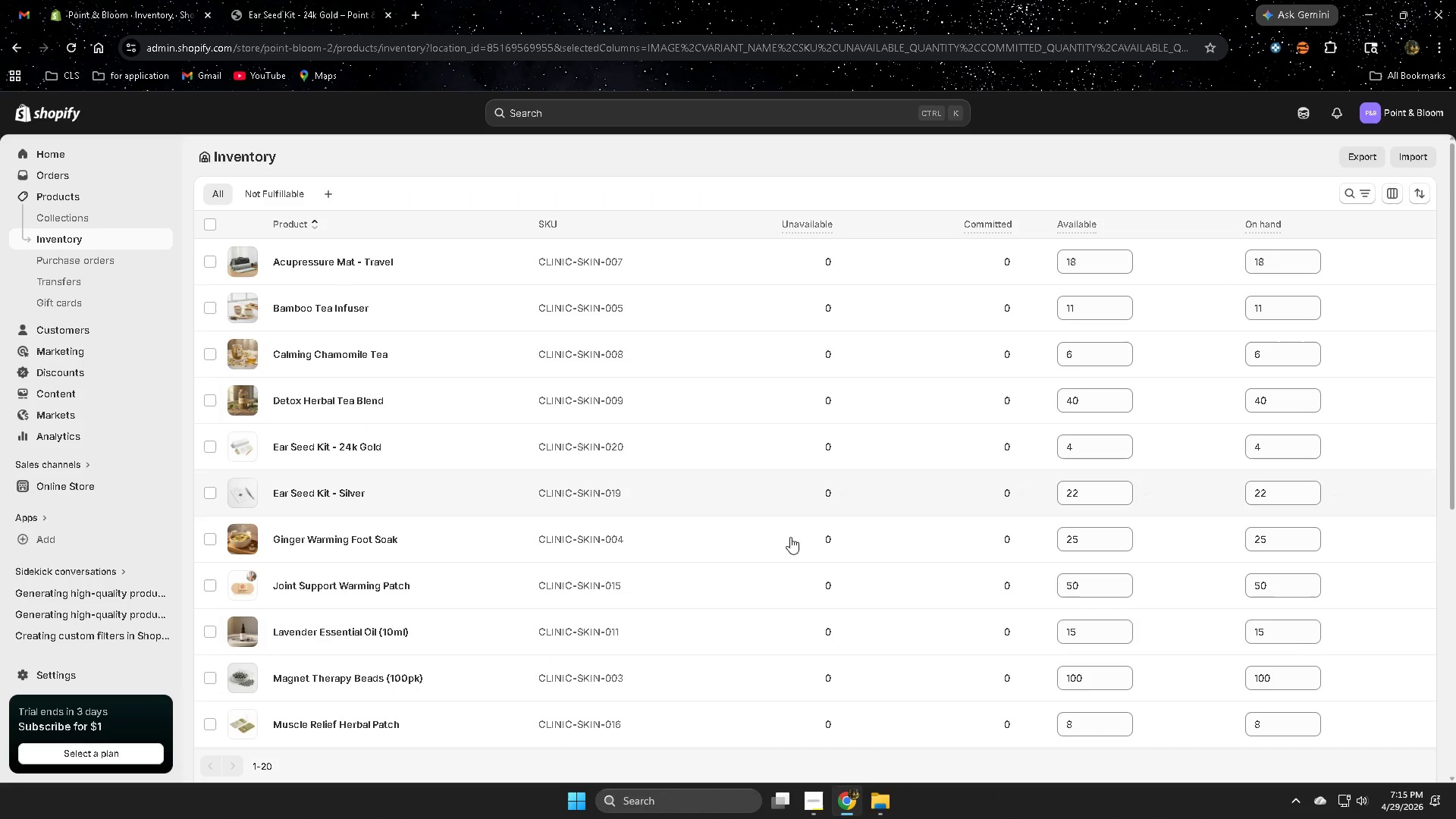 
scroll: coordinate [814, 535], scroll_direction: up, amount: 4.0
 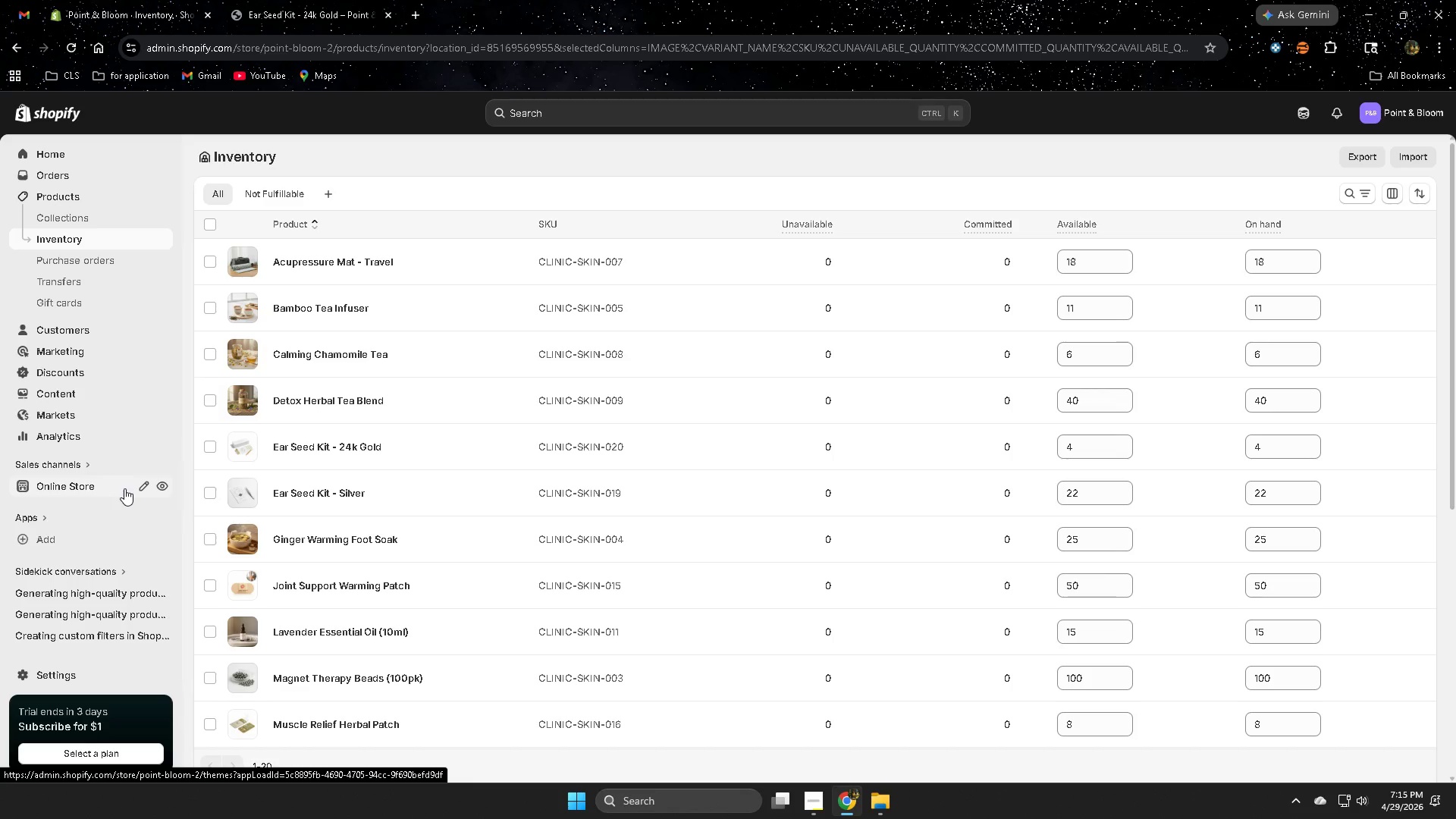 
left_click([90, 486])
 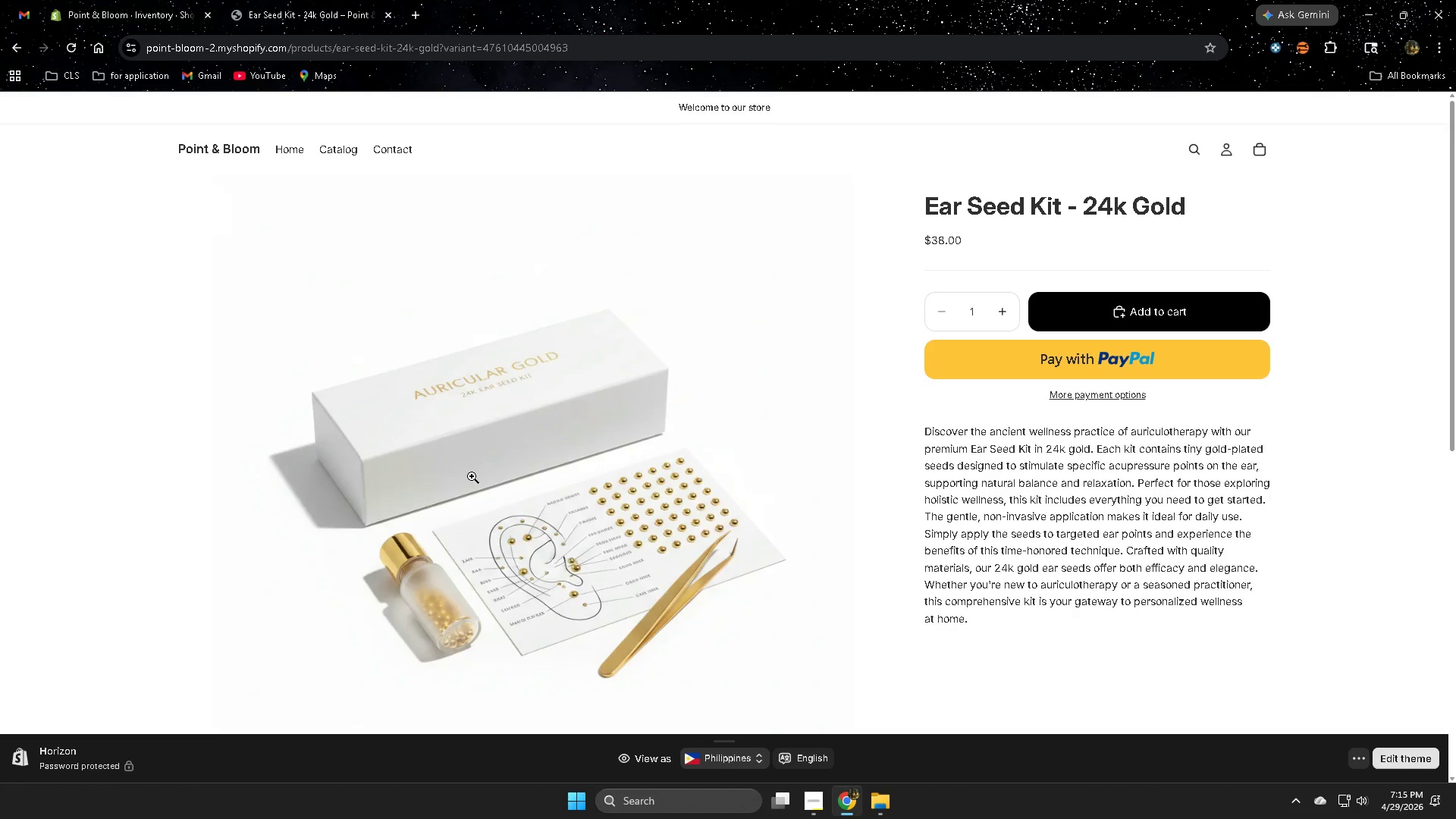 
wait(8.42)
 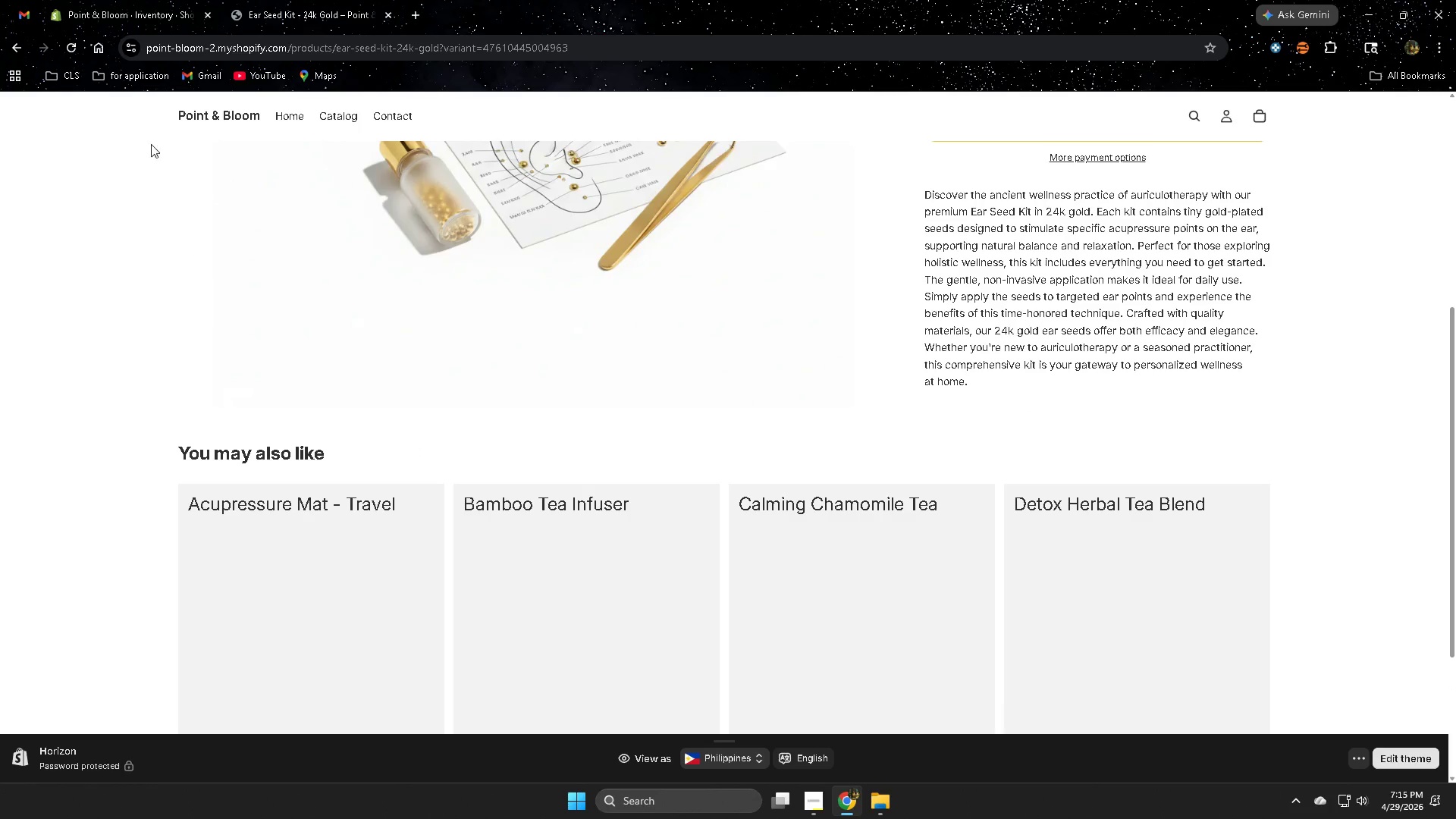 
left_click([69, 46])
 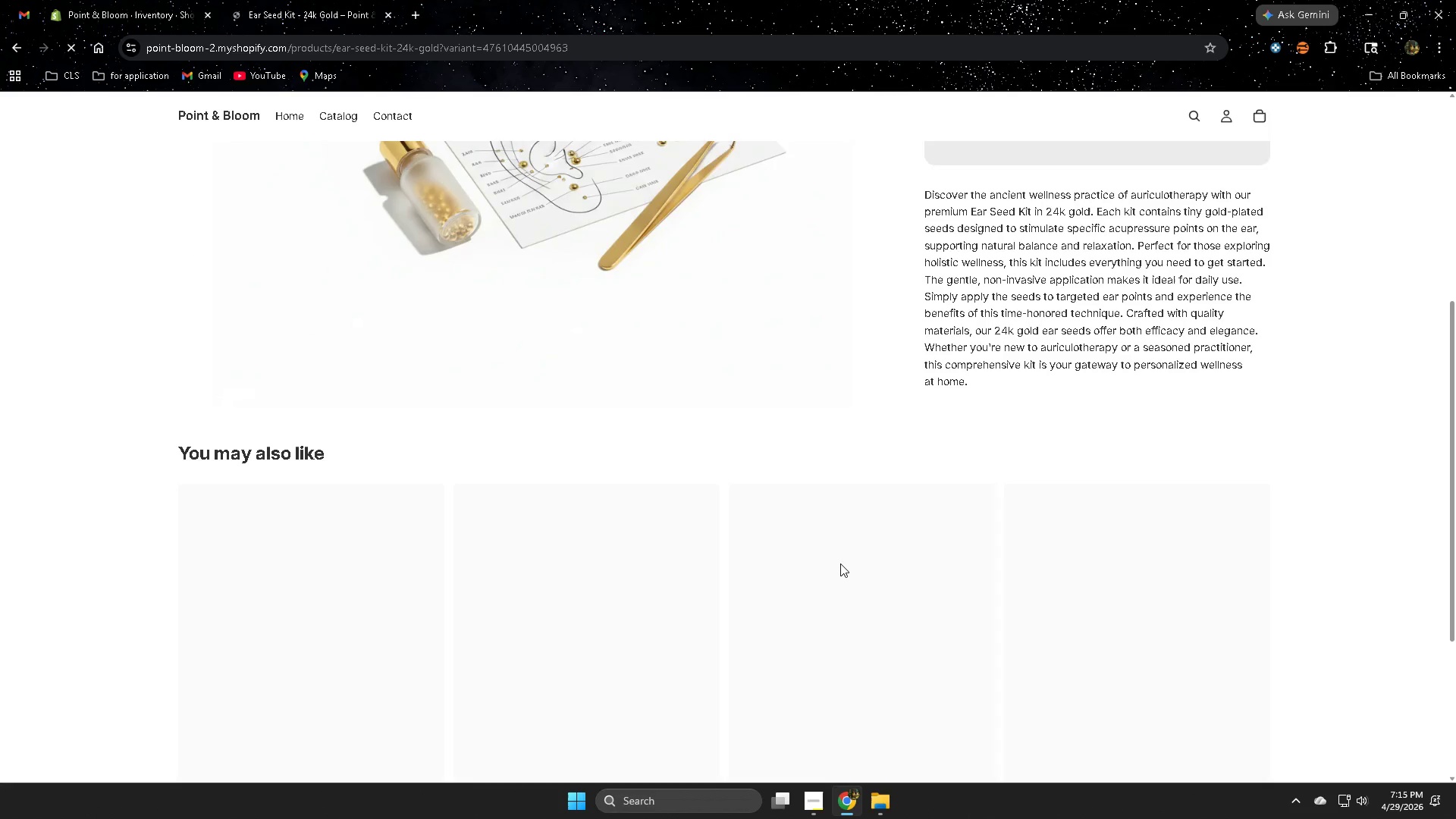 
scroll: coordinate [472, 476], scroll_direction: down, amount: 6.0
 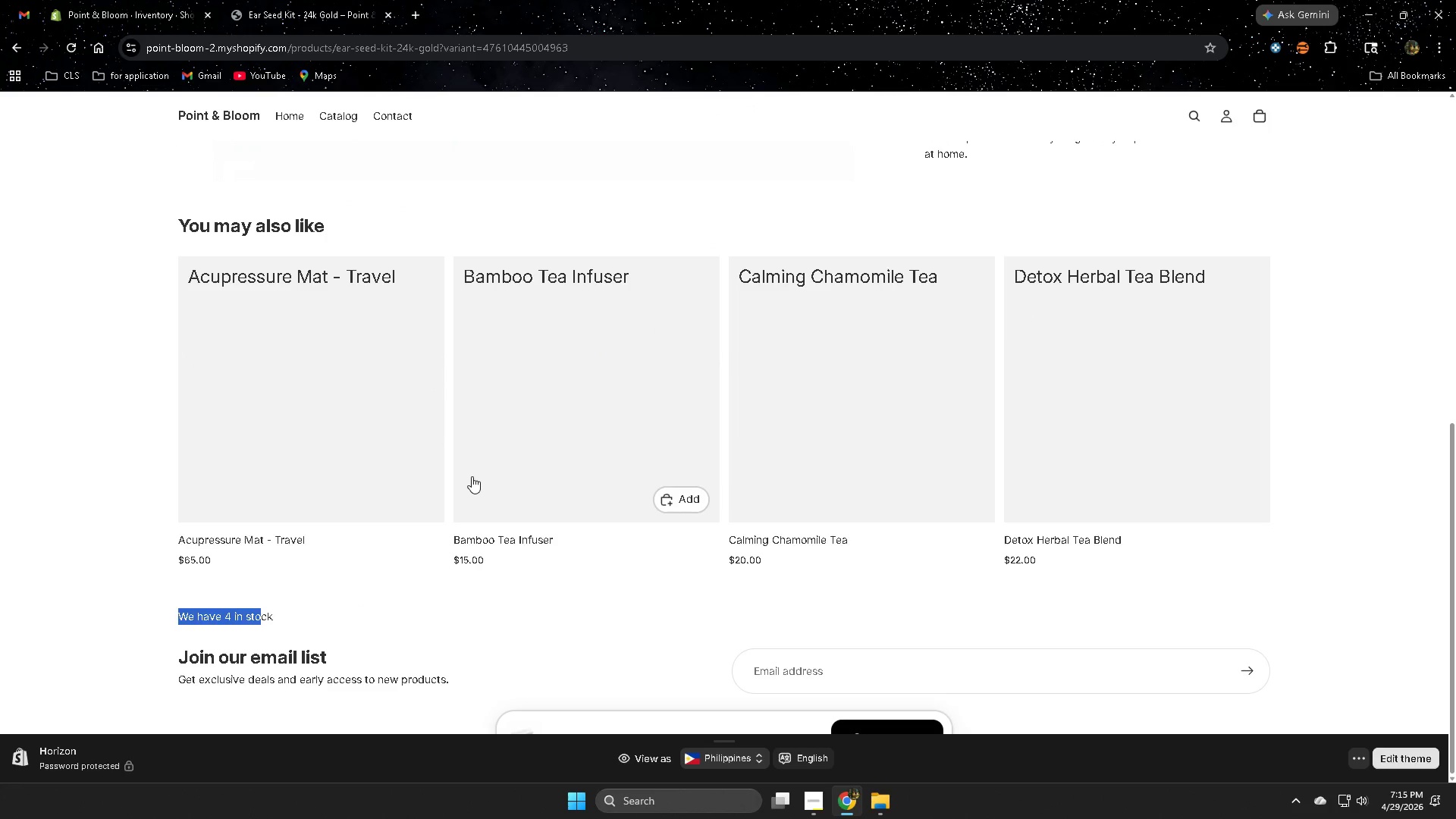 
scroll: coordinate [554, 501], scroll_direction: up, amount: 3.0
 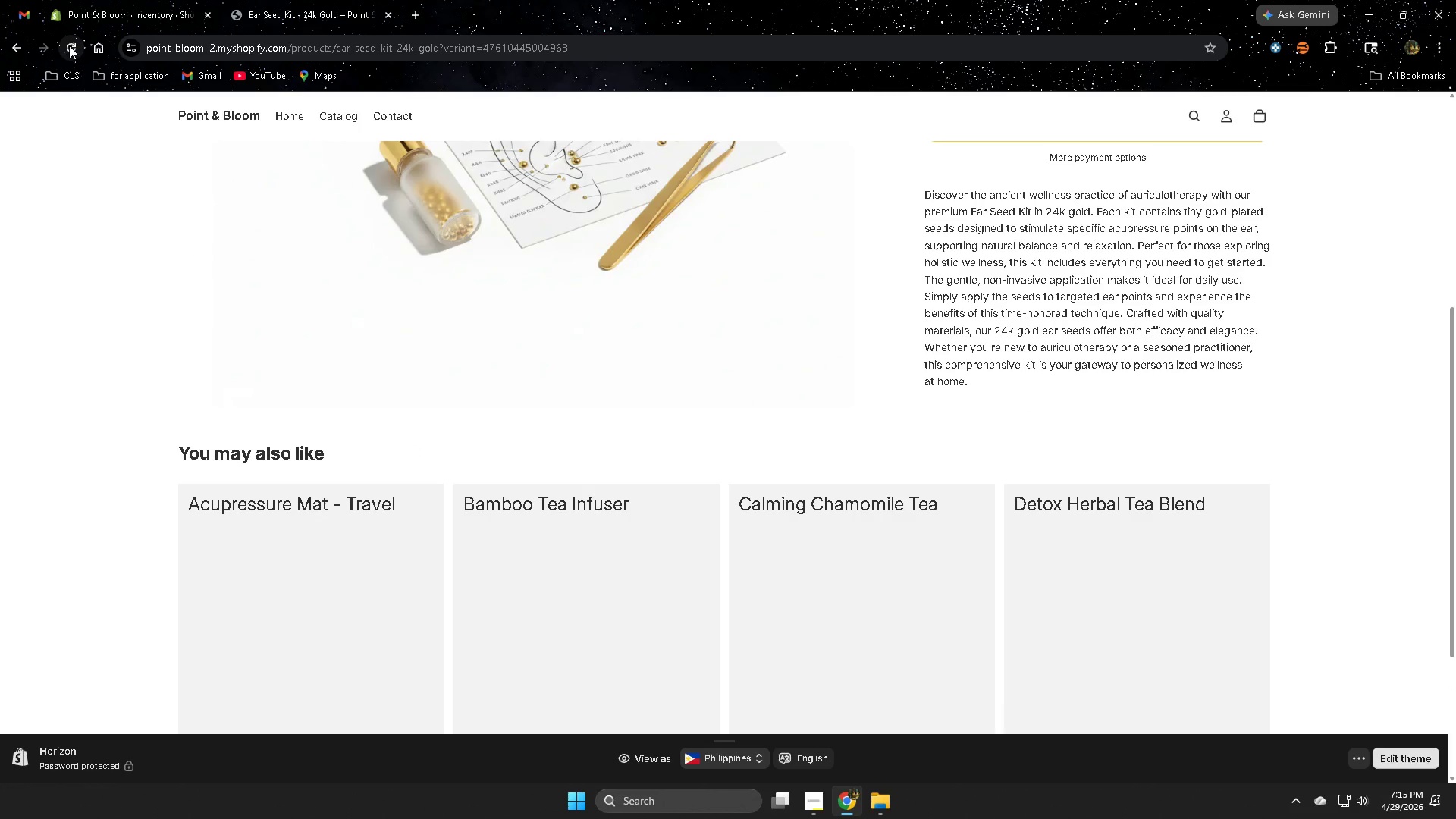 
scroll: coordinate [841, 563], scroll_direction: down, amount: 4.0
 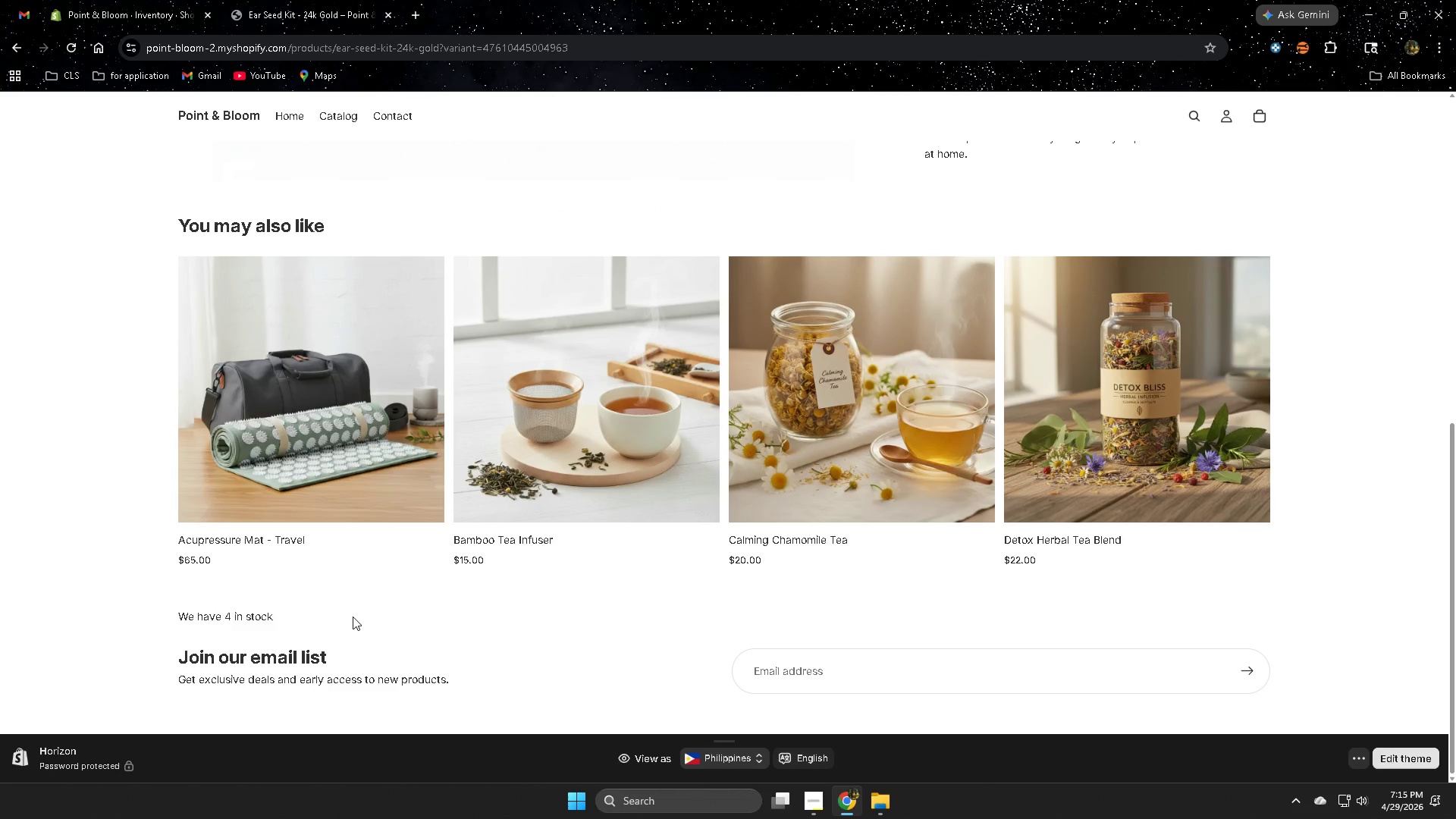 
left_click([130, 0])
 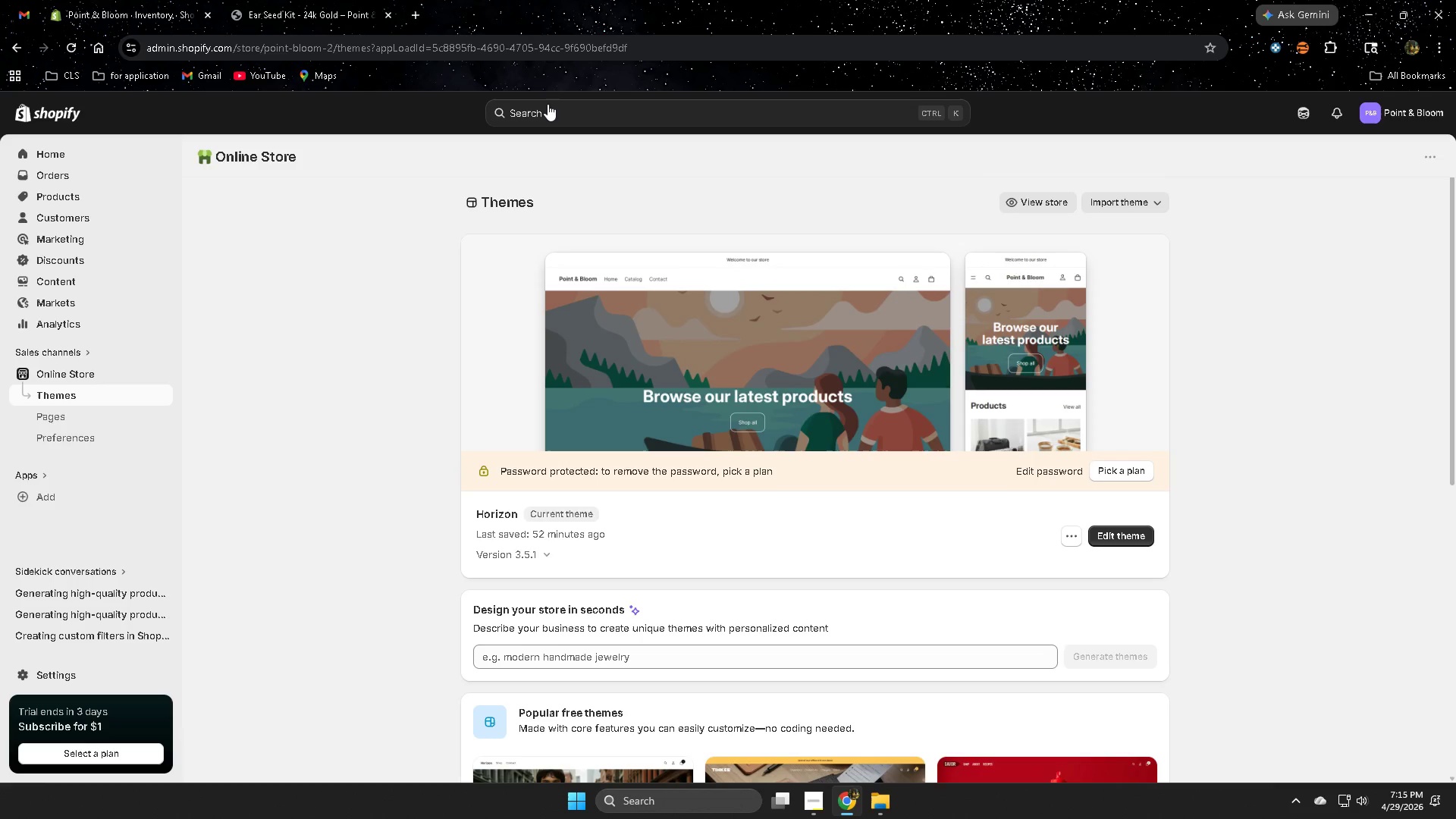 
scroll: coordinate [890, 617], scroll_direction: up, amount: 6.0
 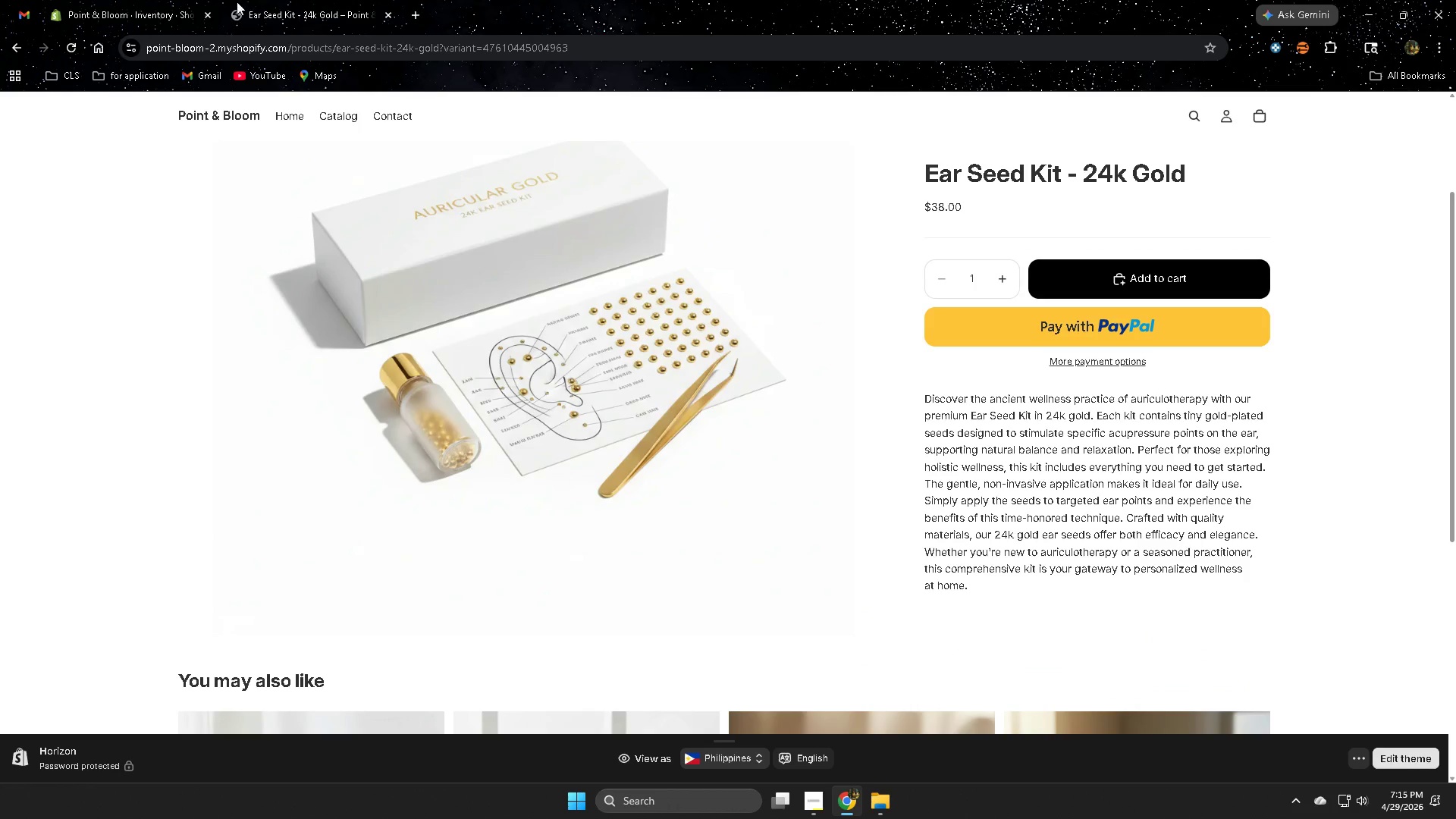 
wait(8.44)
 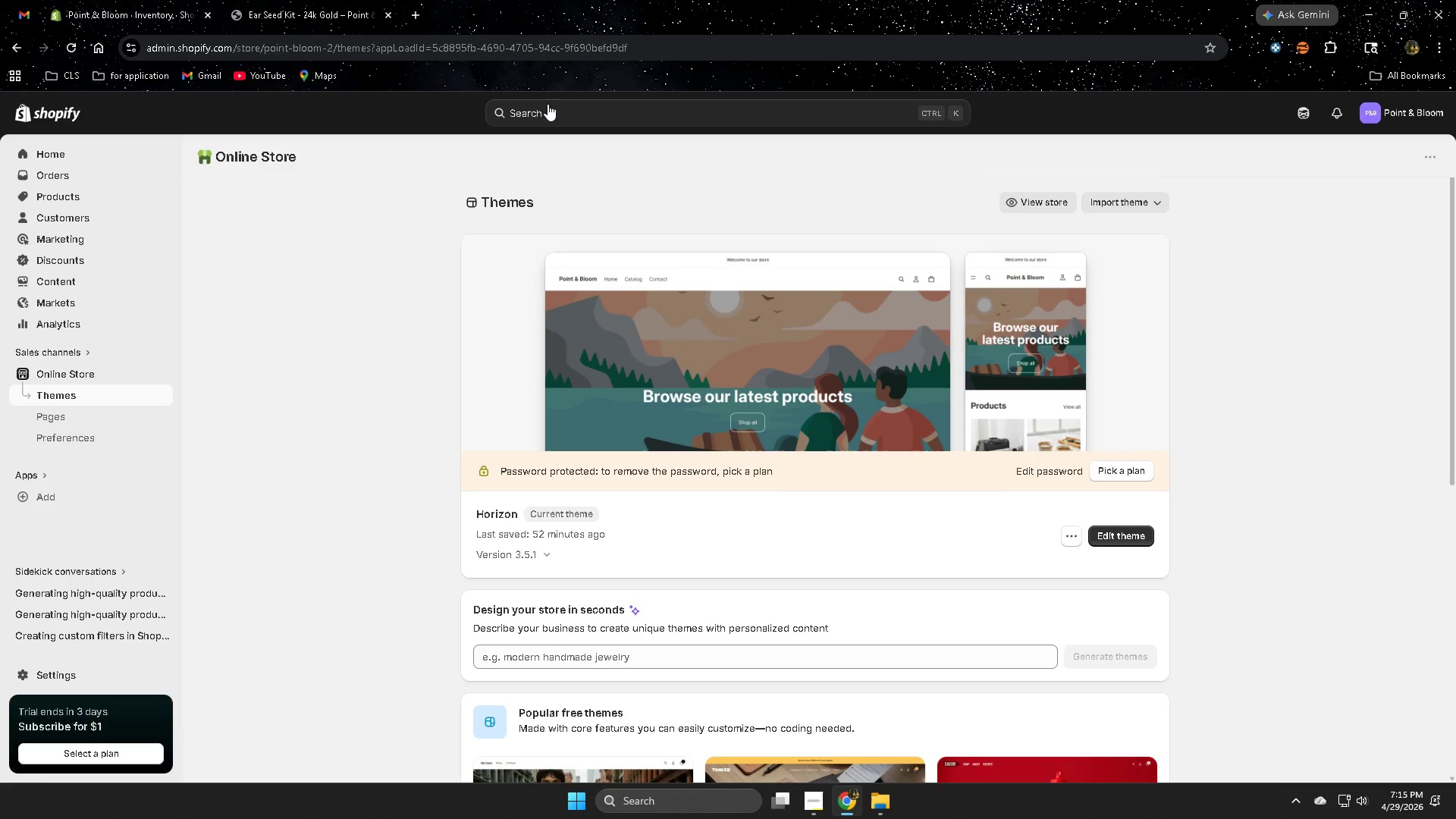 
left_click([271, 0])
 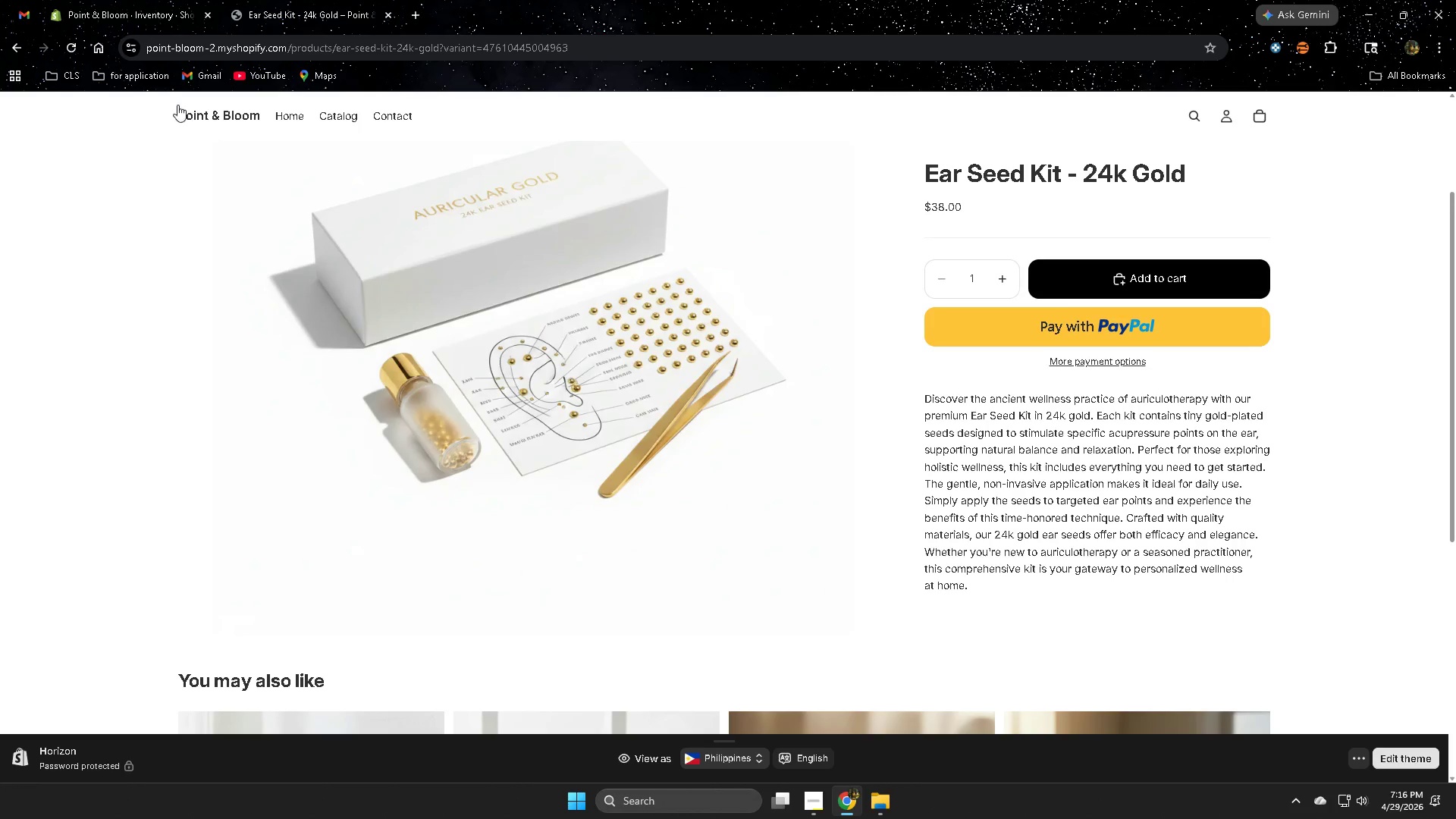 
left_click([109, 0])
 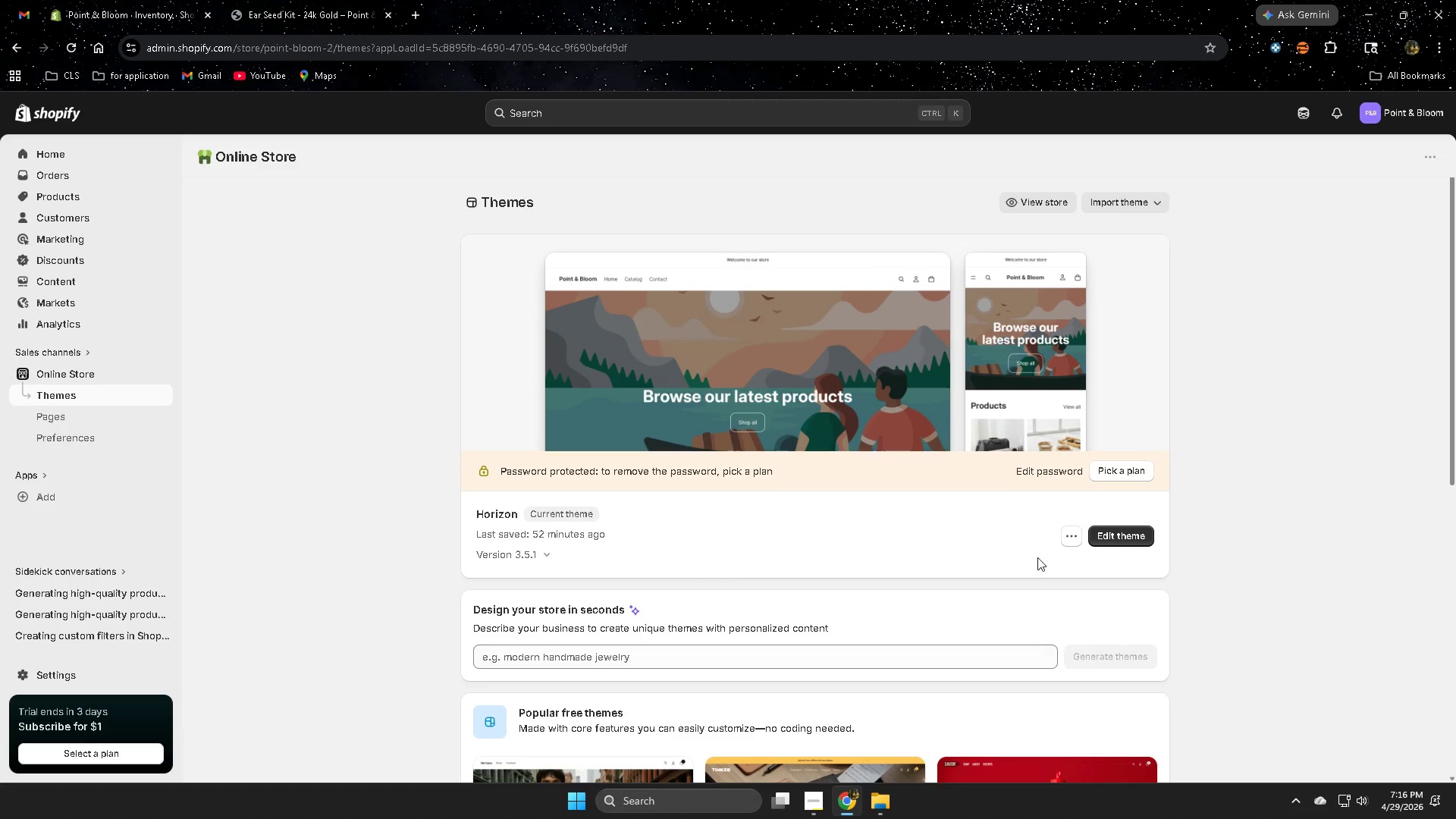 
left_click([1015, 640])
 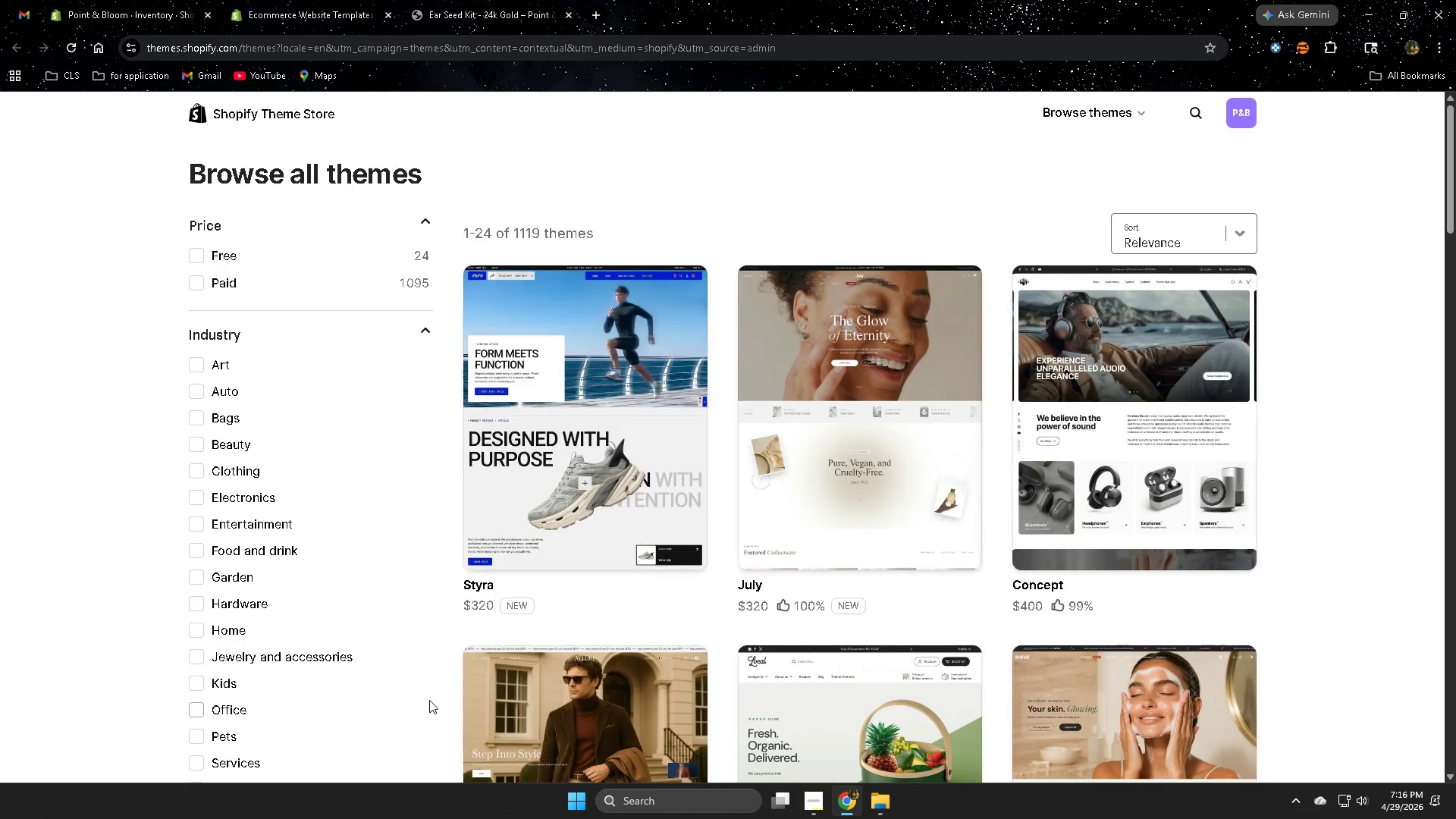 
scroll: coordinate [311, 286], scroll_direction: down, amount: 21.0
 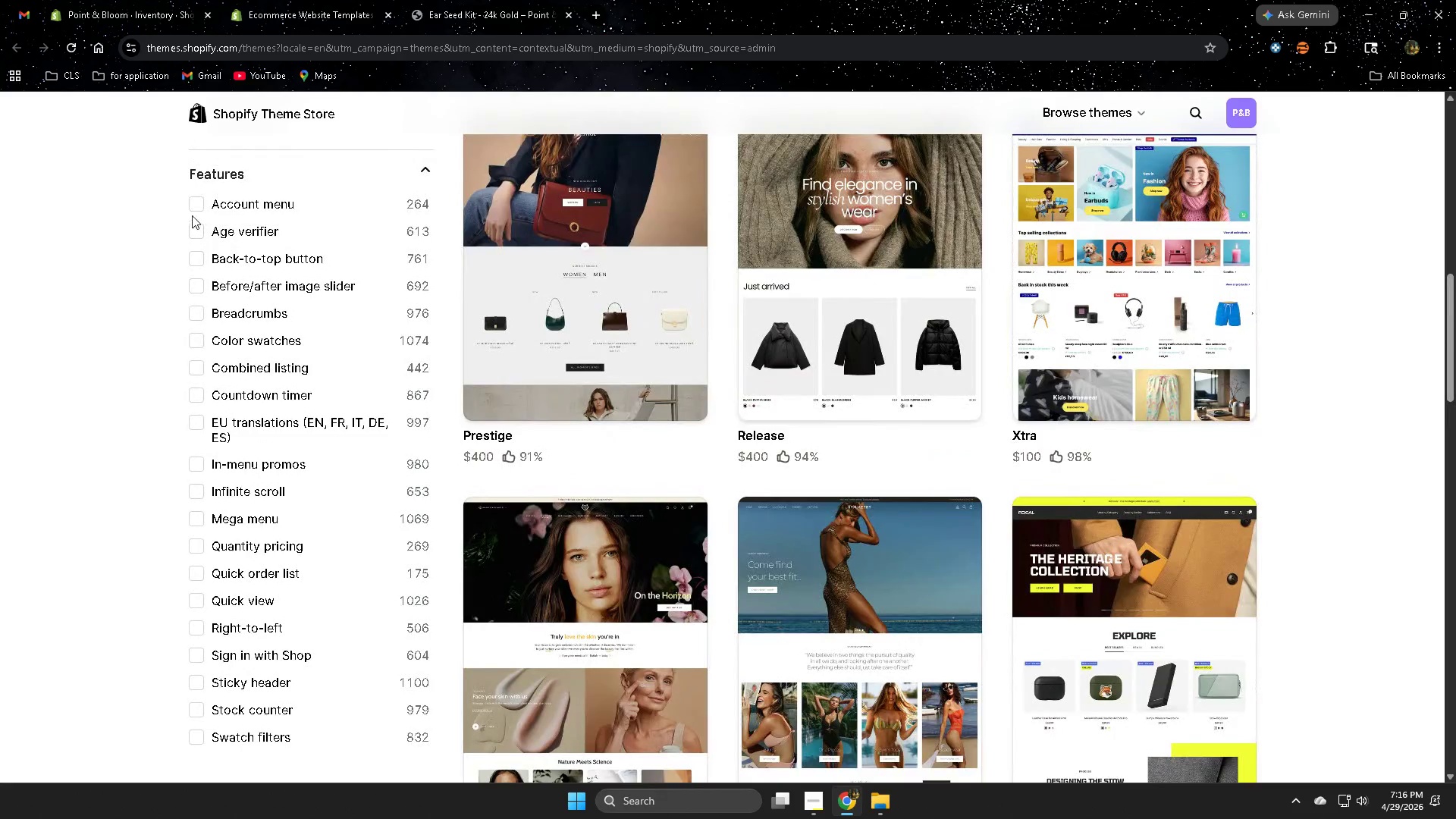 
left_click([199, 259])
 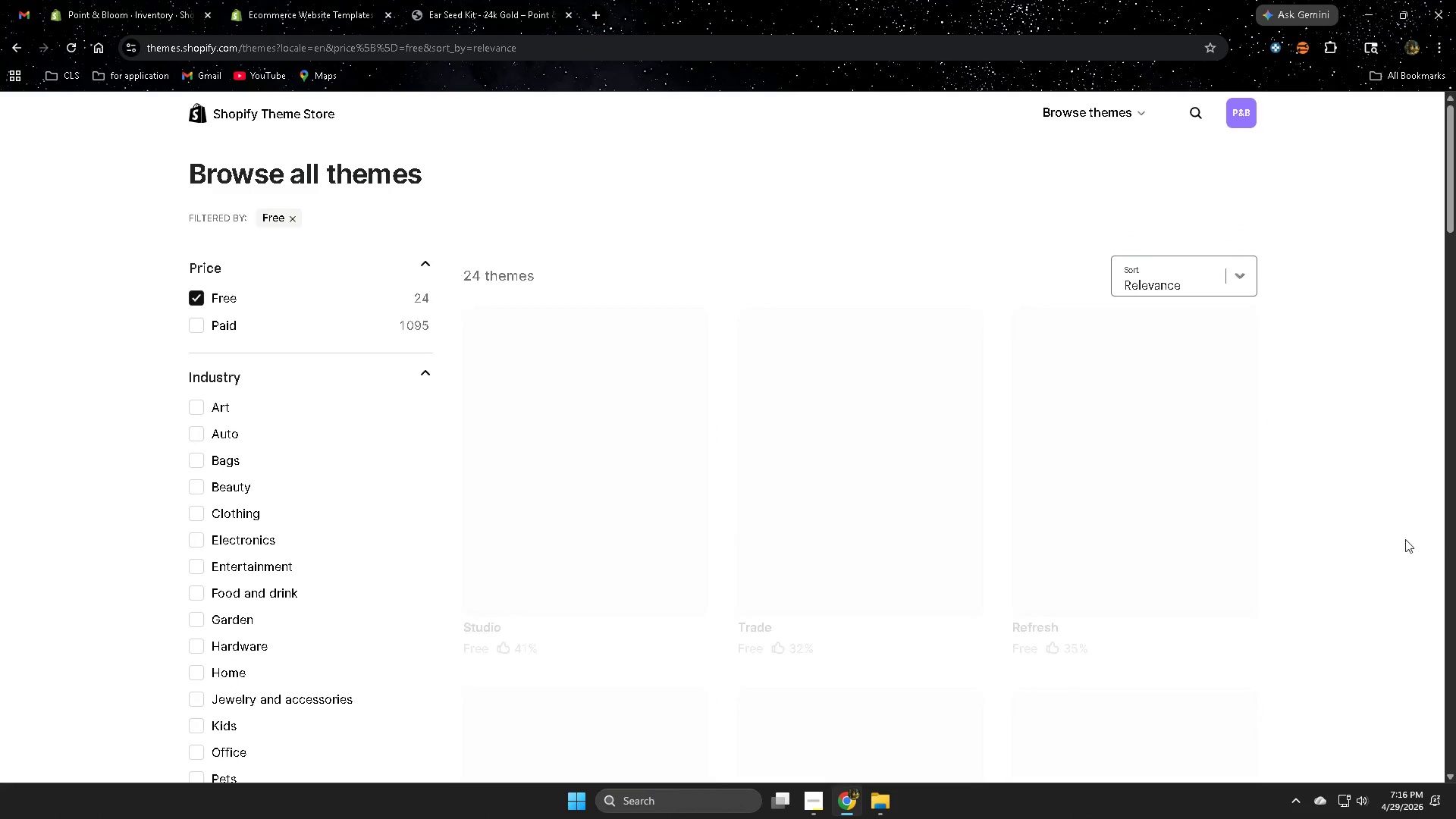 
scroll: coordinate [204, 224], scroll_direction: up, amount: 14.0
 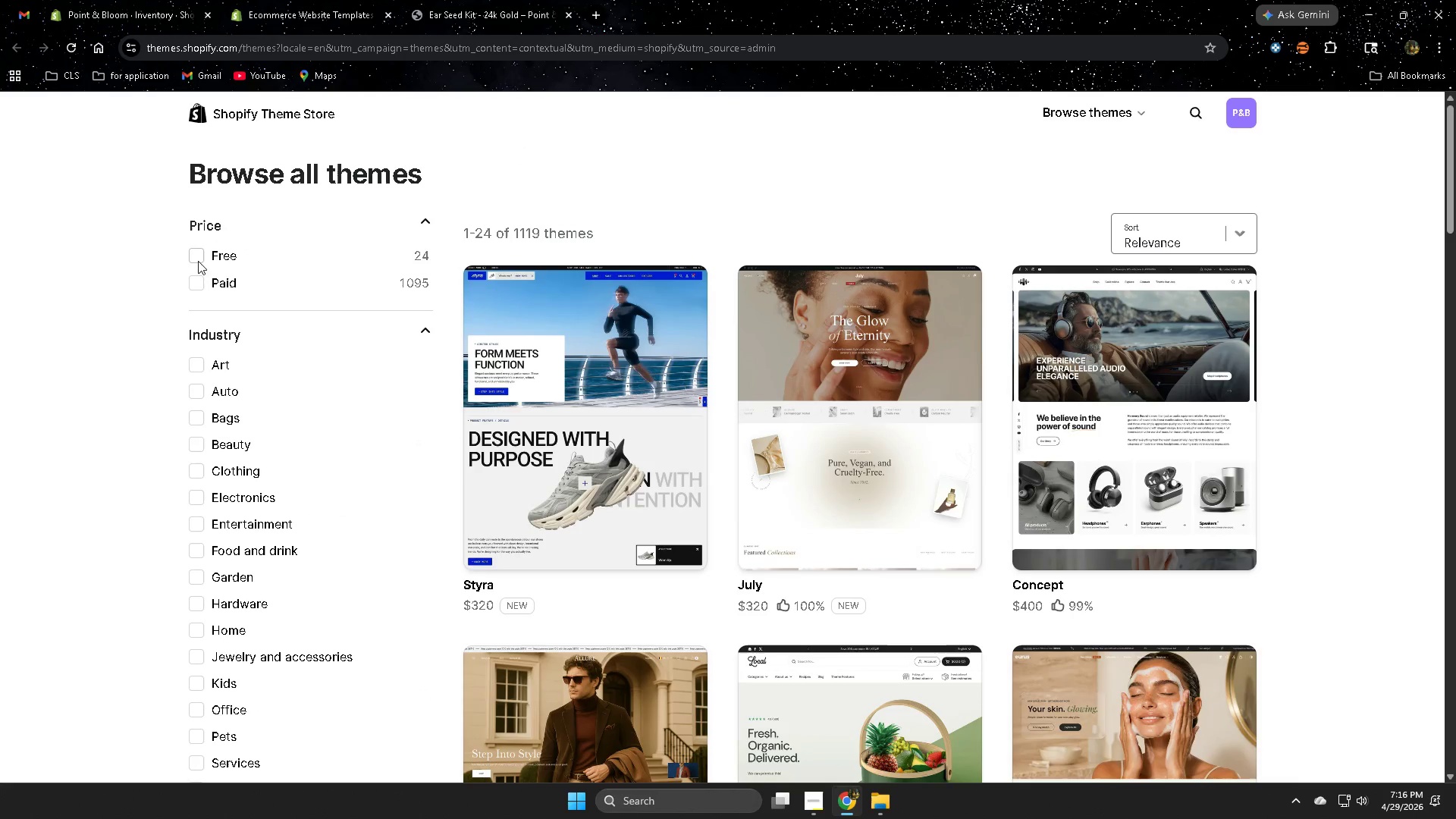 
left_click([590, 330])
 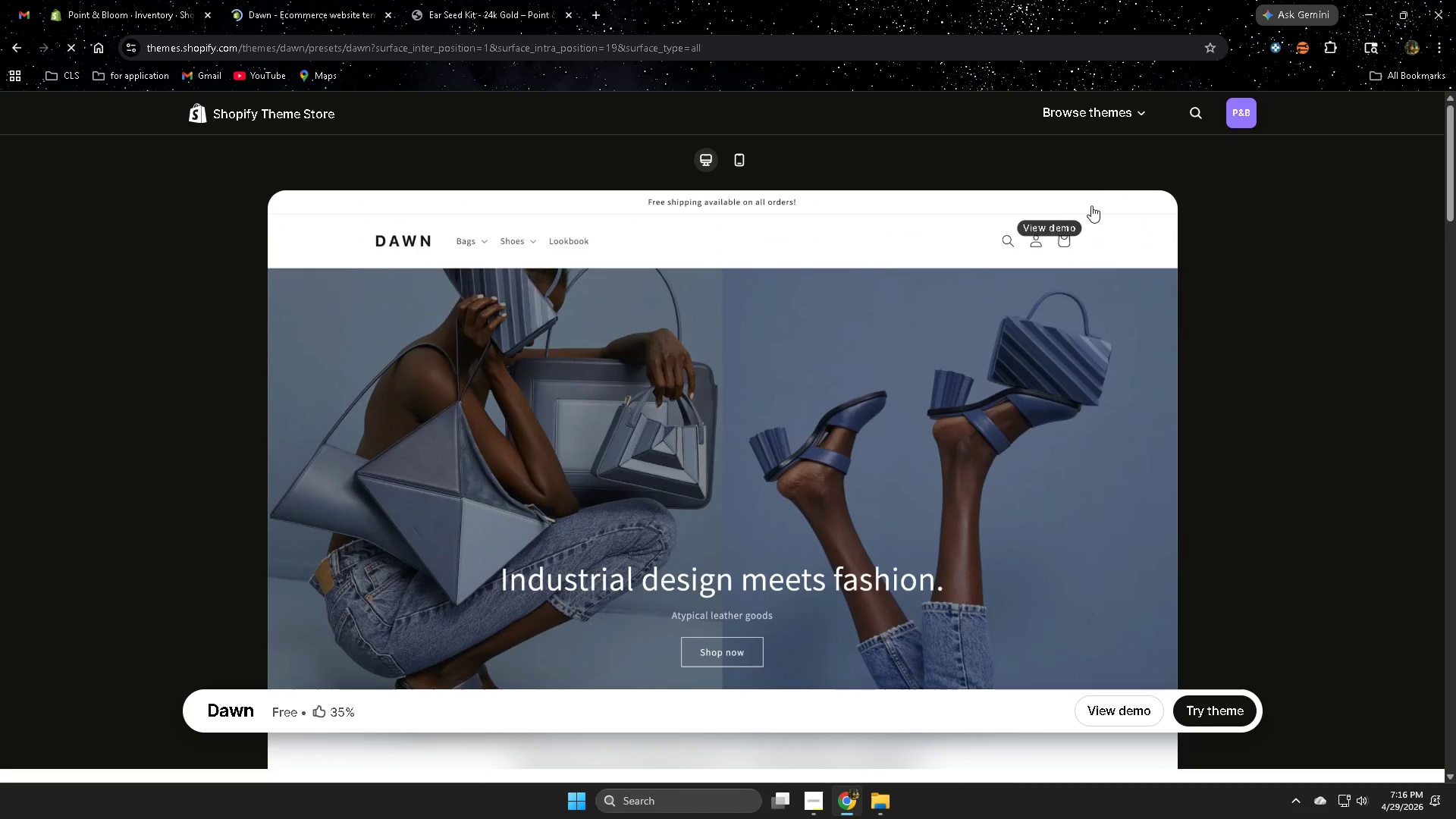 
scroll: coordinate [1291, 541], scroll_direction: down, amount: 32.0
 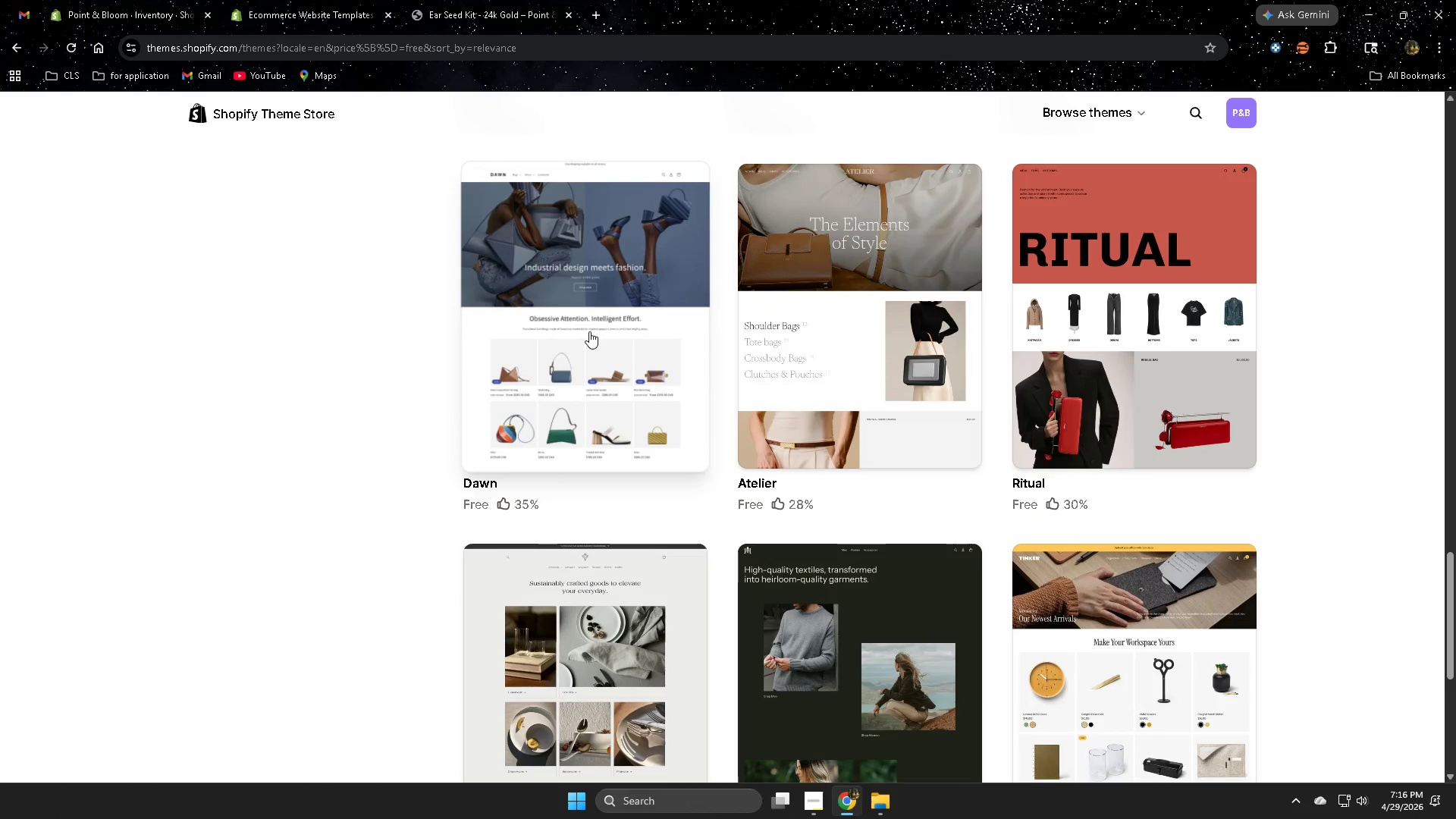 
left_click([1225, 706])
 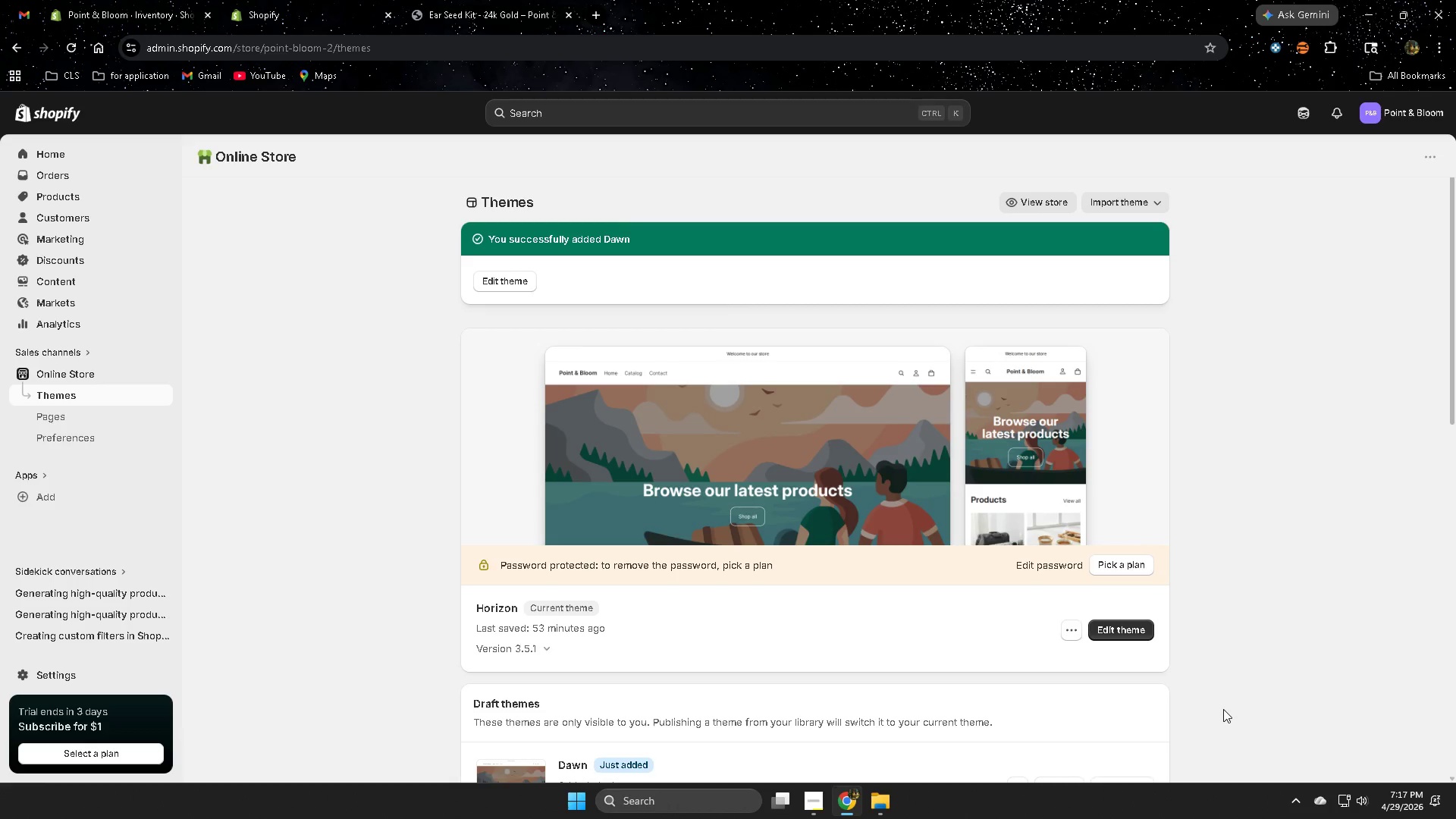 
wait(82.49)
 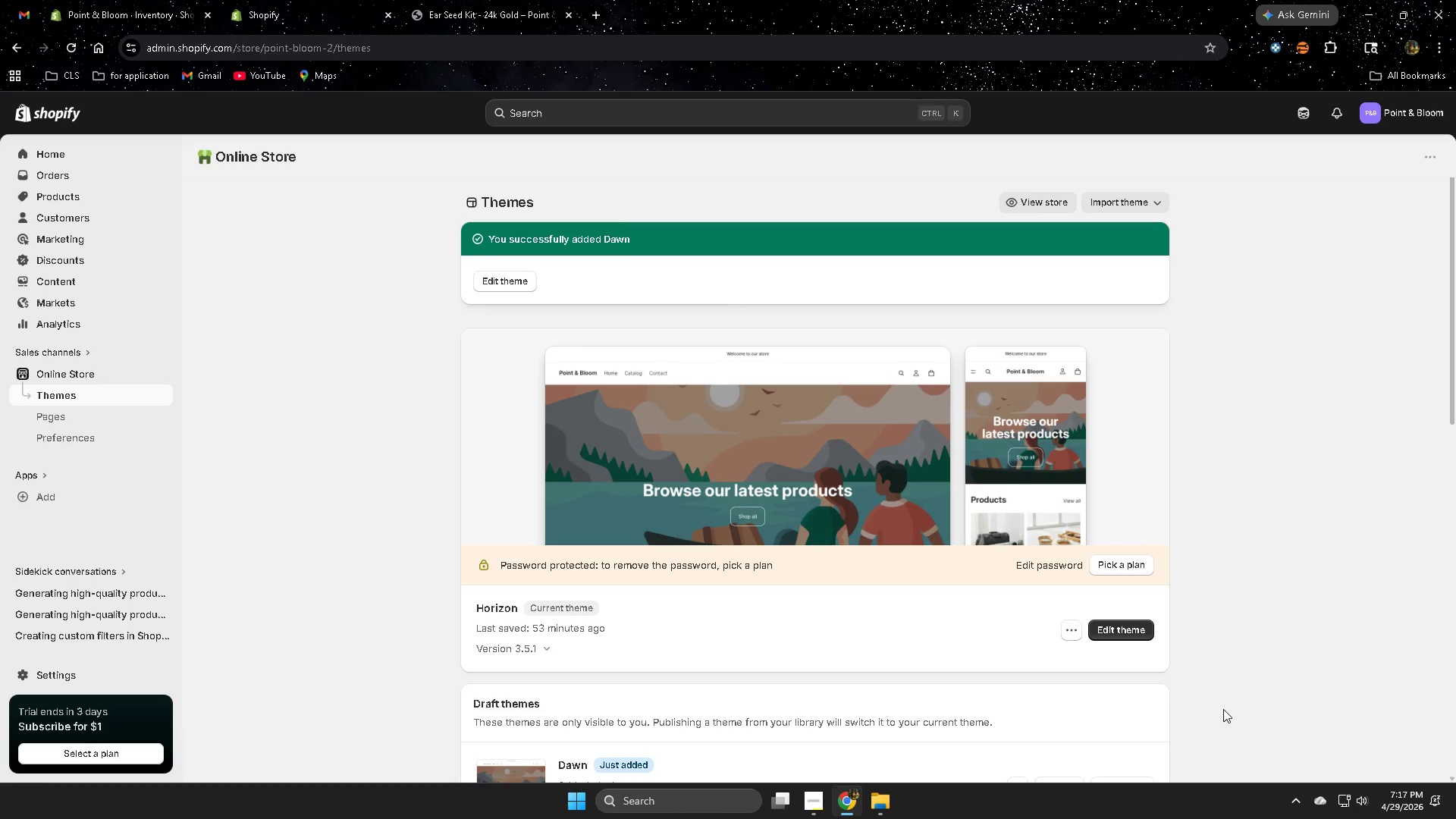 
left_click([1122, 634])
 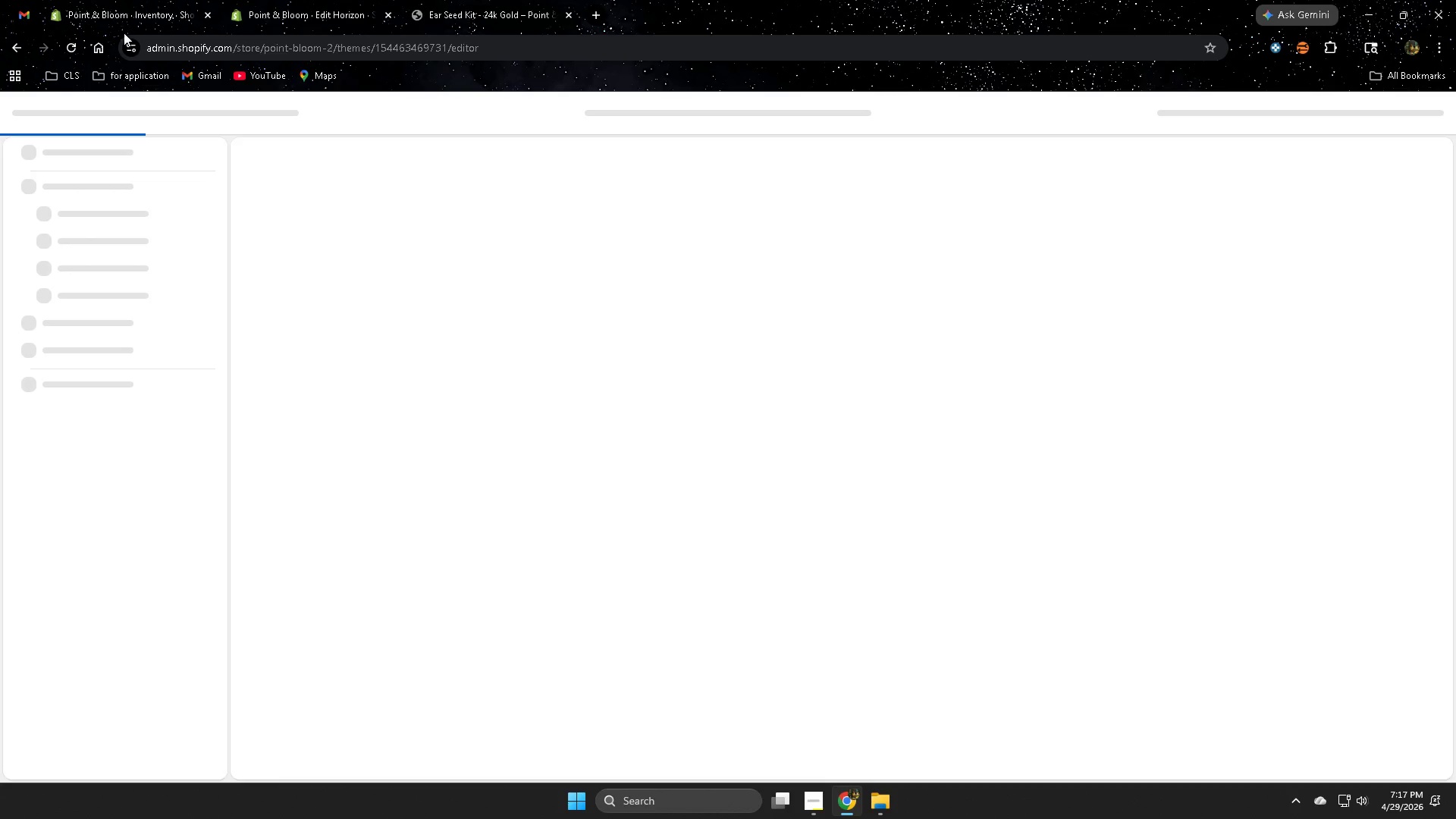 
left_click([7, 46])
 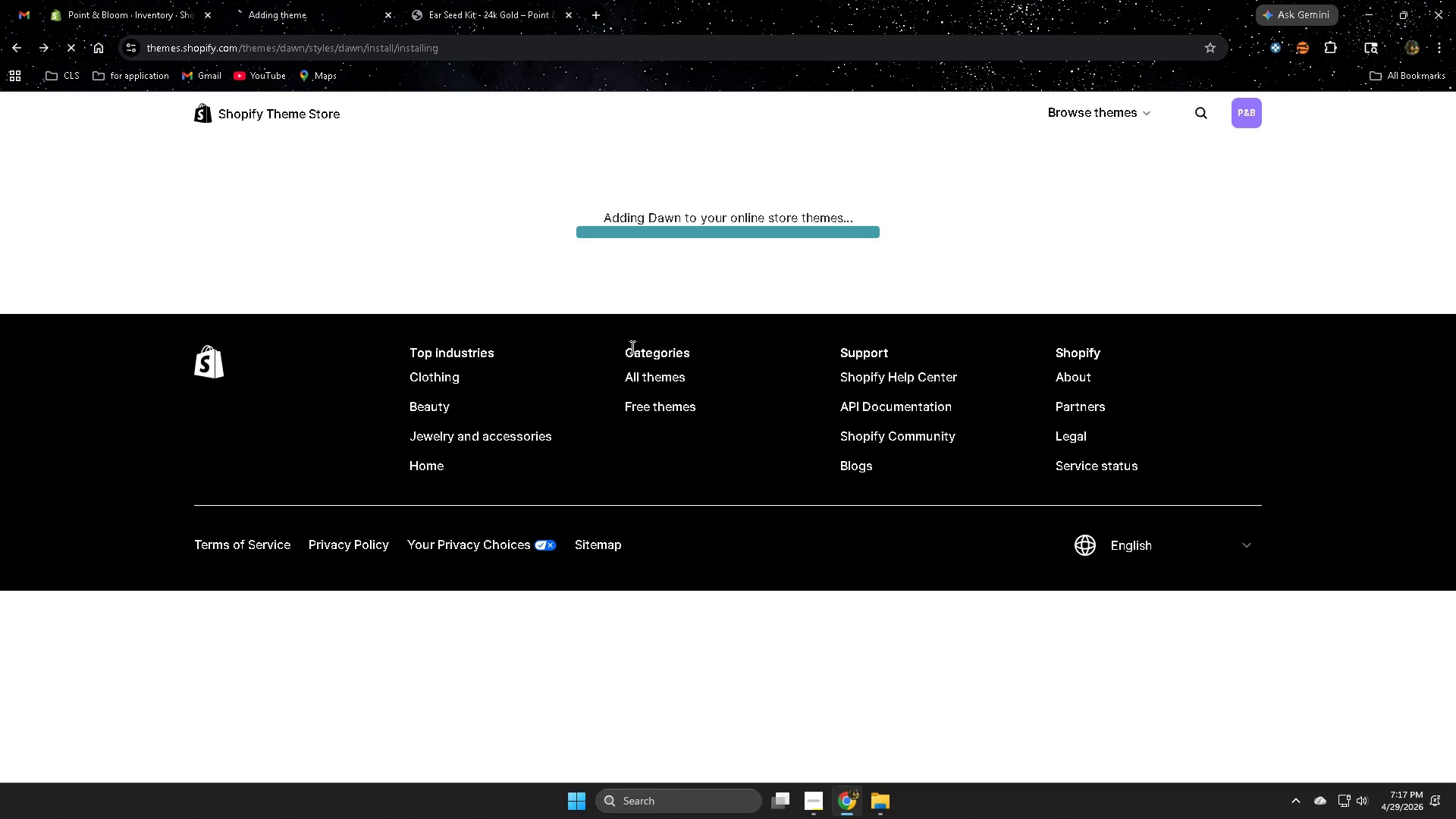 
wait(9.44)
 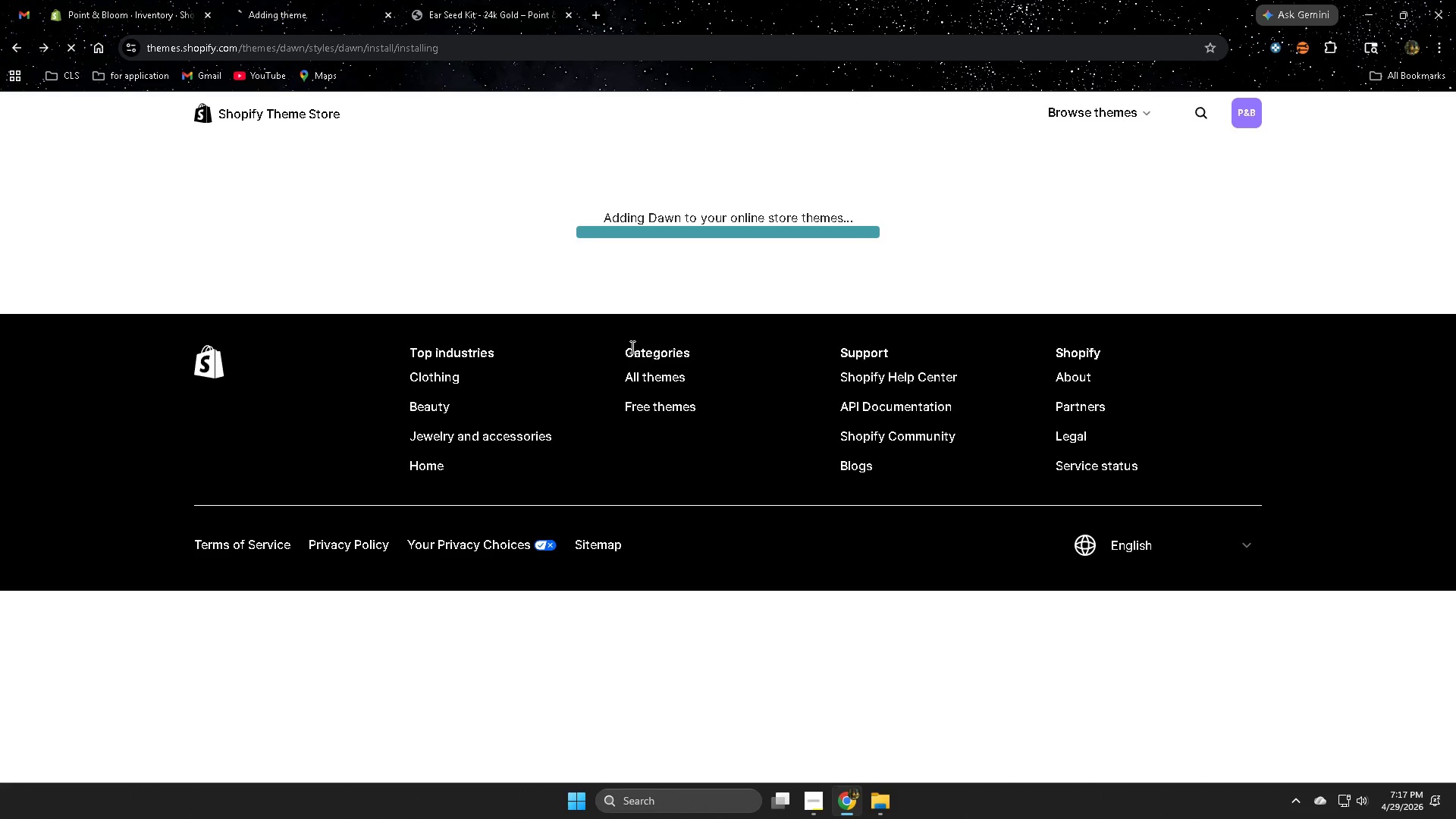 
left_click([86, 378])
 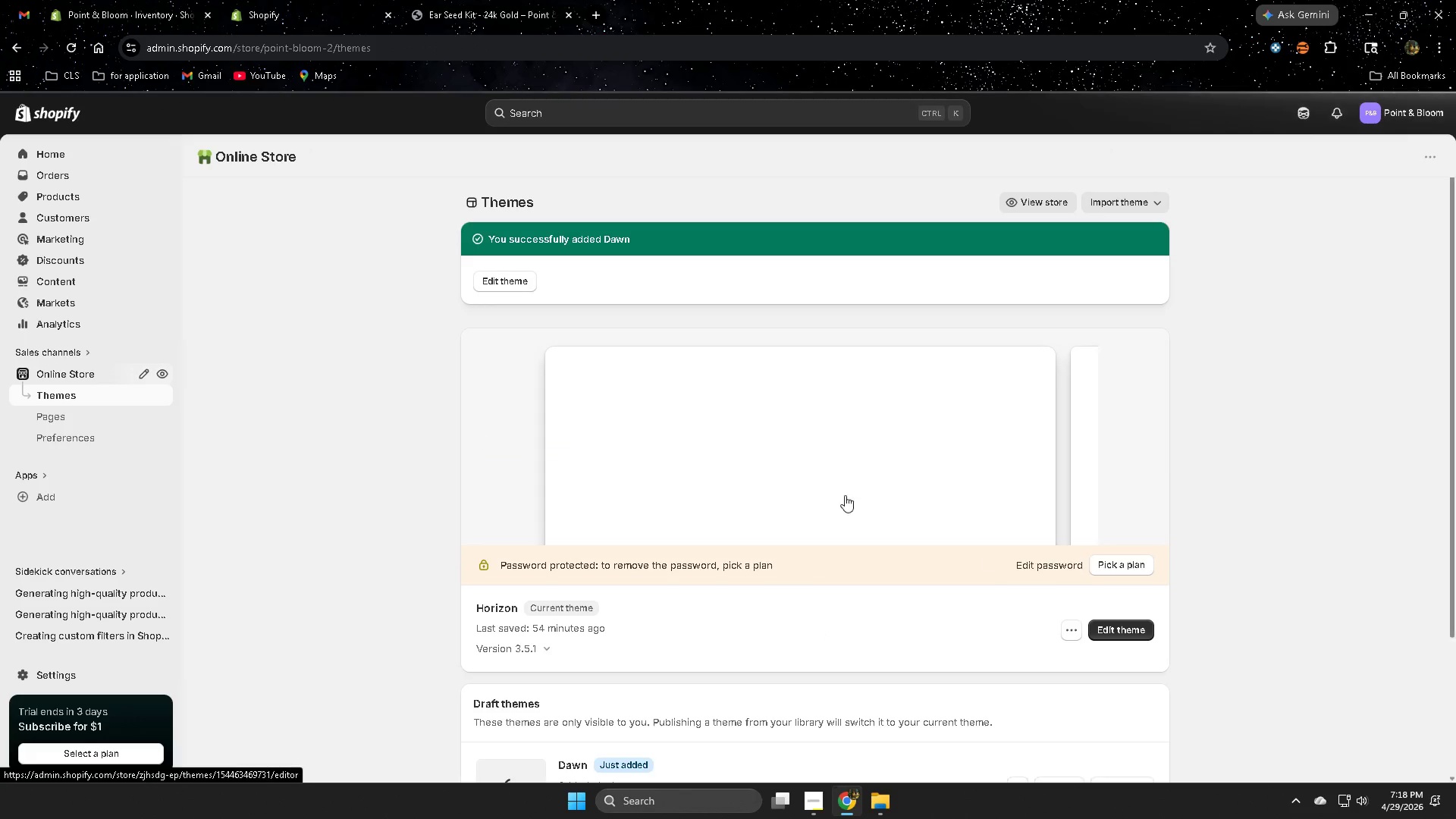 
left_click([1048, 633])
 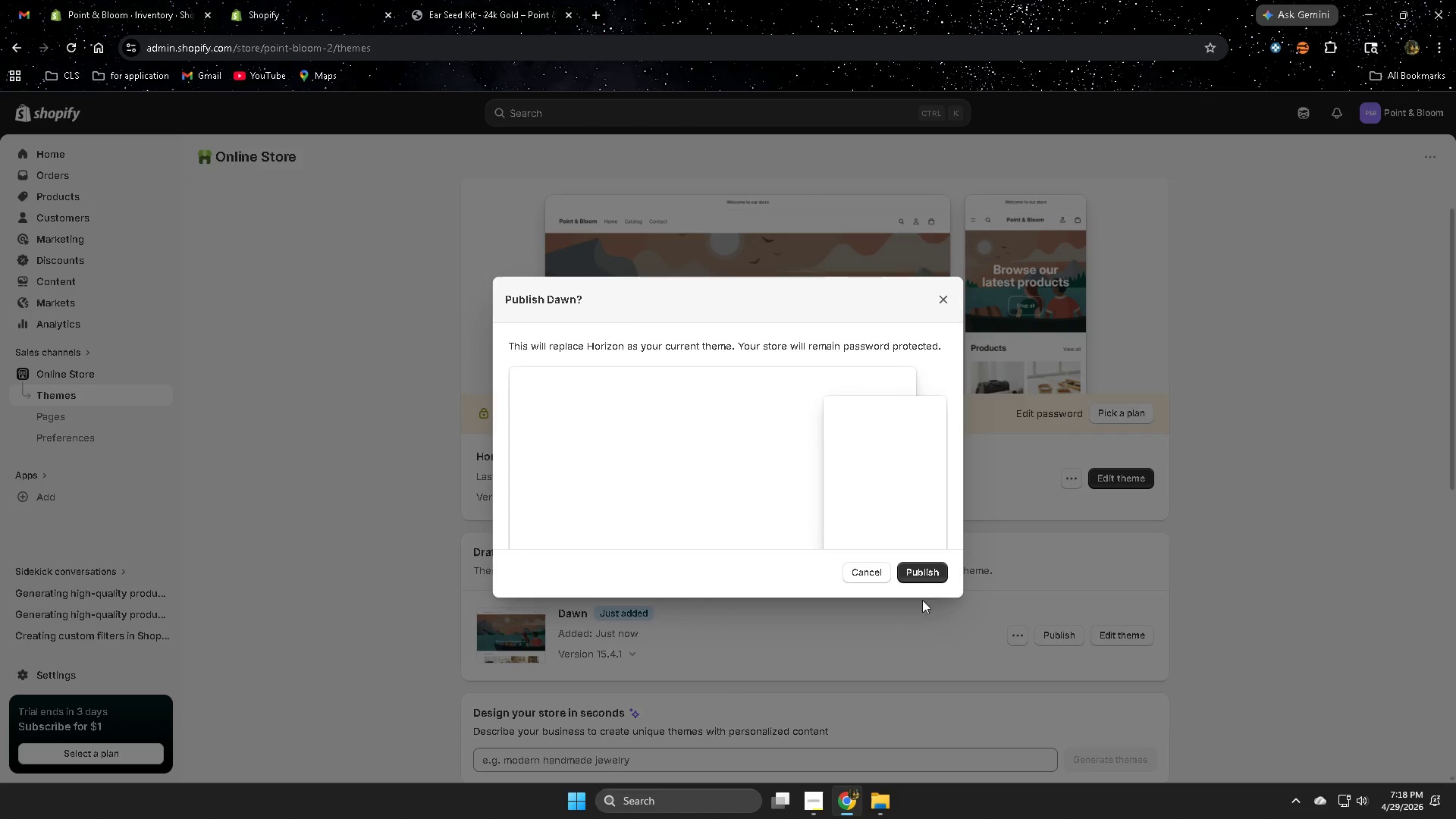 
left_click([921, 576])
 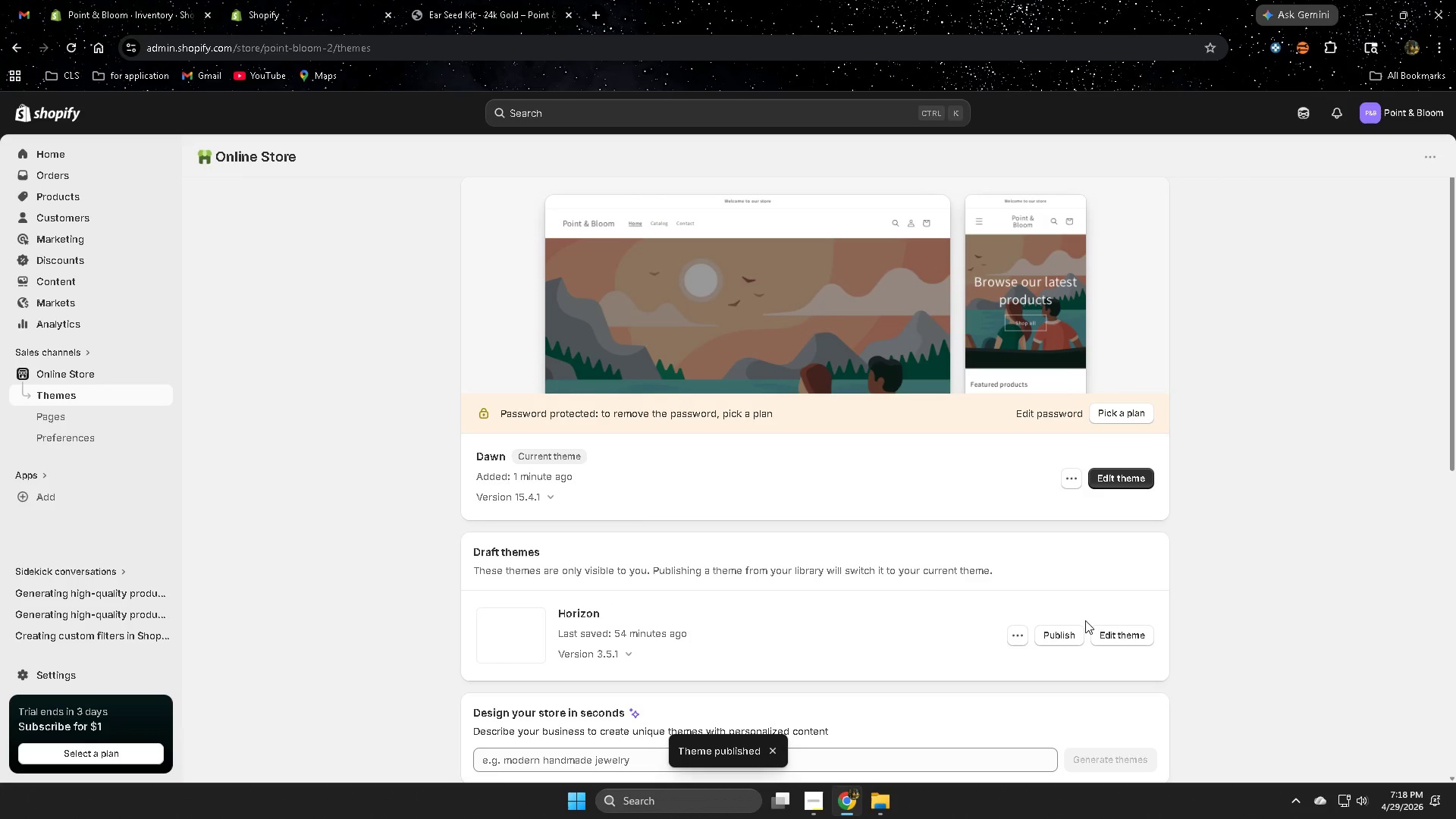 
scroll: coordinate [1213, 503], scroll_direction: down, amount: 2.0
 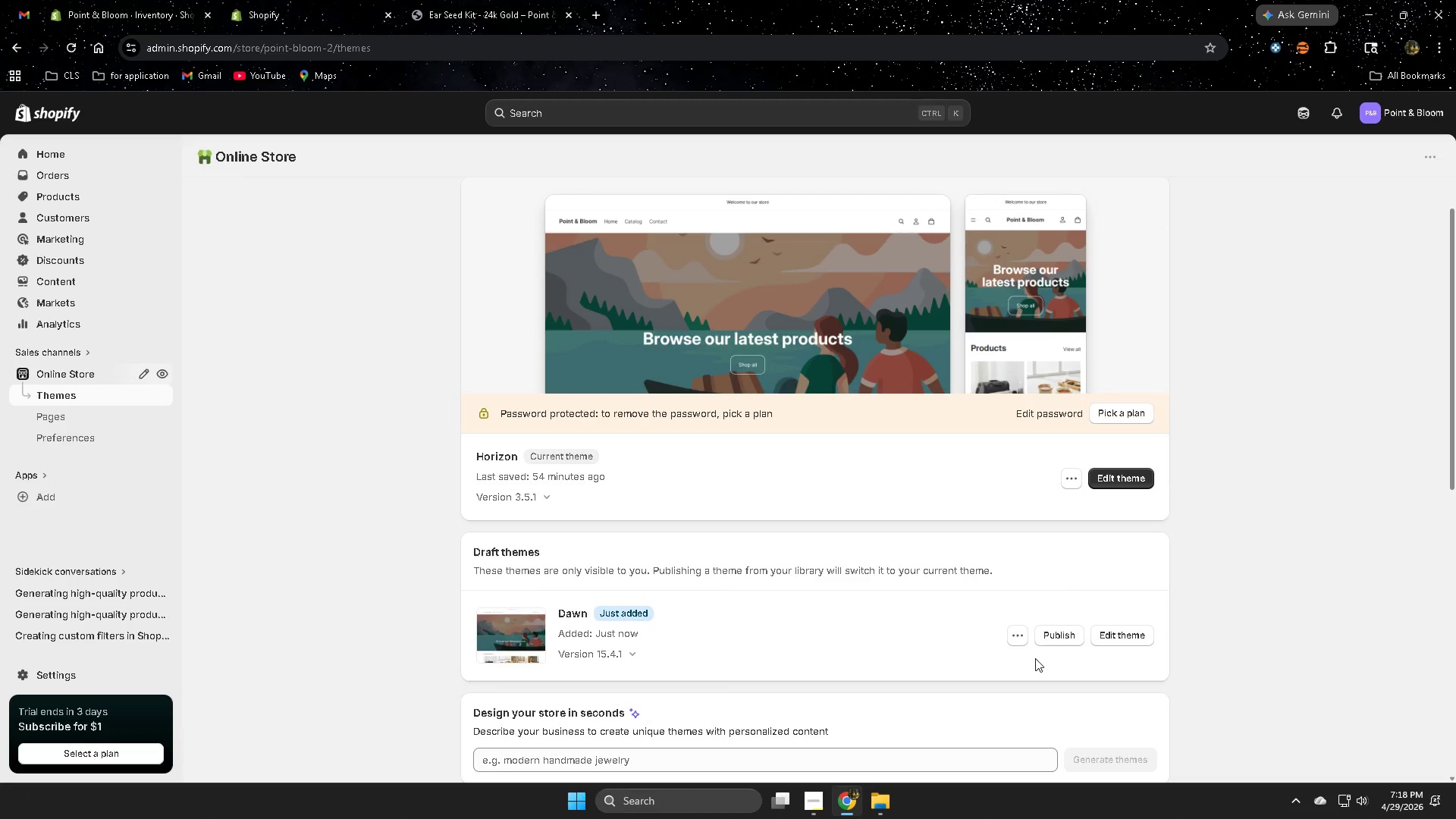 
left_click([1112, 475])
 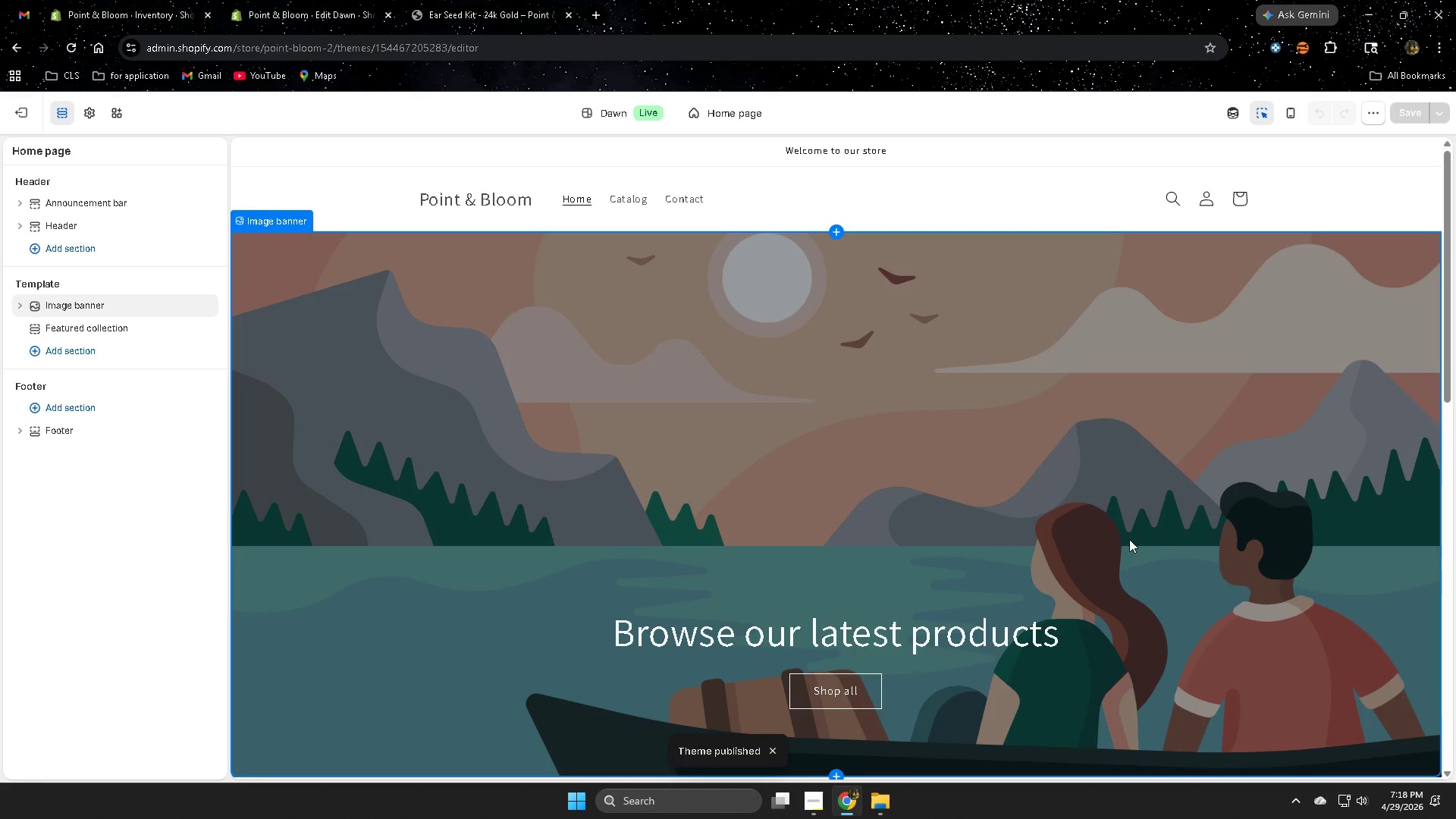 
wait(5.31)
 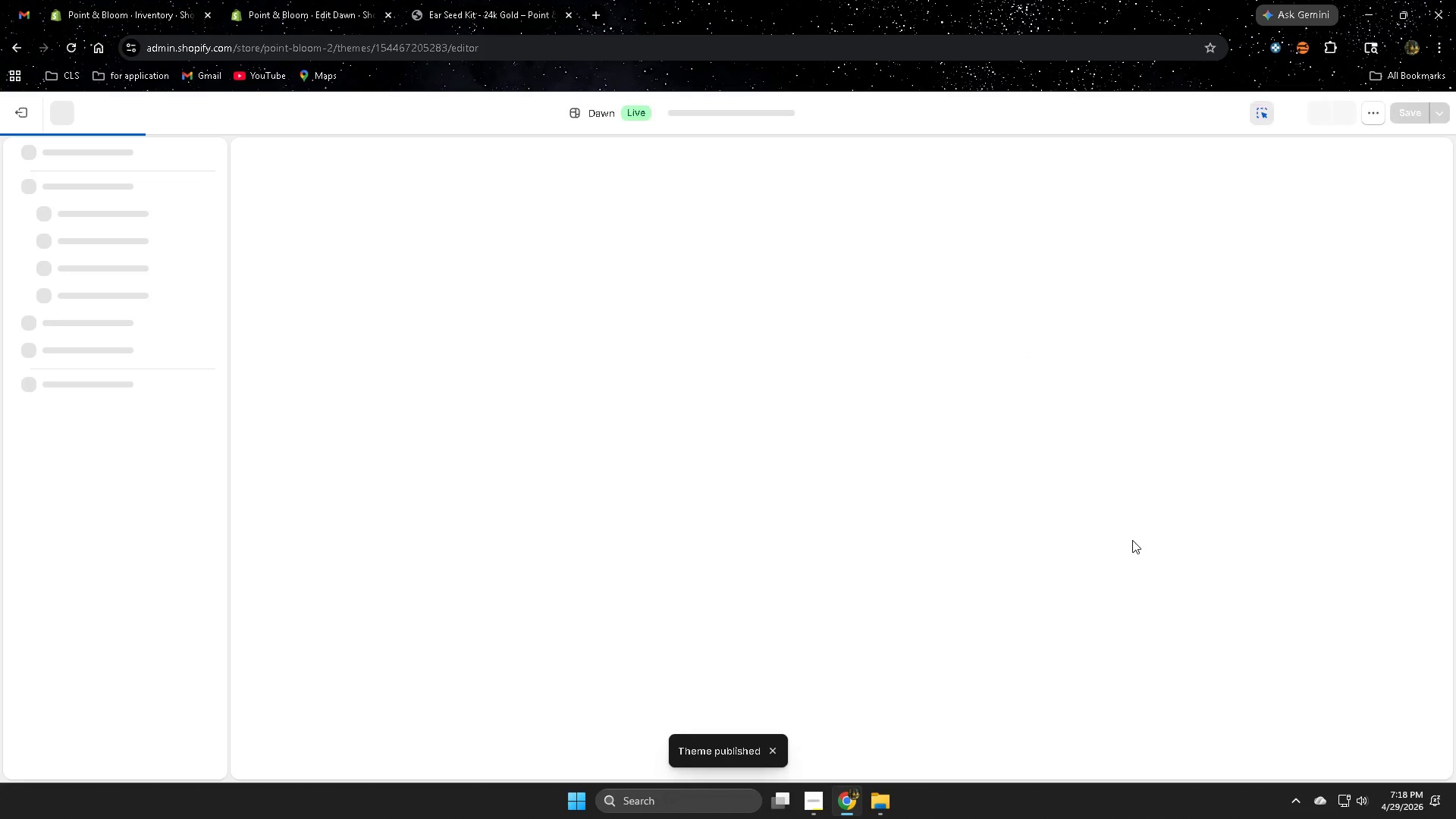 
scroll: coordinate [613, 491], scroll_direction: down, amount: 6.0
 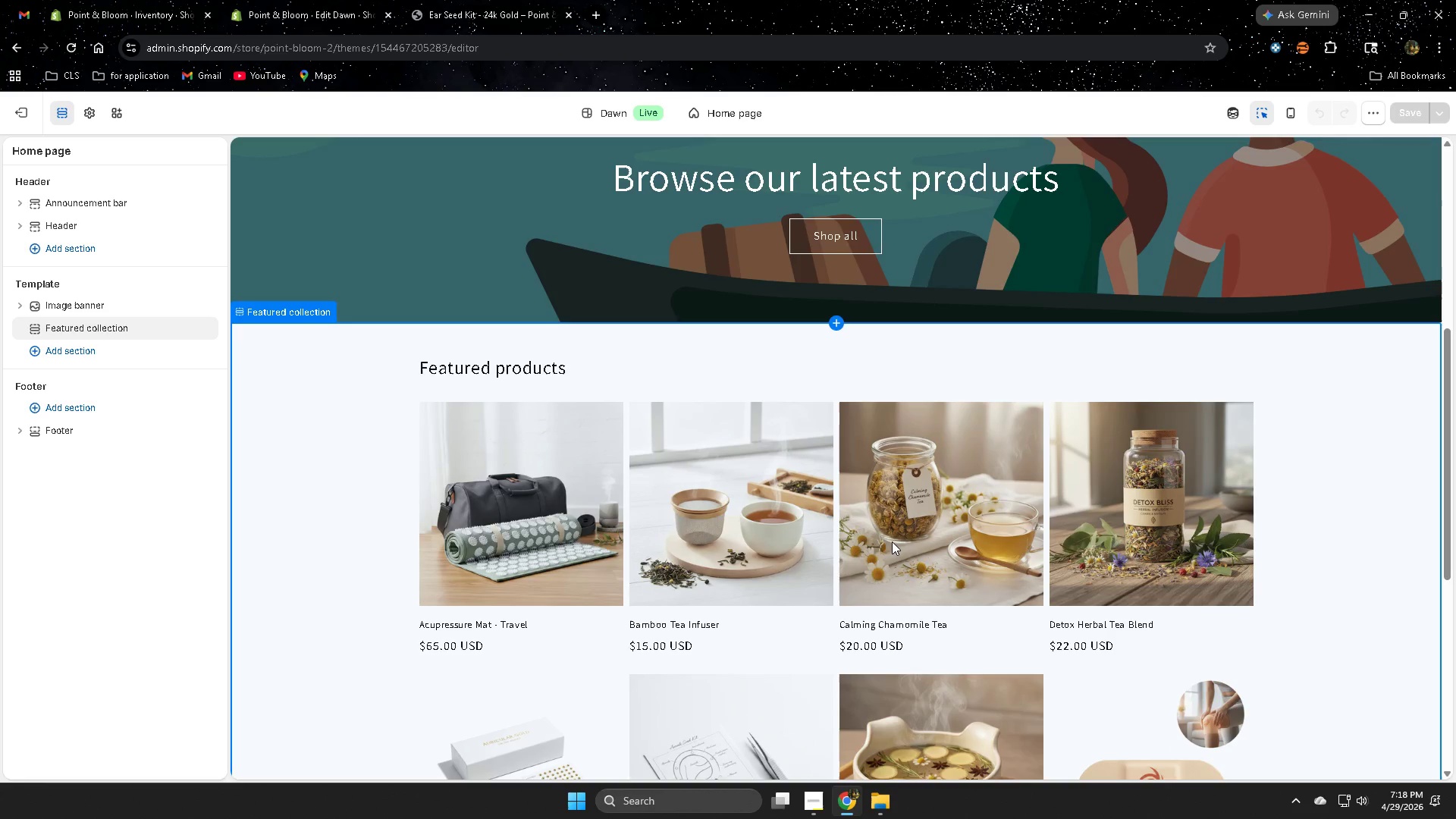 
wait(6.5)
 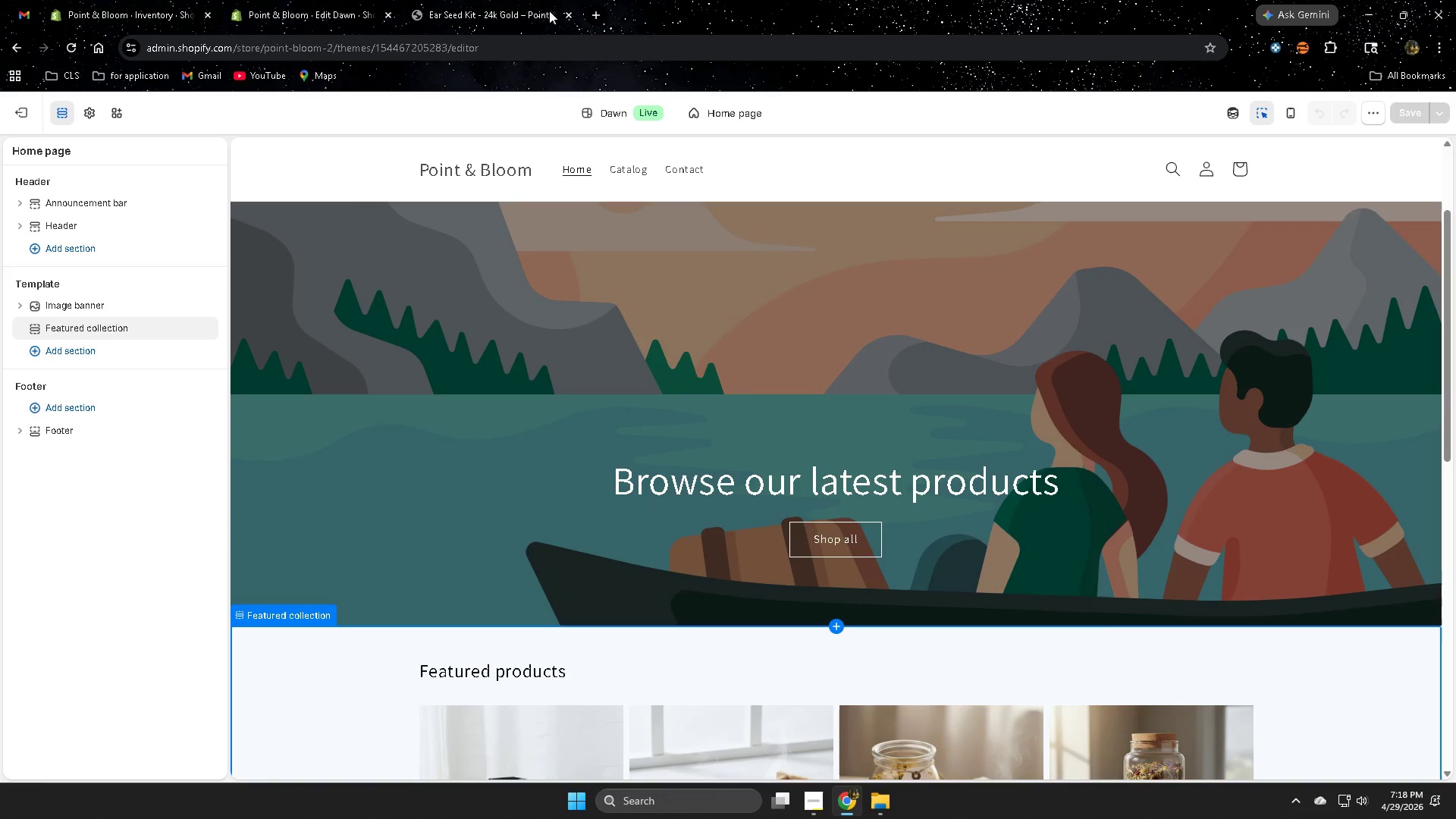 
left_click([806, 796])
 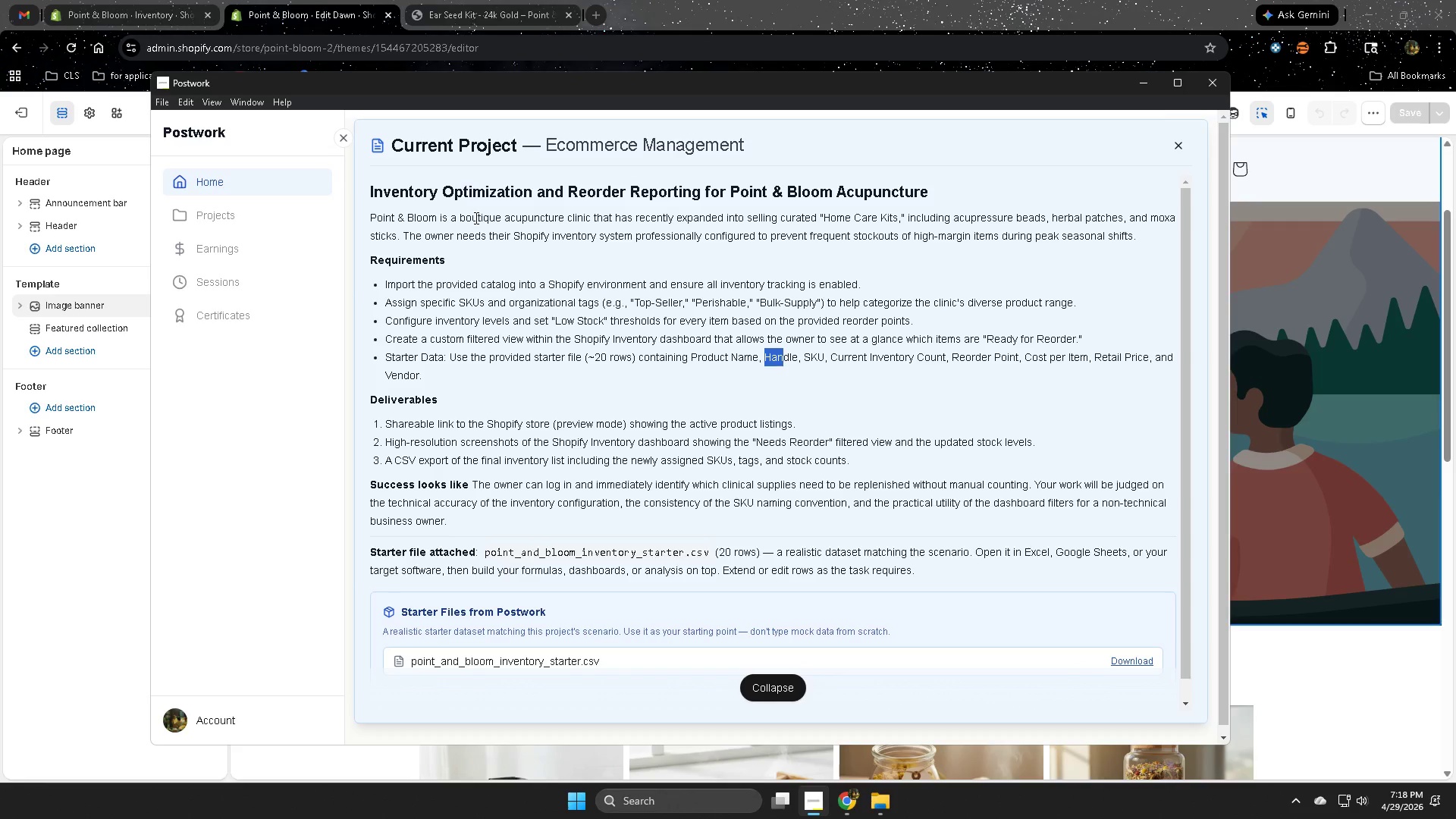 
scroll: coordinate [476, 542], scroll_direction: up, amount: 4.0